 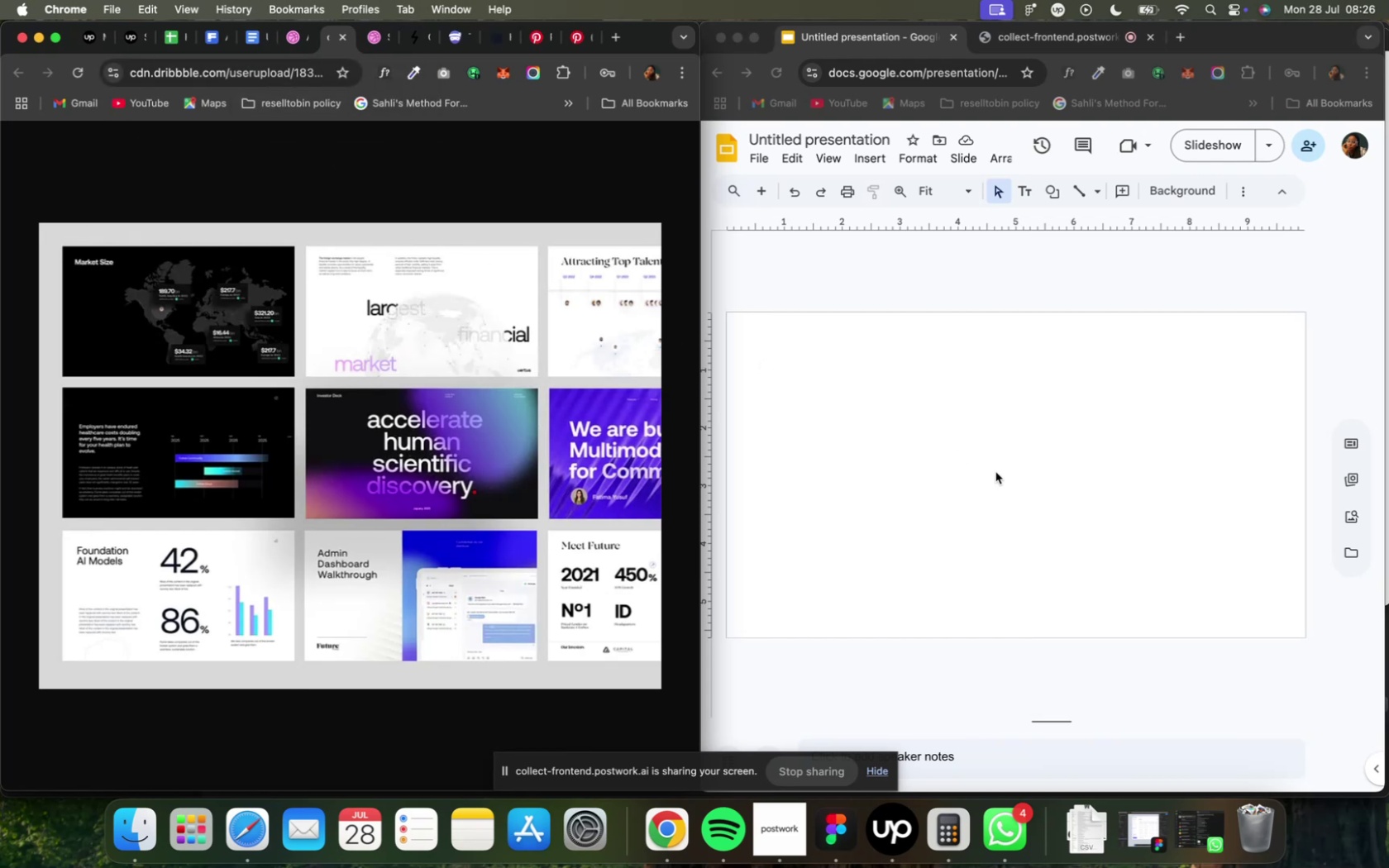 
mouse_move([828, 808])
 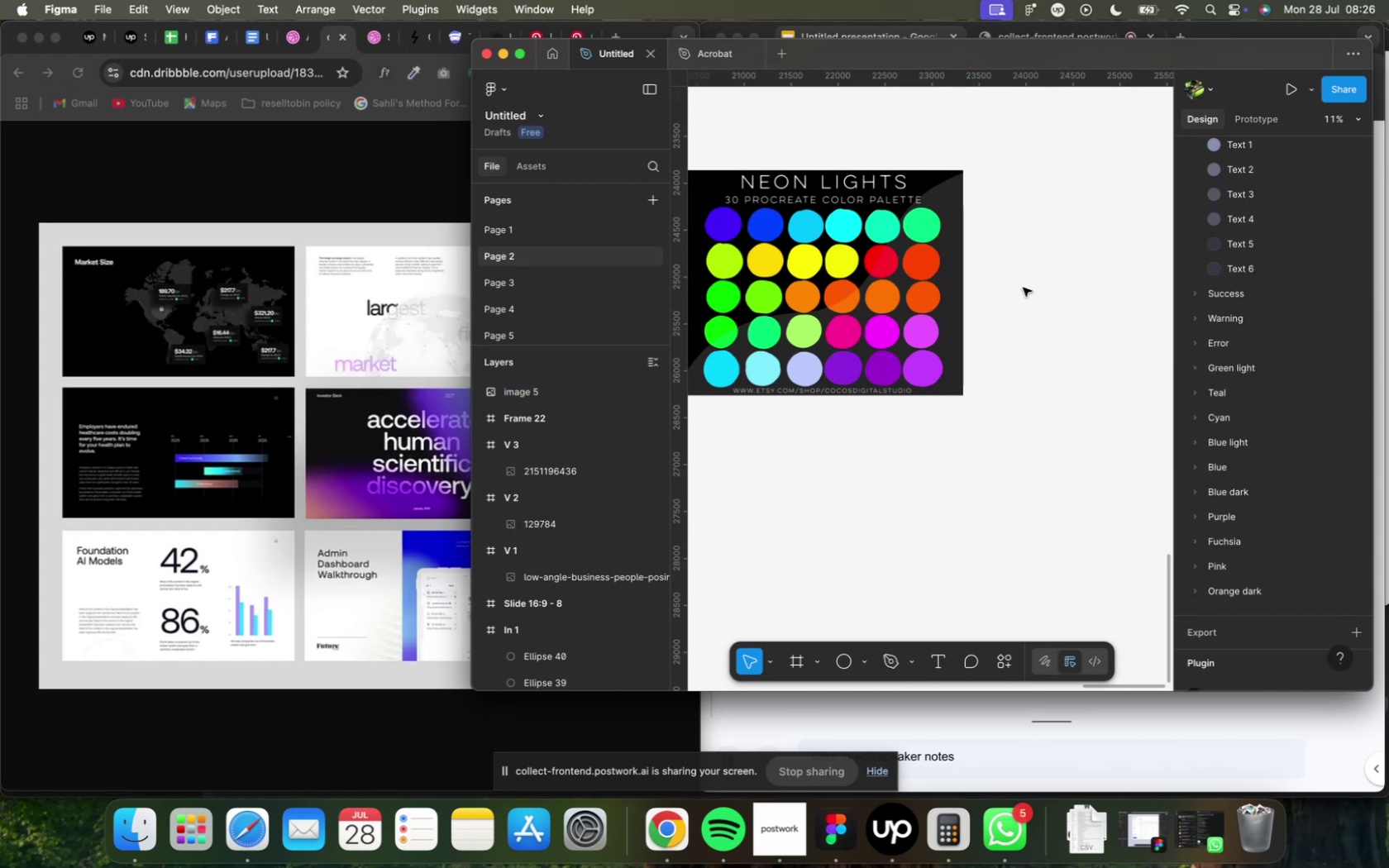 
hold_key(key=ShiftLeft, duration=1.46)
scroll: coordinate [1066, 399], scroll_direction: down, amount: 2.0
 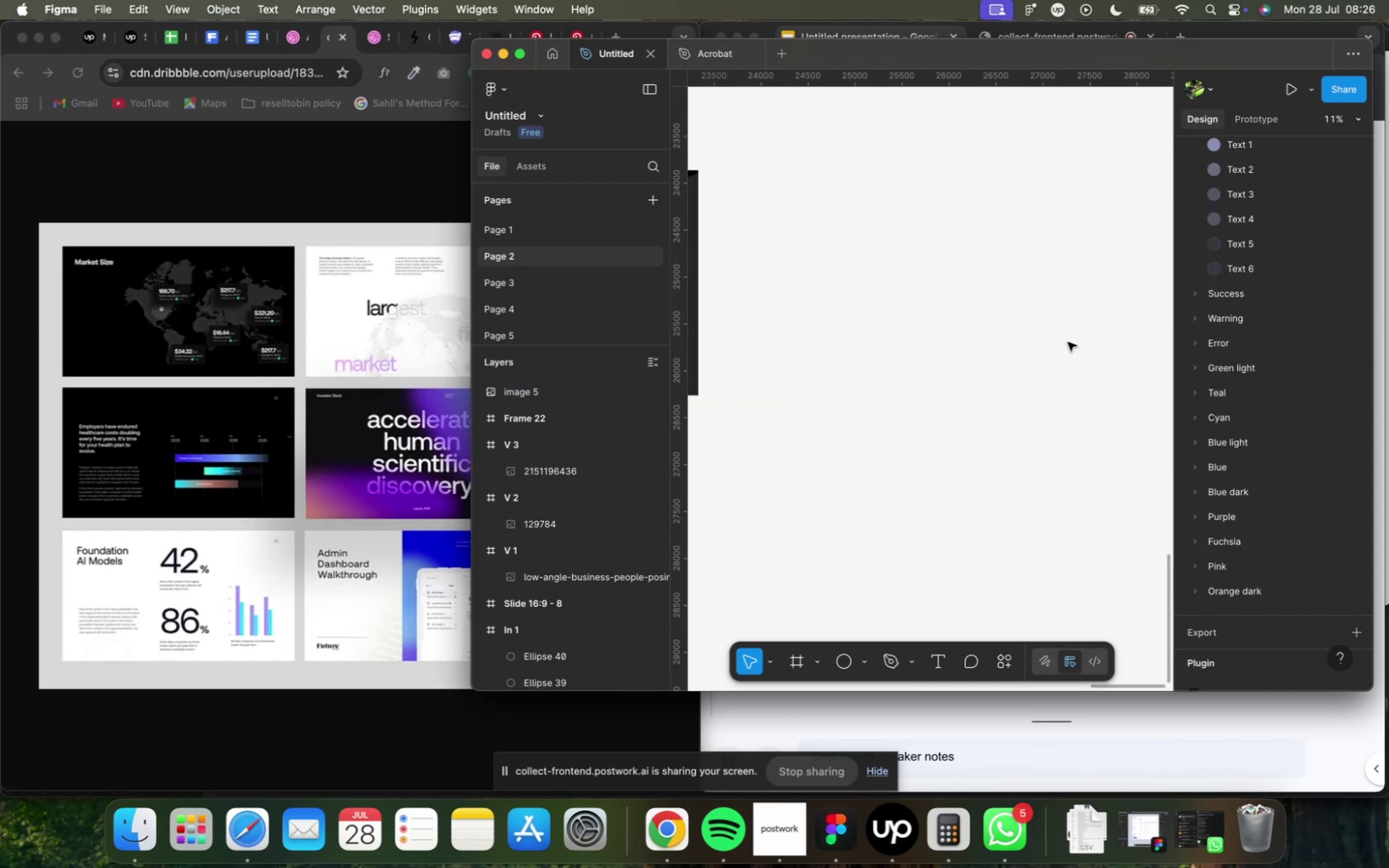 
key(F)
 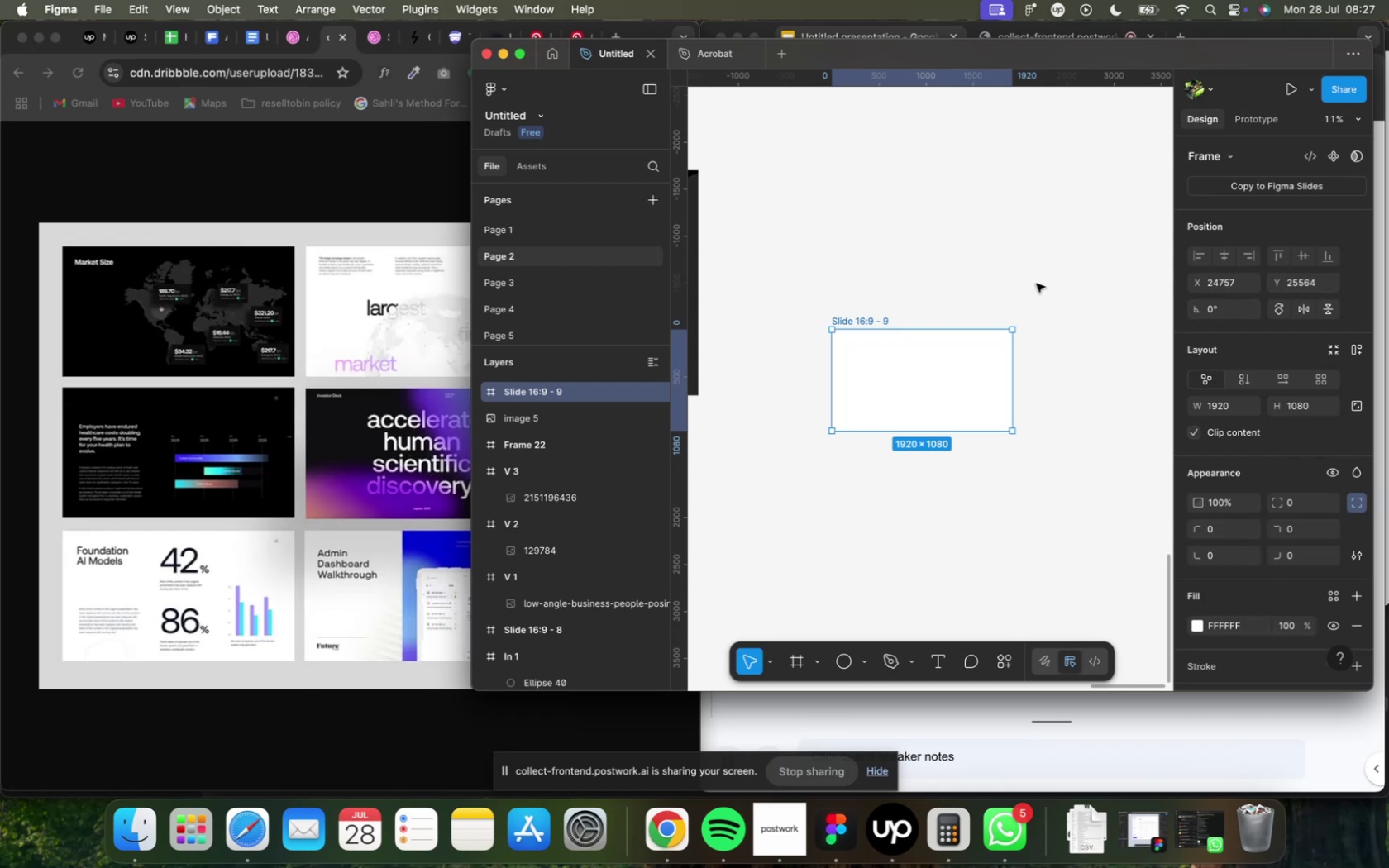 
wait(9.0)
 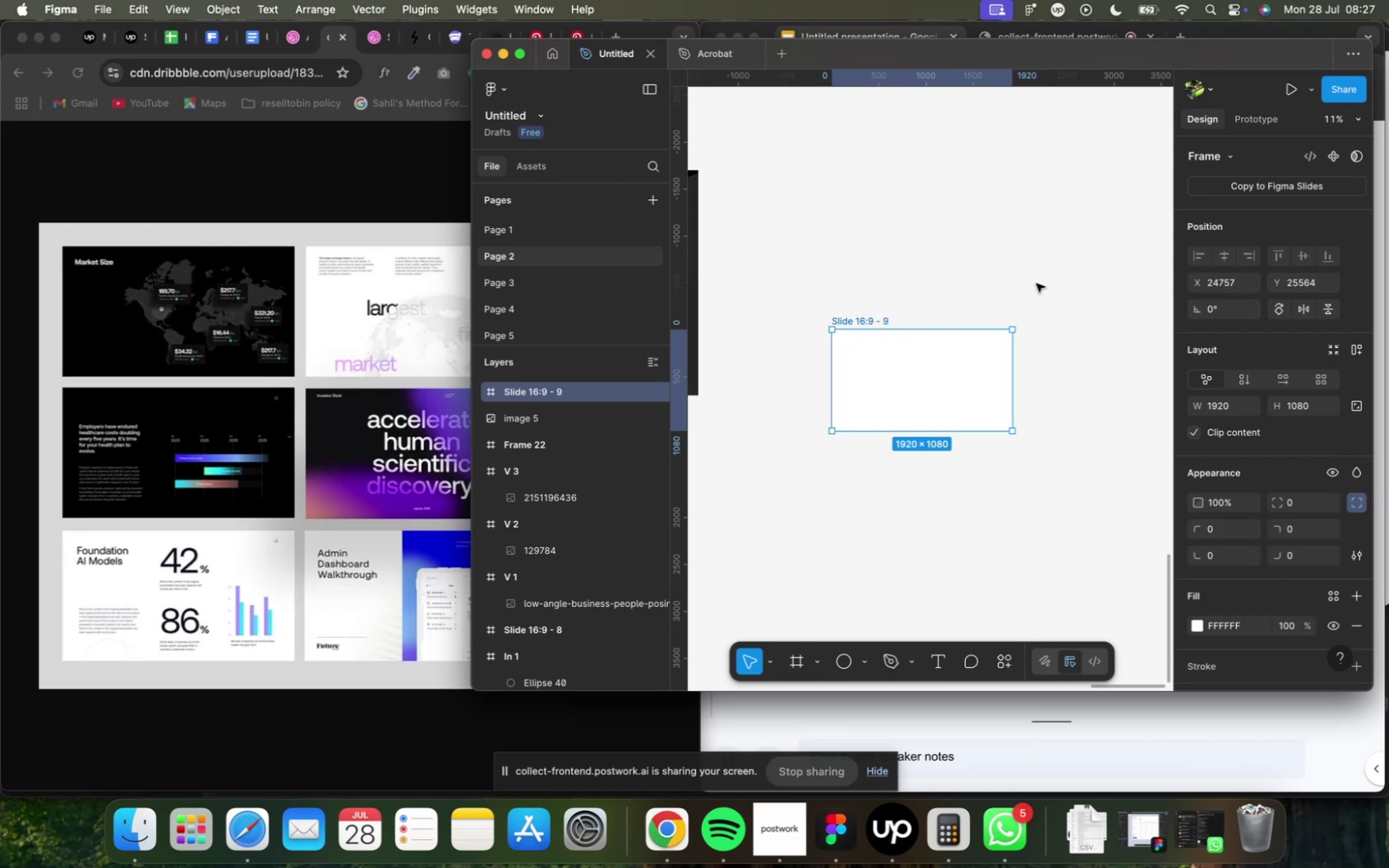 
key(0)
 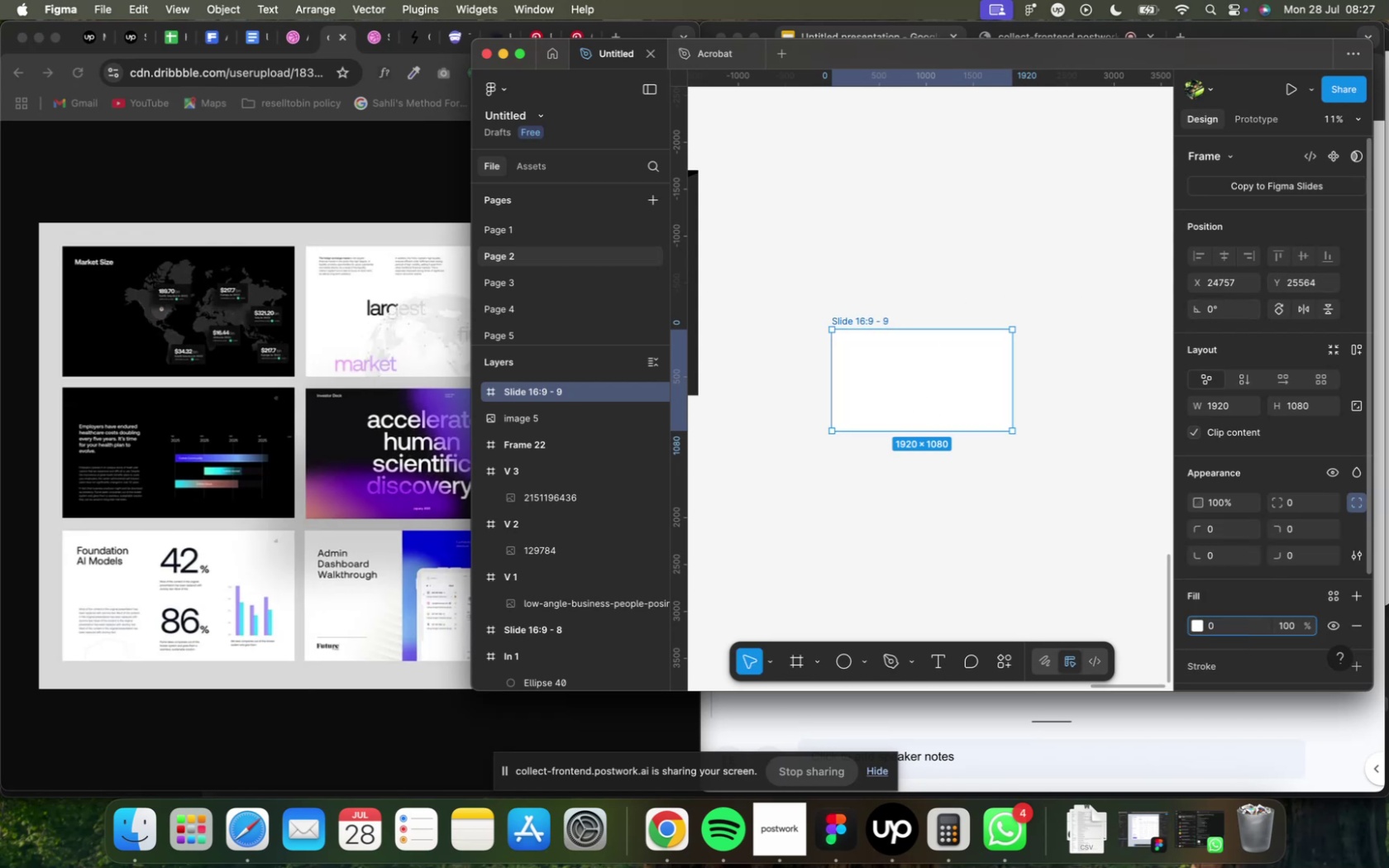 
key(Enter)
 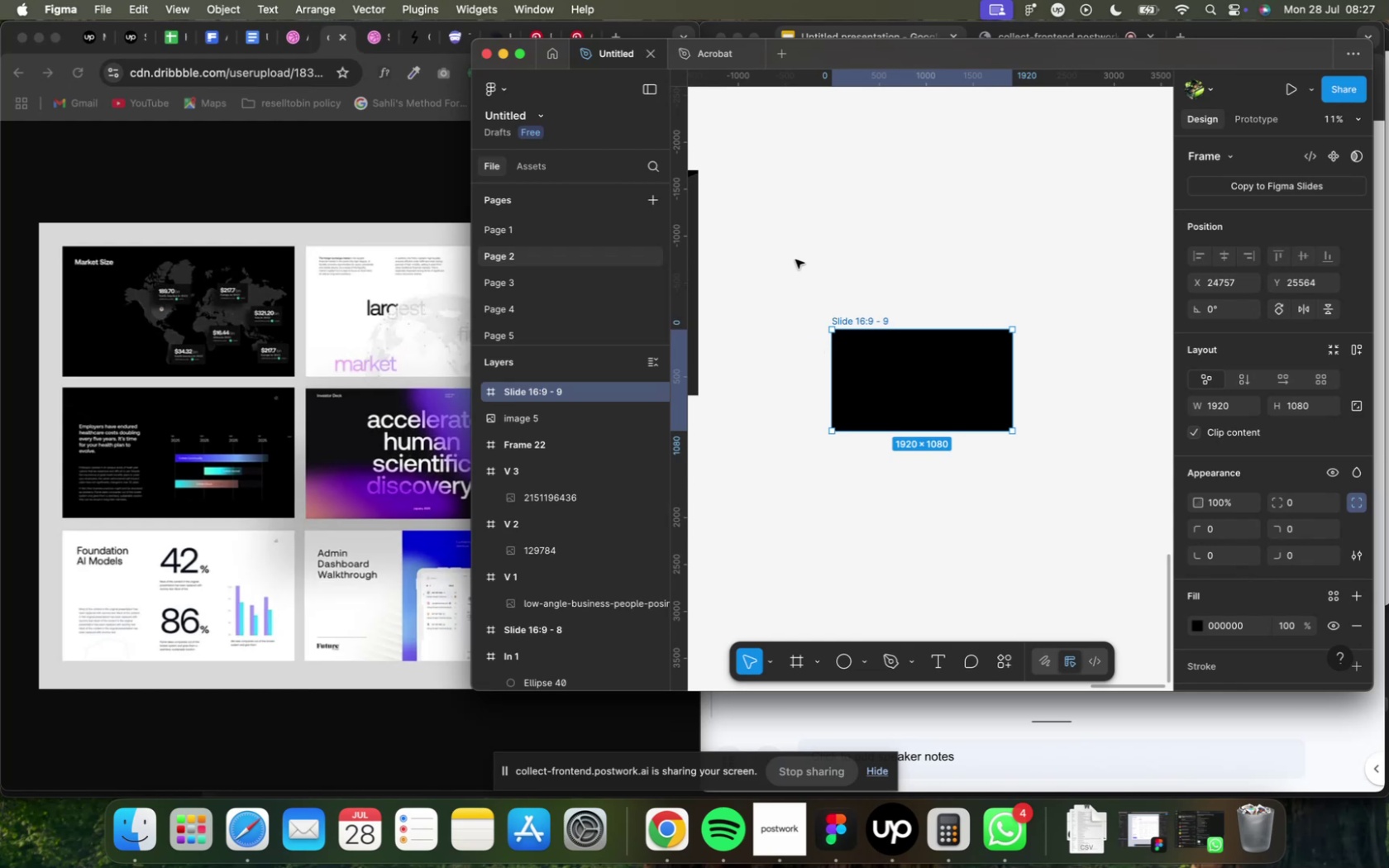 
wait(5.46)
 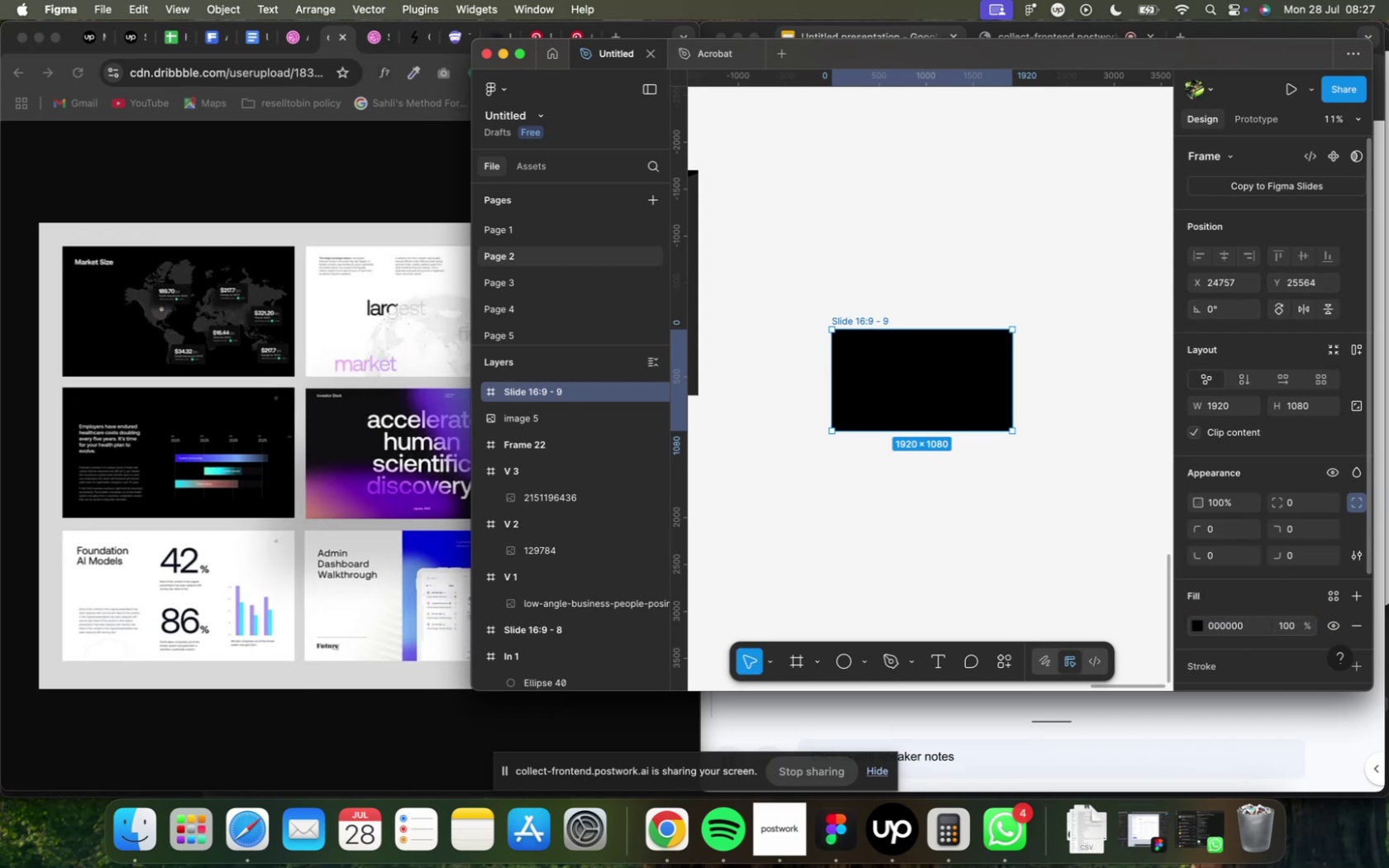 
key(H)
 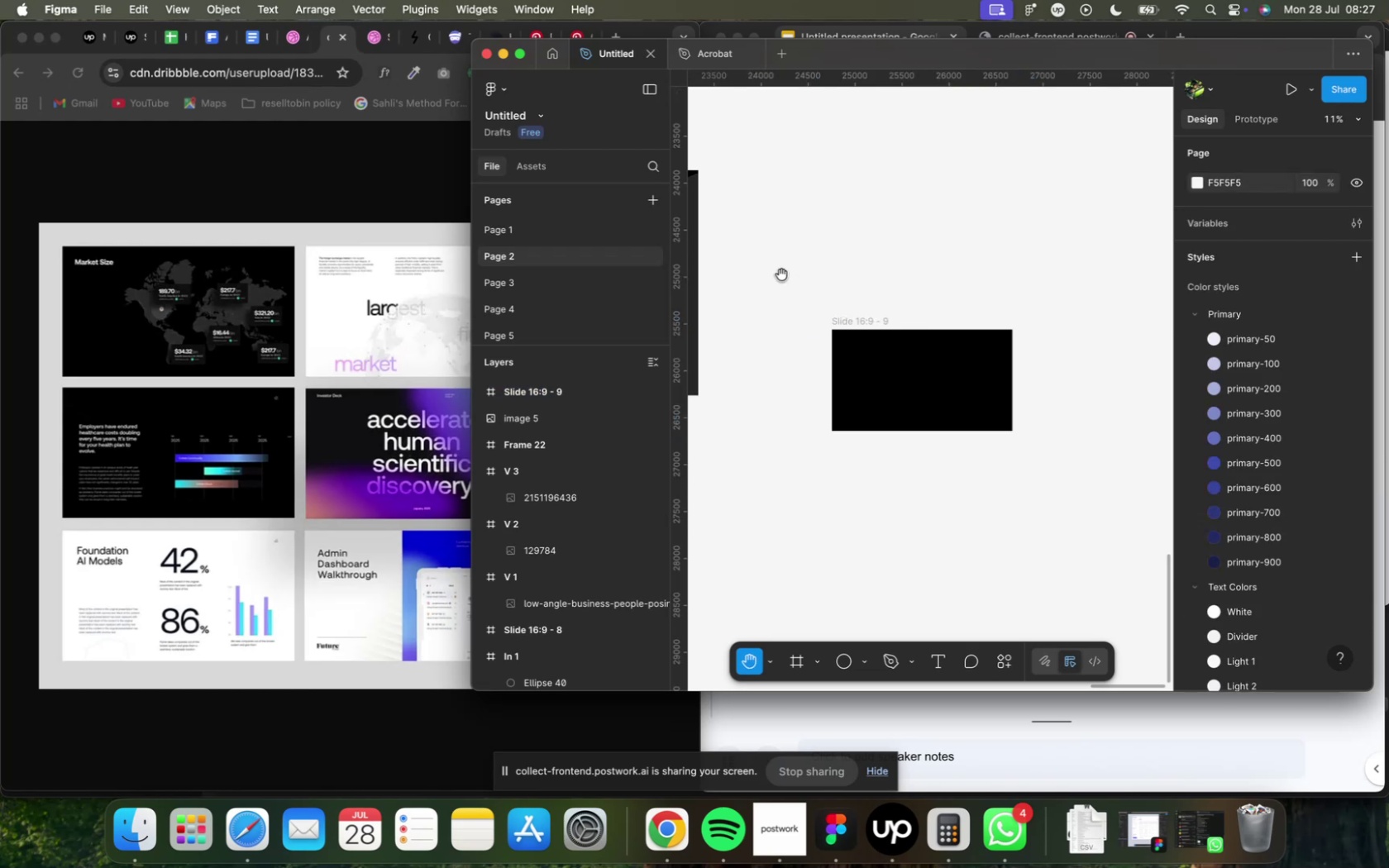 
left_click_drag(start_coordinate=[771, 263], to_coordinate=[942, 337])
 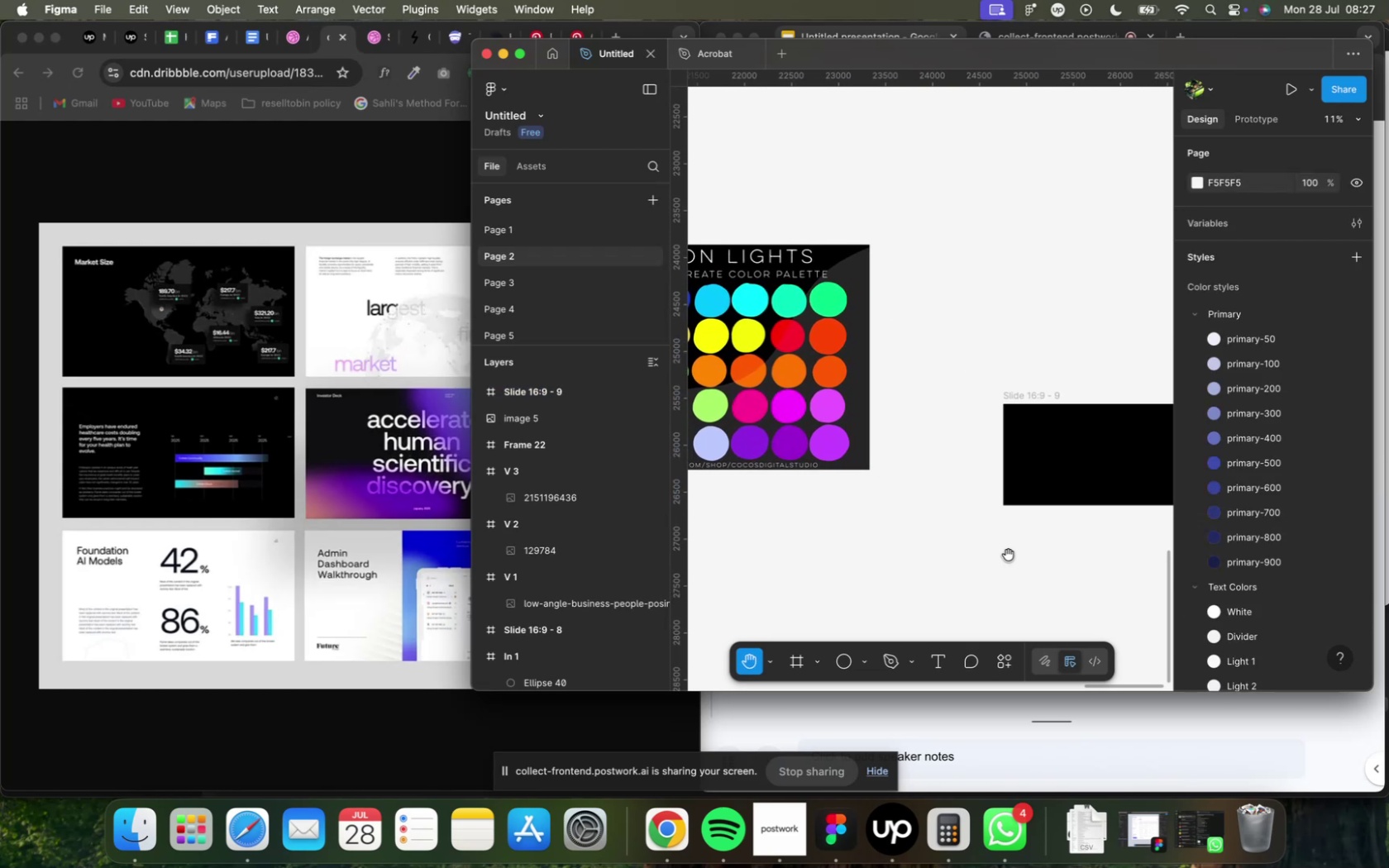 
key(O)
 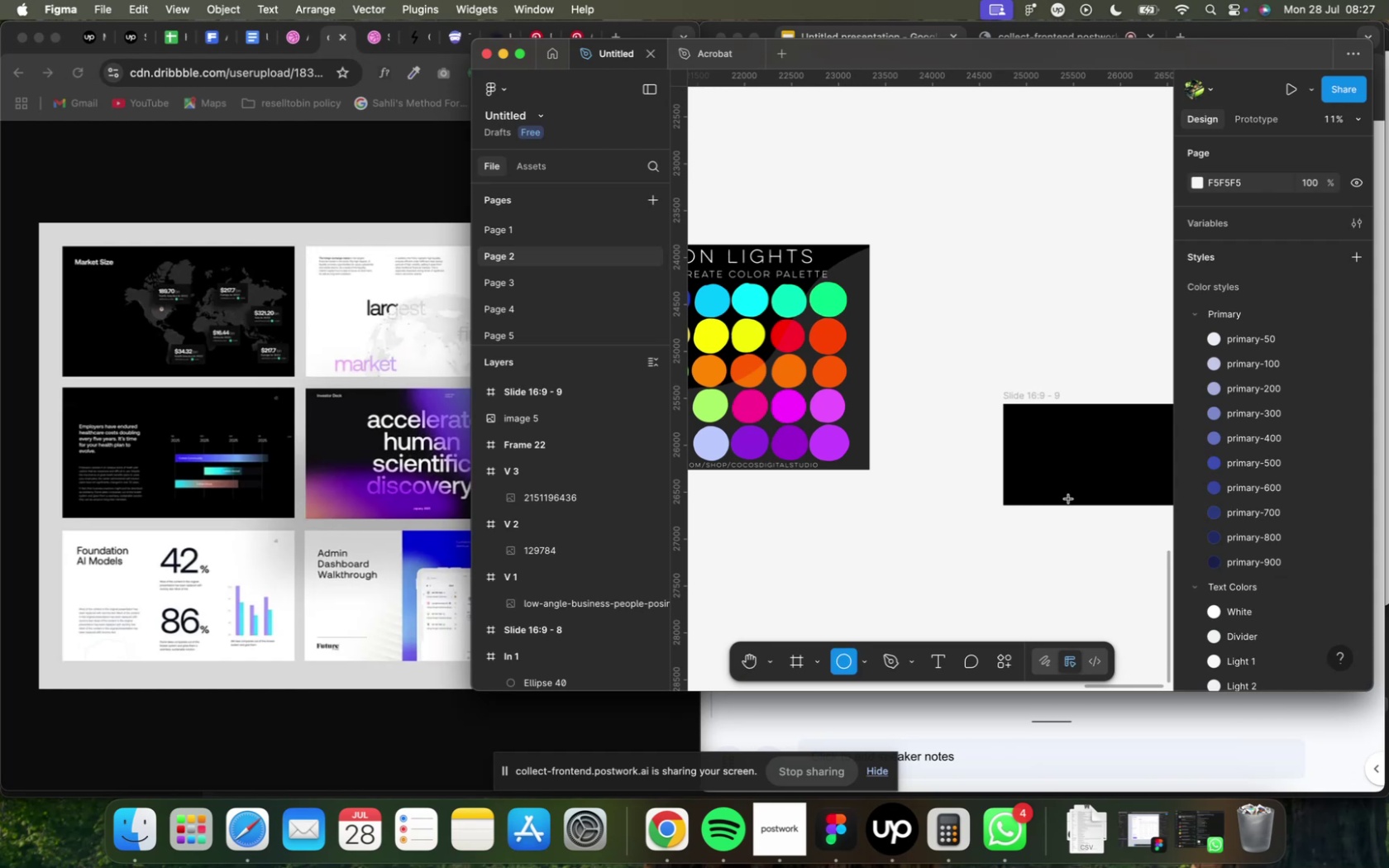 
left_click_drag(start_coordinate=[1062, 493], to_coordinate=[980, 537])
 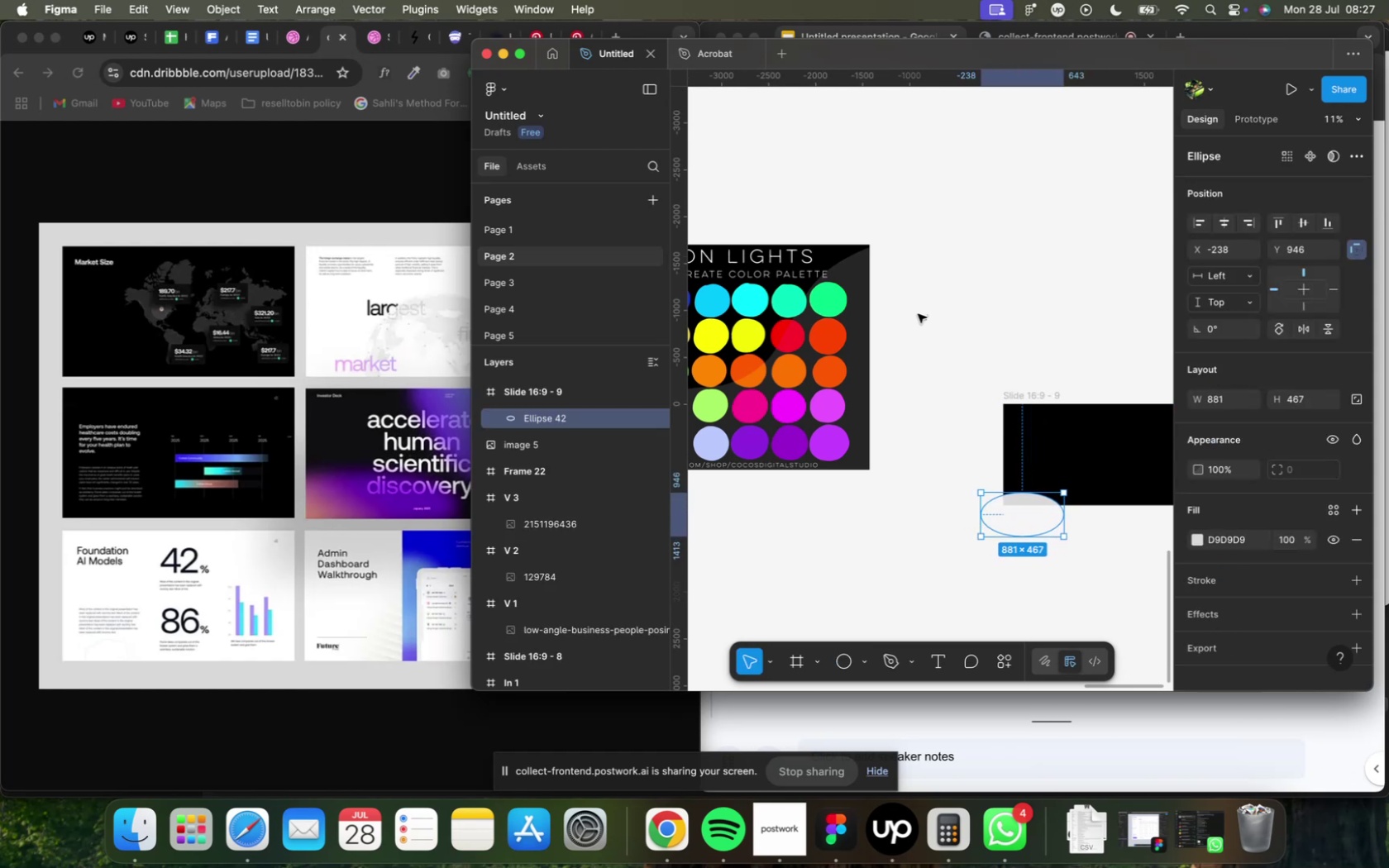 
key(I)
 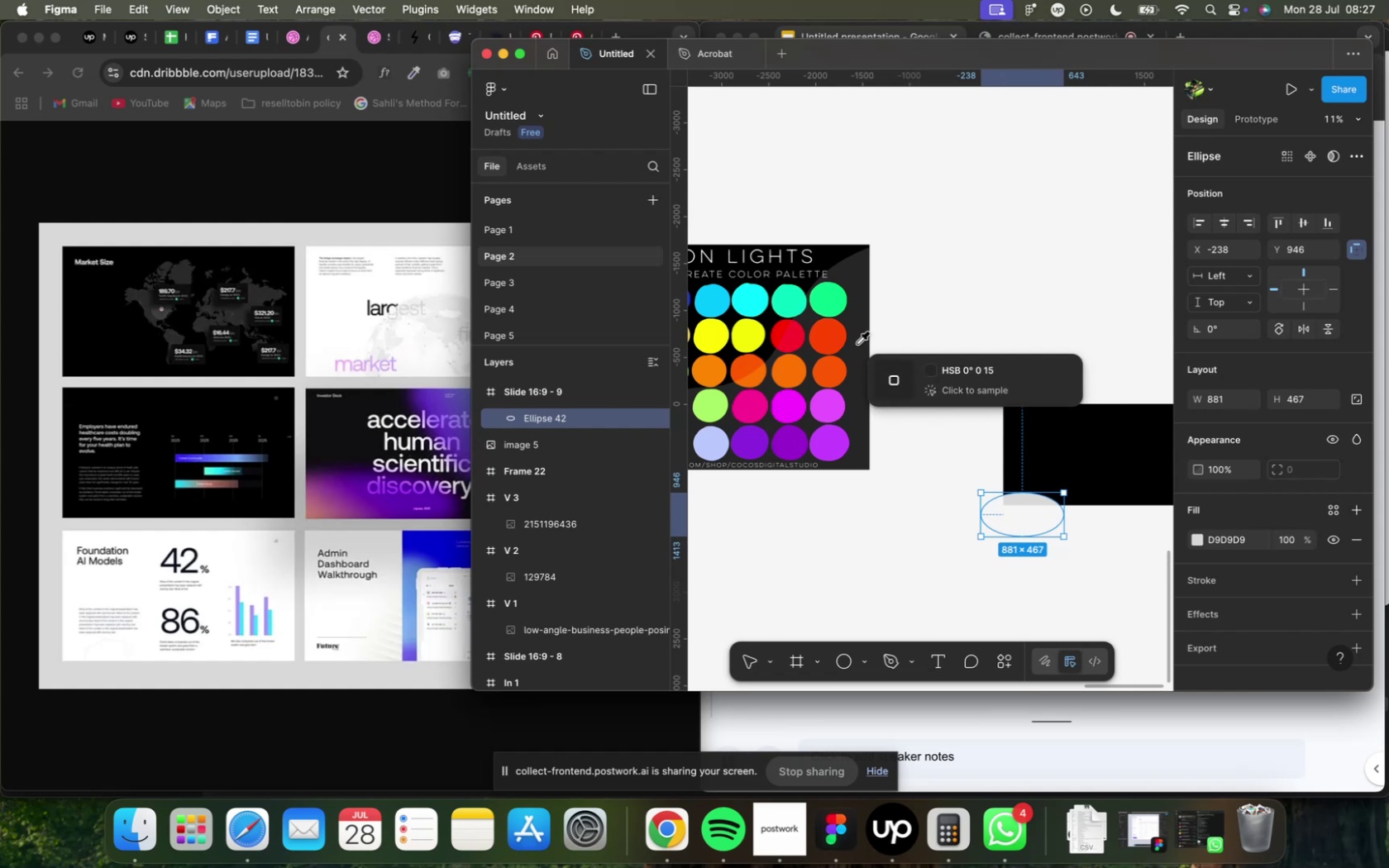 
mouse_move([830, 336])
 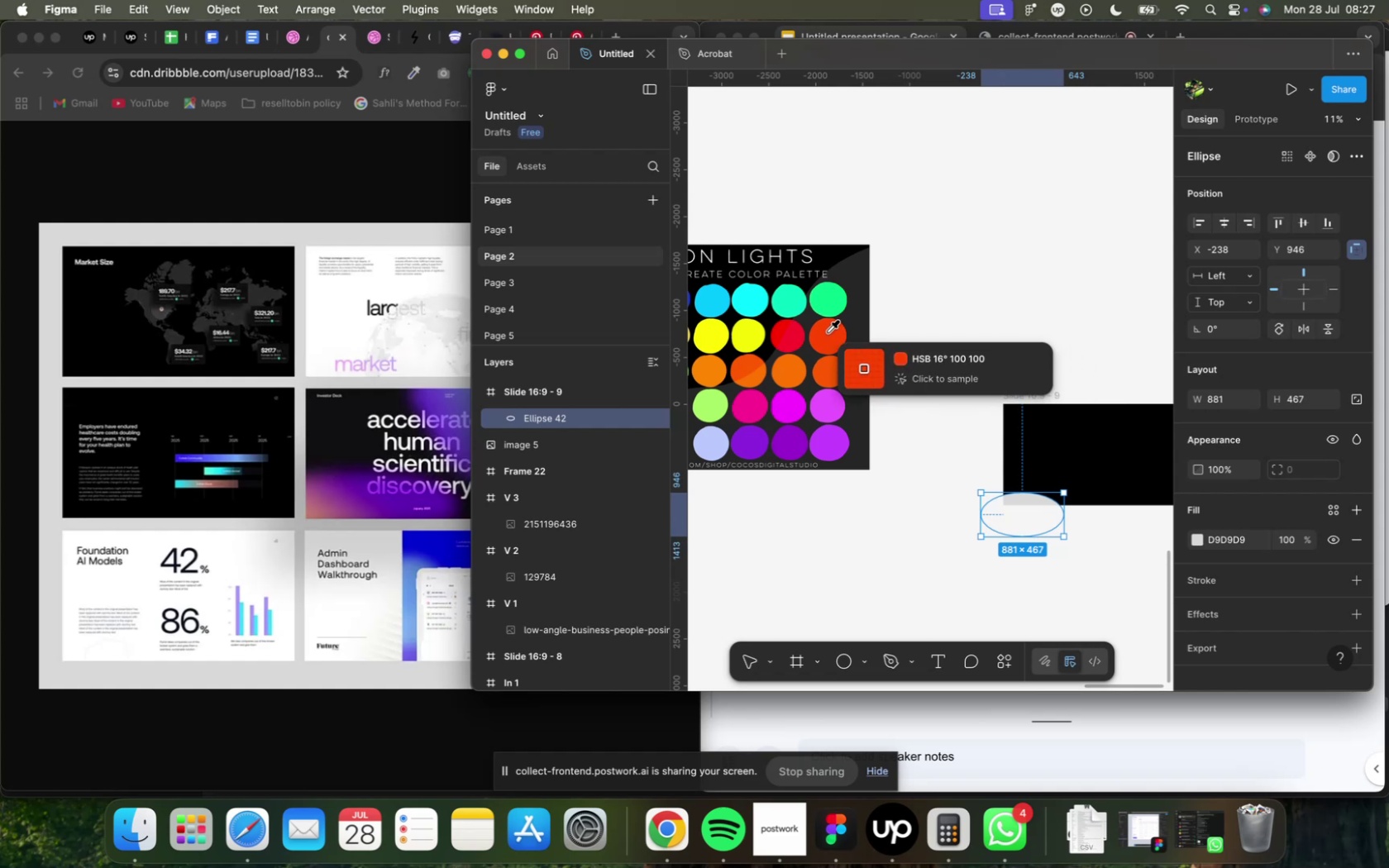 
left_click([827, 332])
 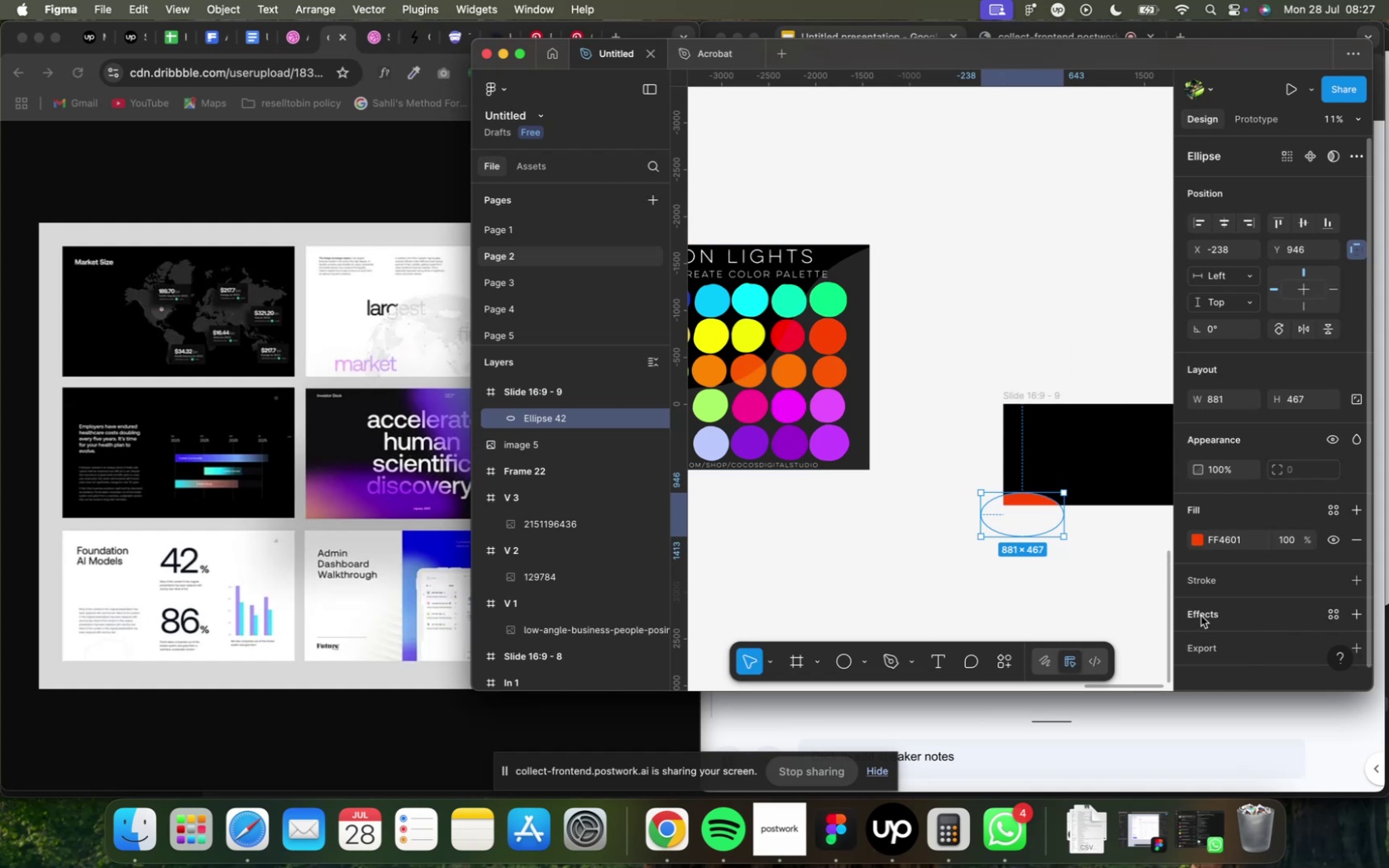 
mouse_move([1199, 626])
 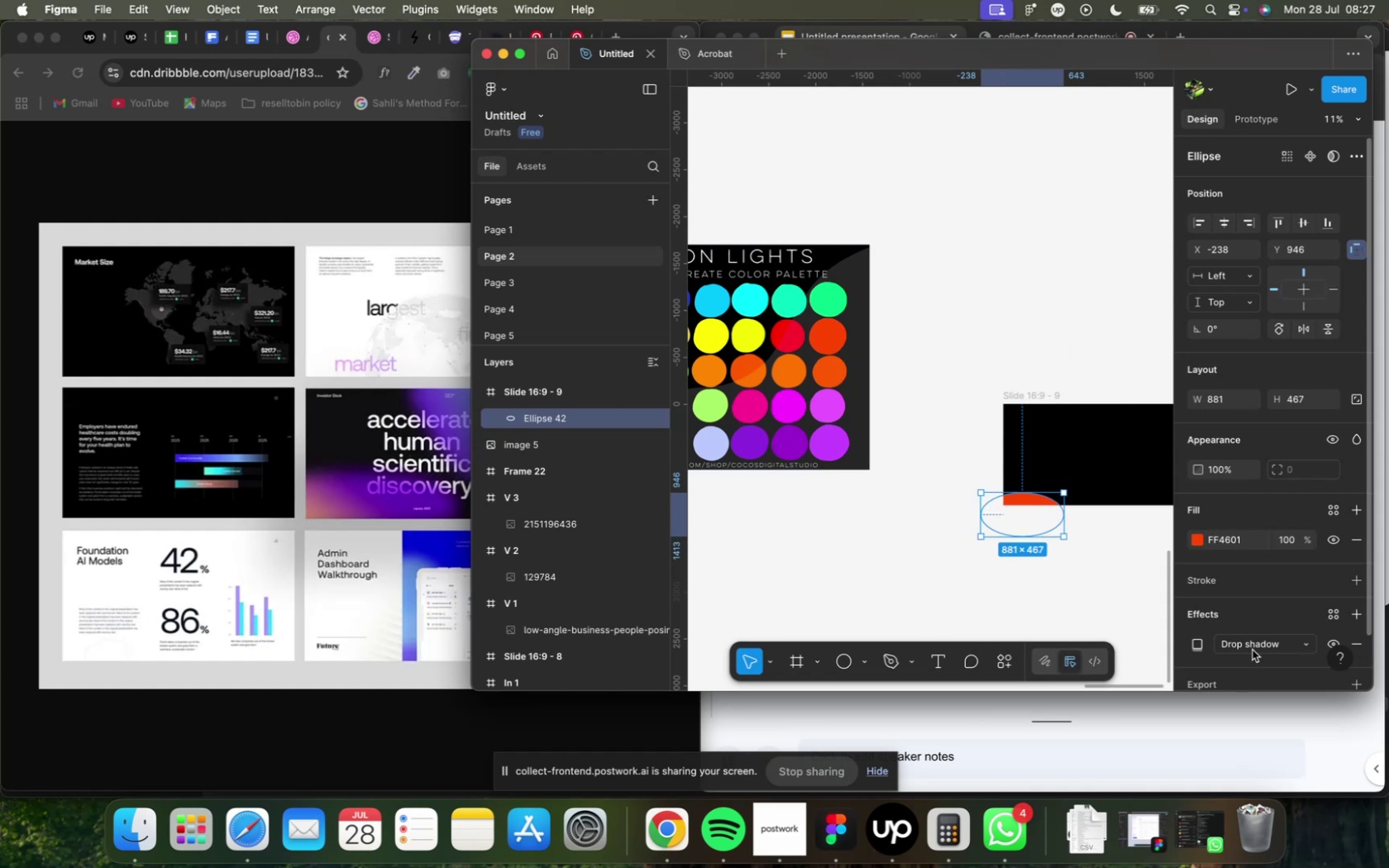 
left_click([1251, 648])
 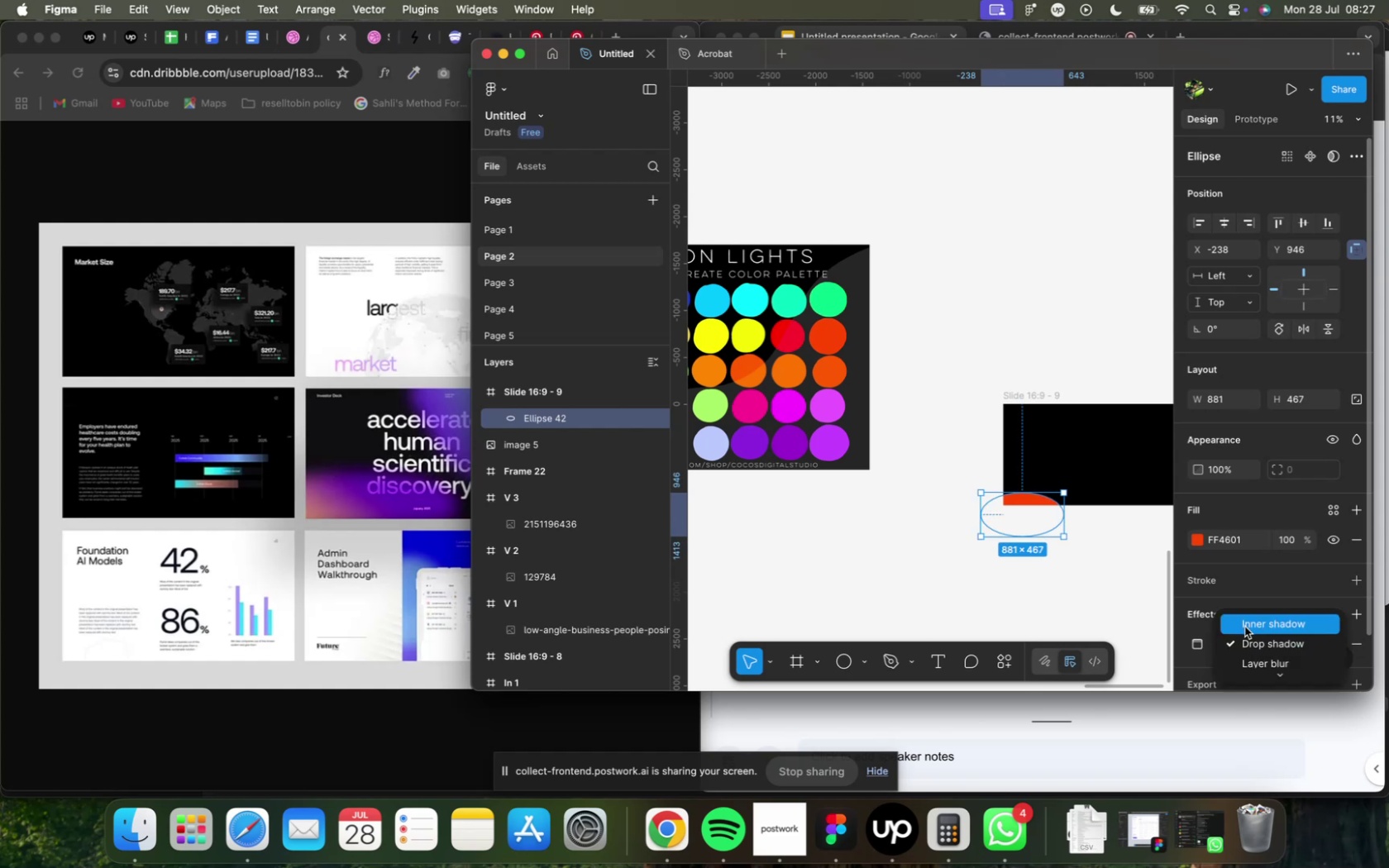 
left_click([1243, 627])
 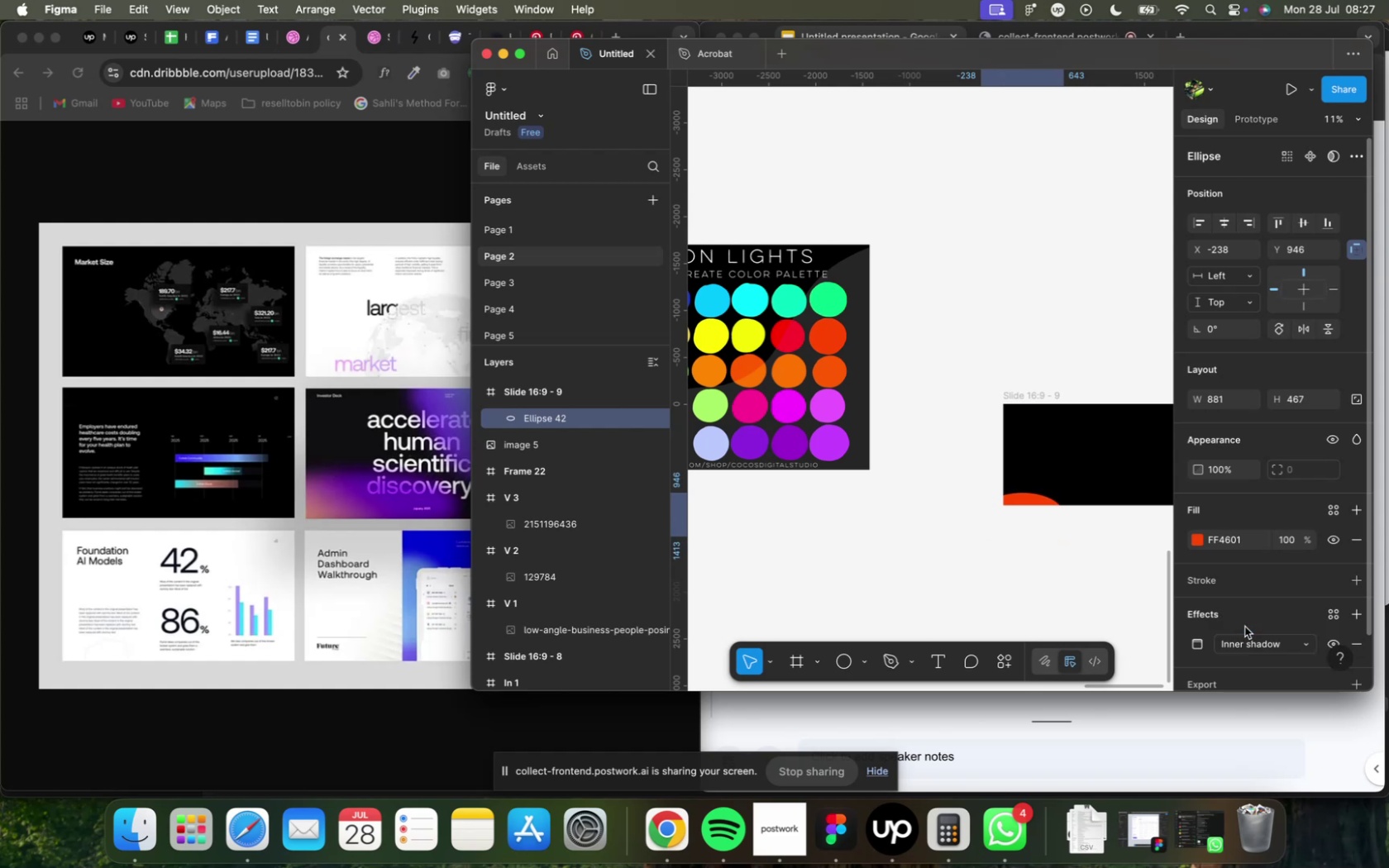 
mouse_move([1244, 656])
 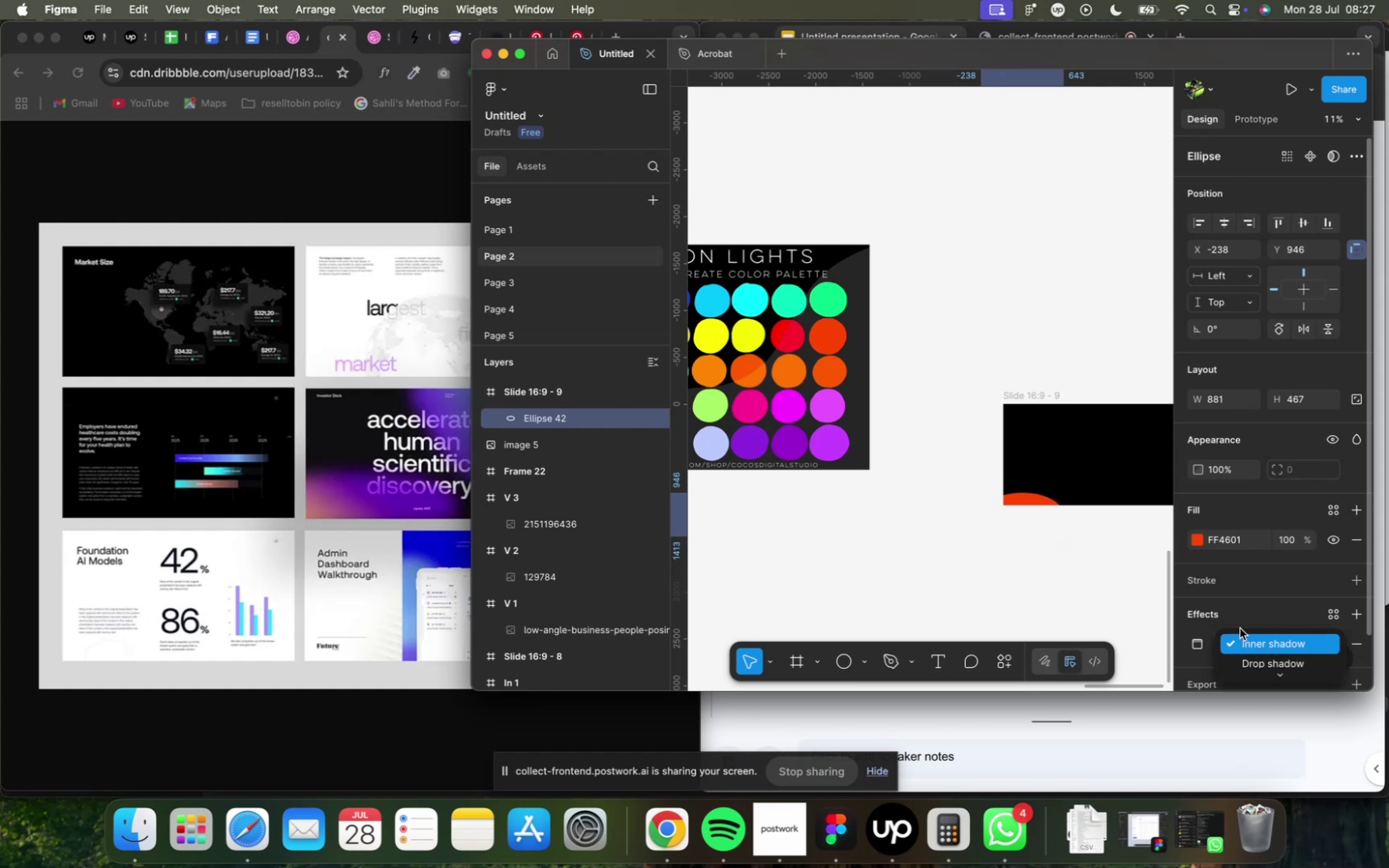 
scroll: coordinate [1229, 595], scroll_direction: up, amount: 9.0
 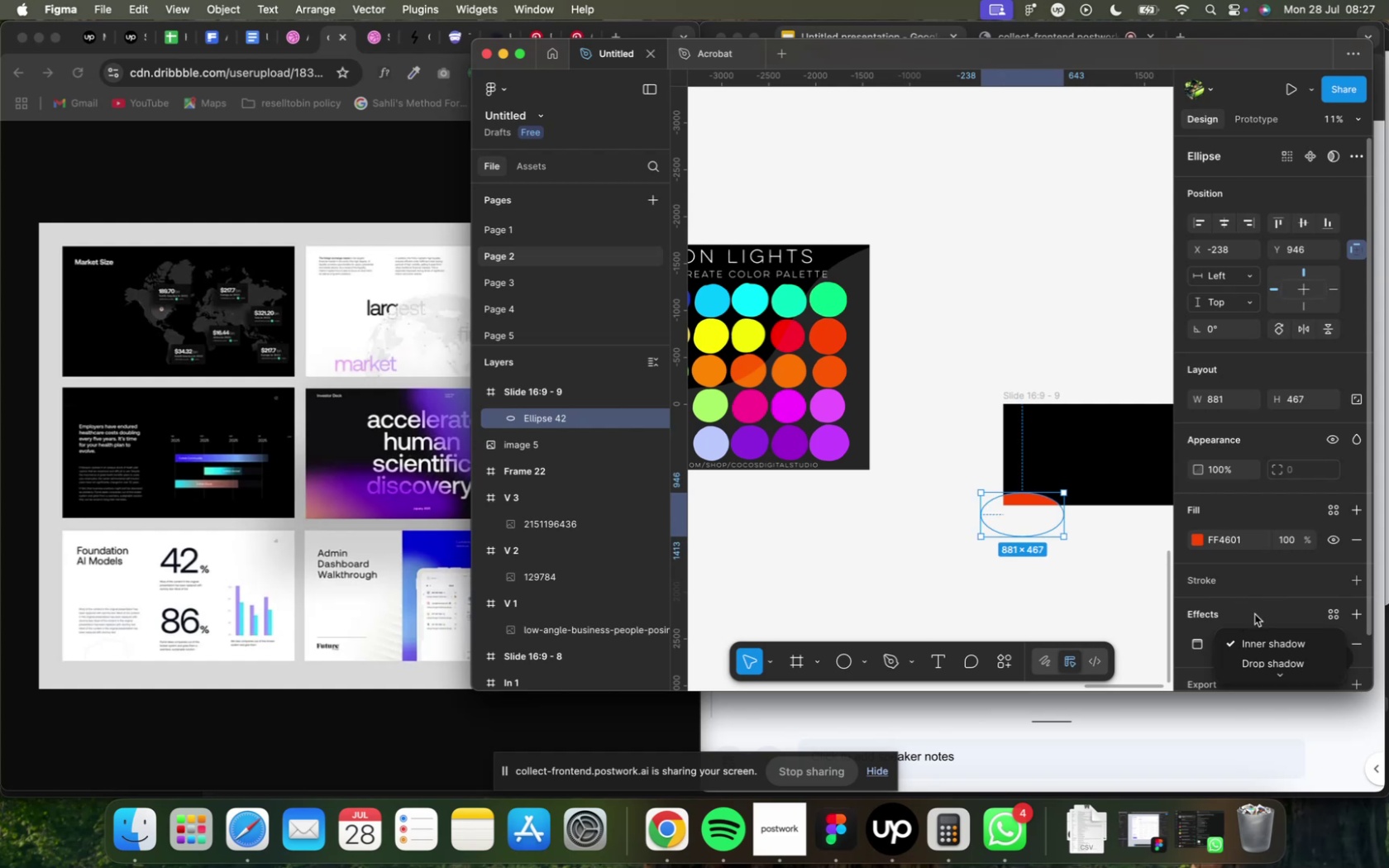 
scroll: coordinate [1253, 613], scroll_direction: down, amount: 12.0
 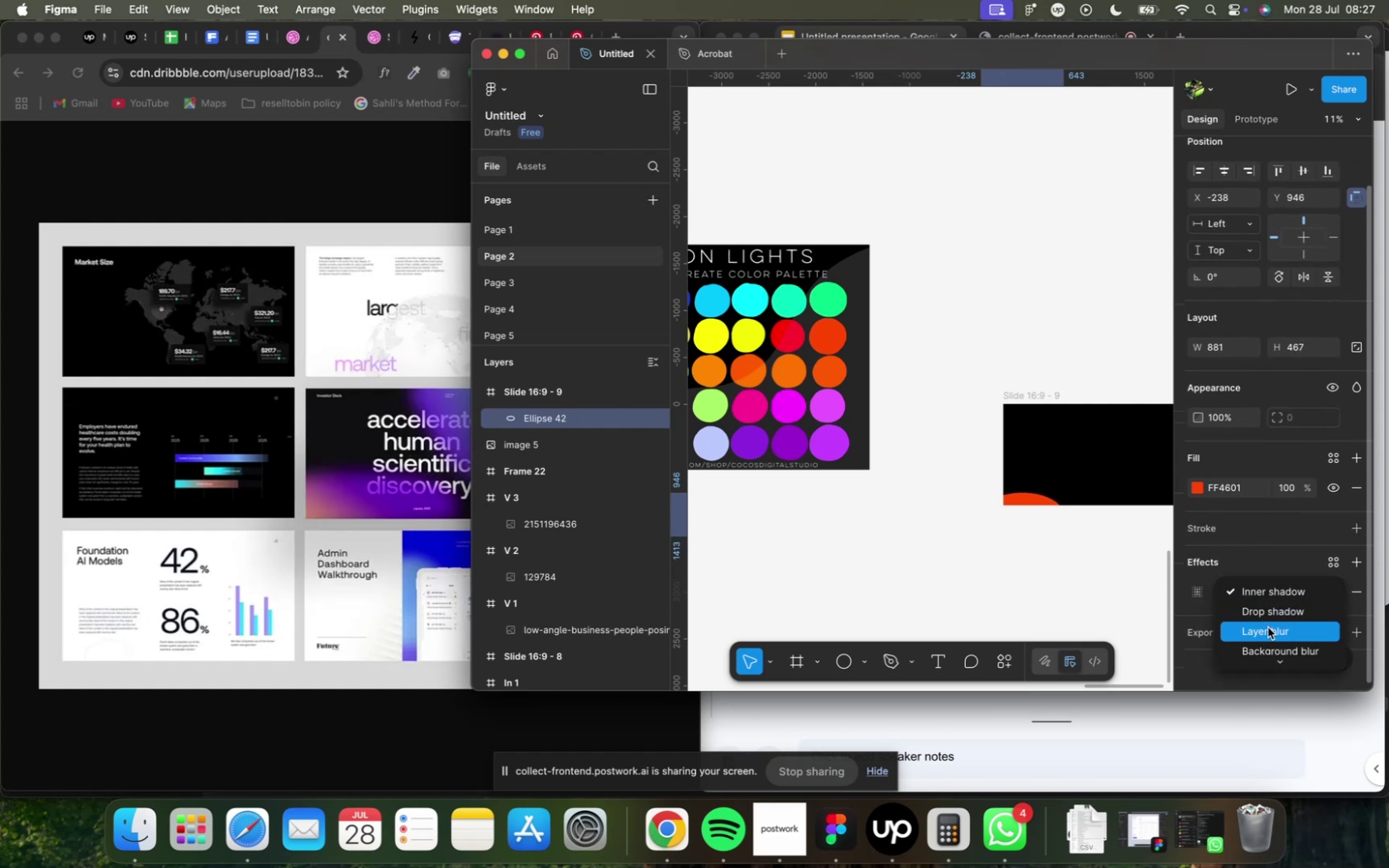 
left_click([1269, 631])
 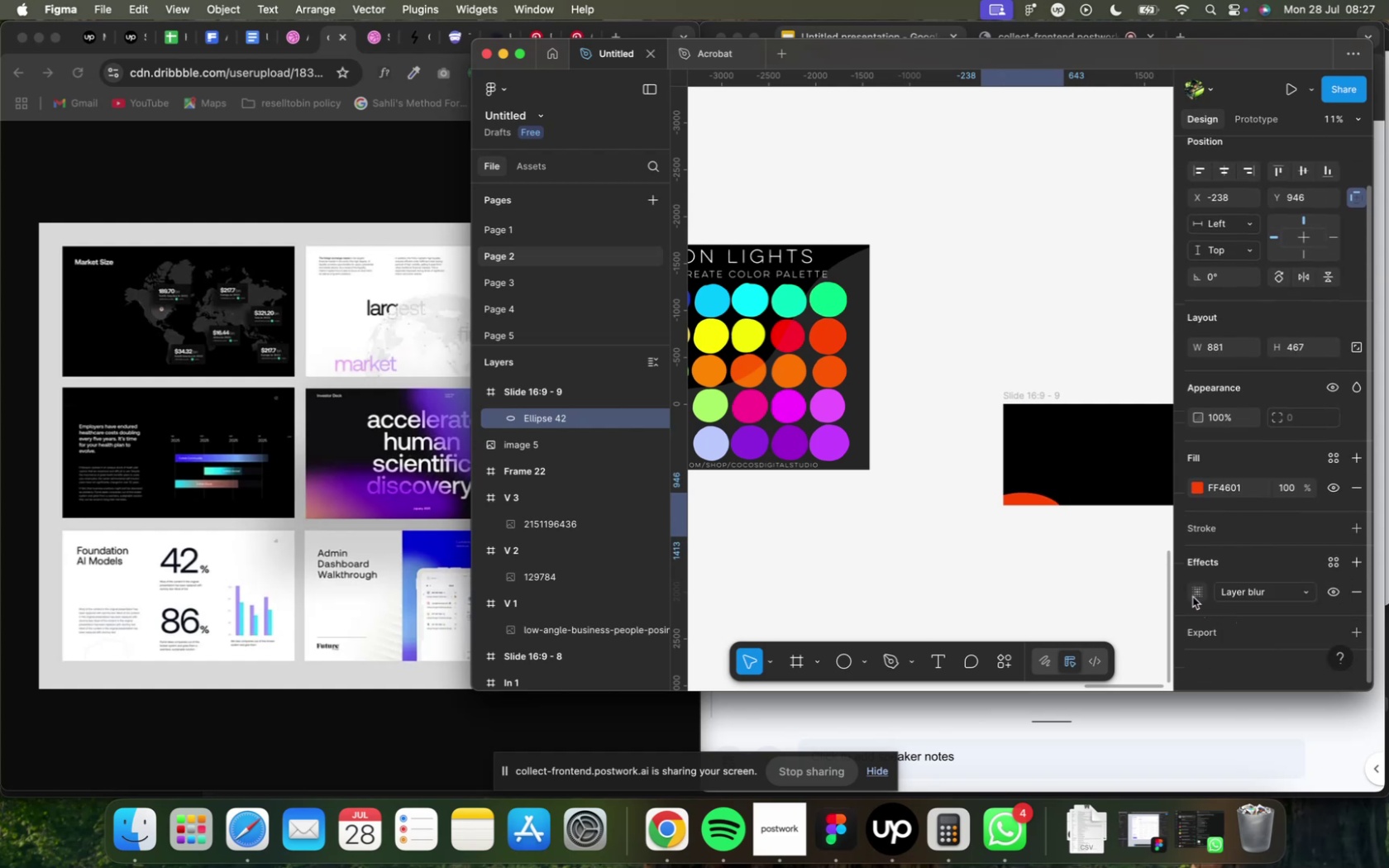 
left_click([1190, 593])
 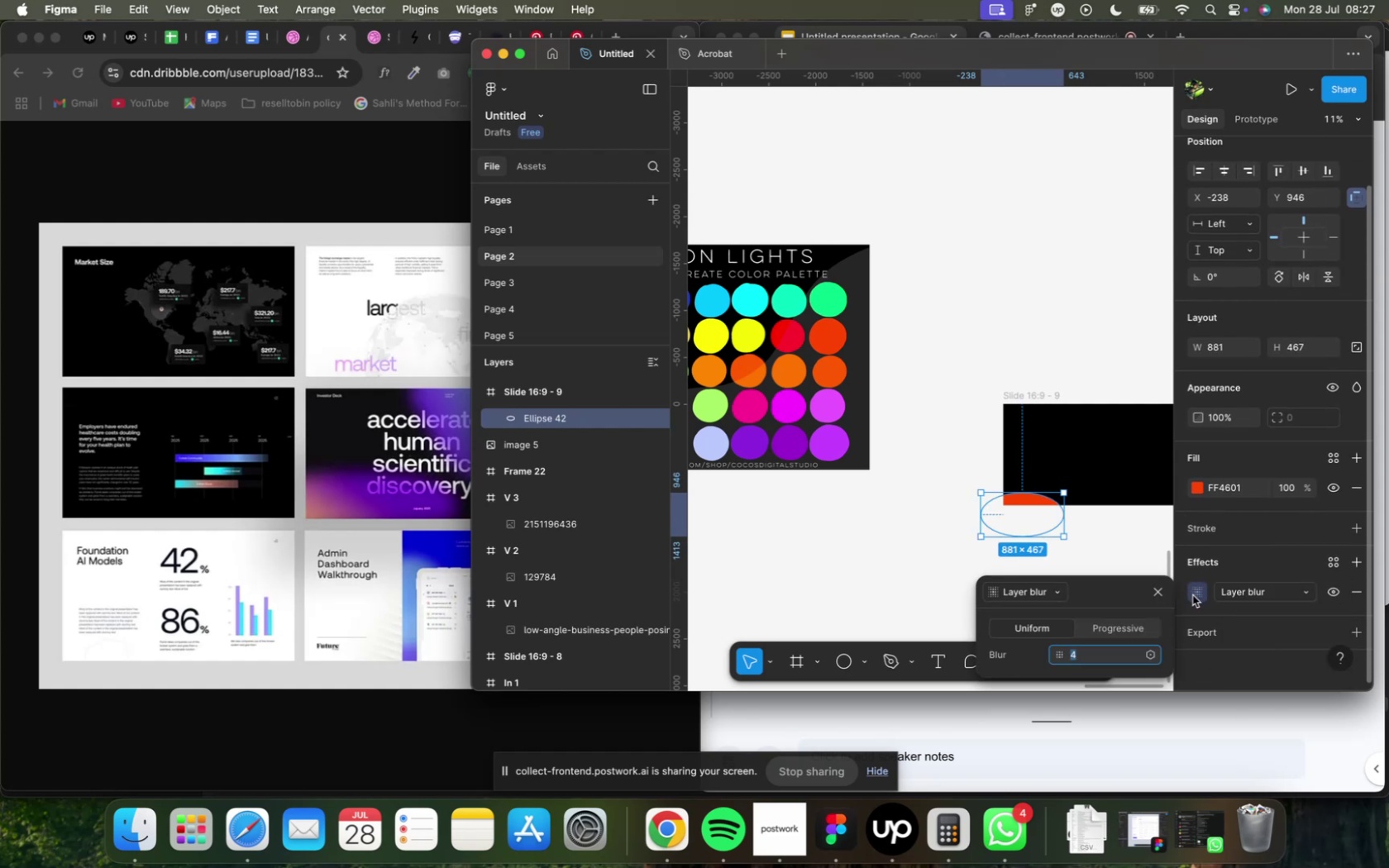 
hold_key(key=ArrowUp, duration=1.58)
 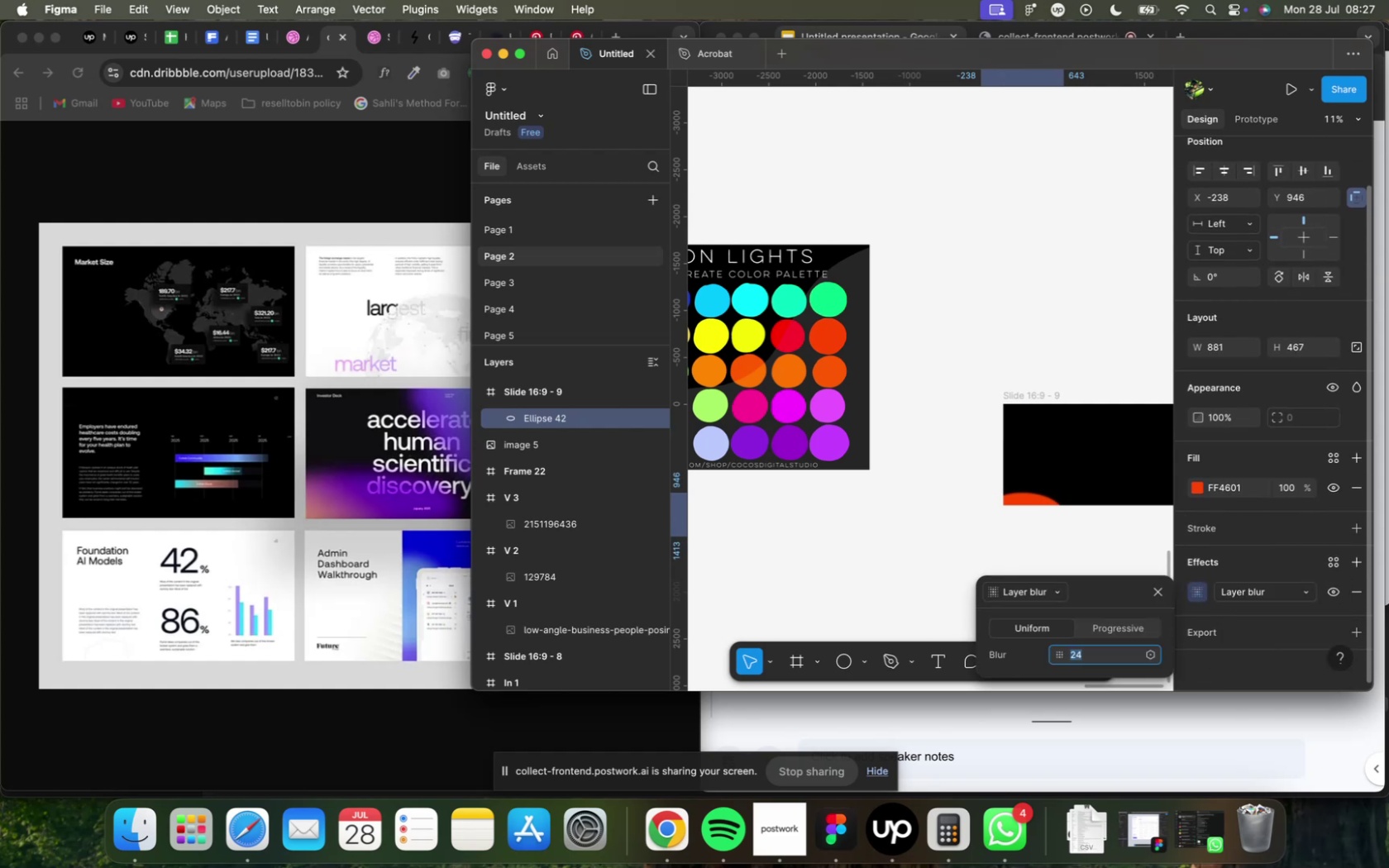 
hold_key(key=ArrowUp, duration=1.5)
 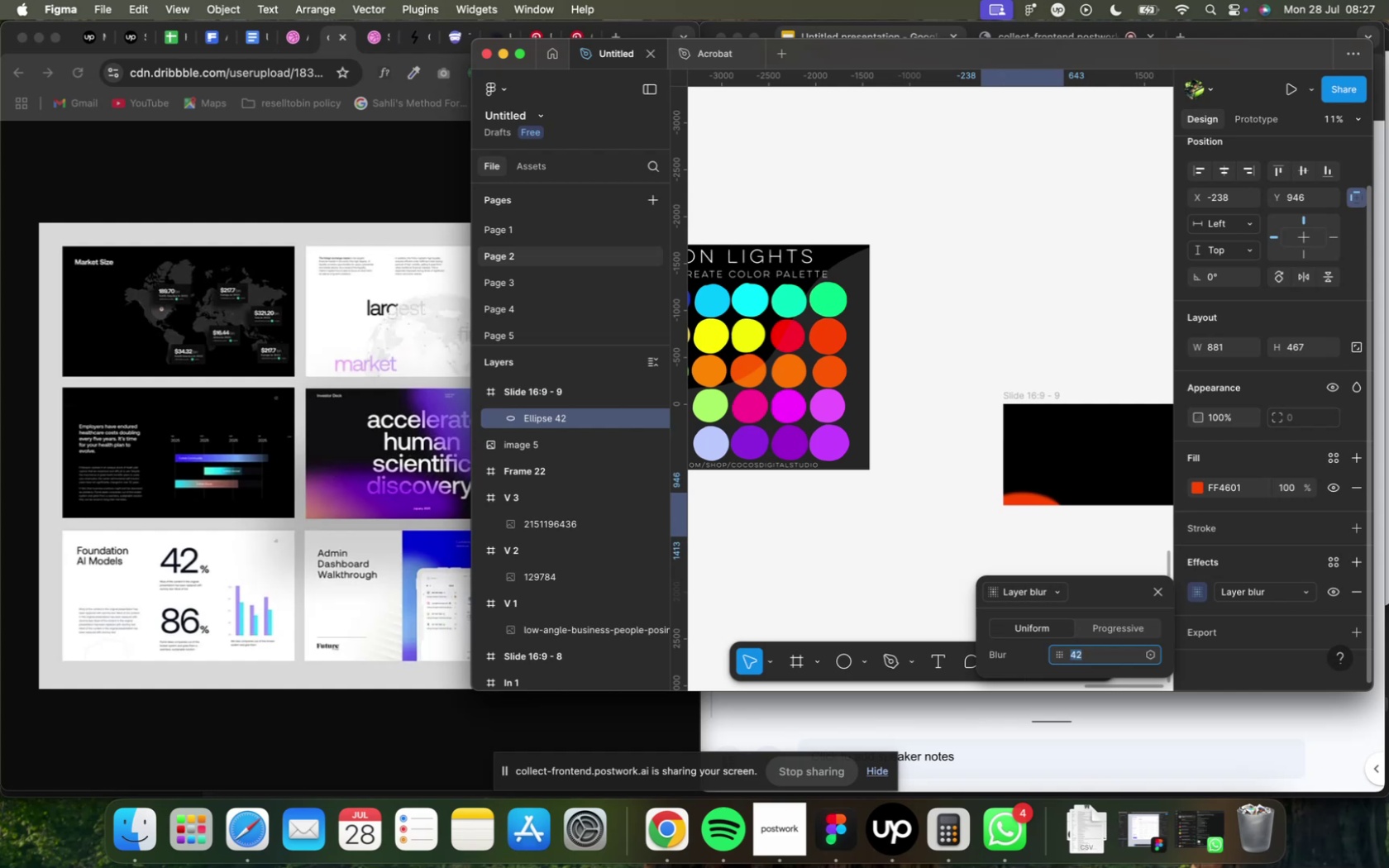 
hold_key(key=ArrowUp, duration=1.58)
 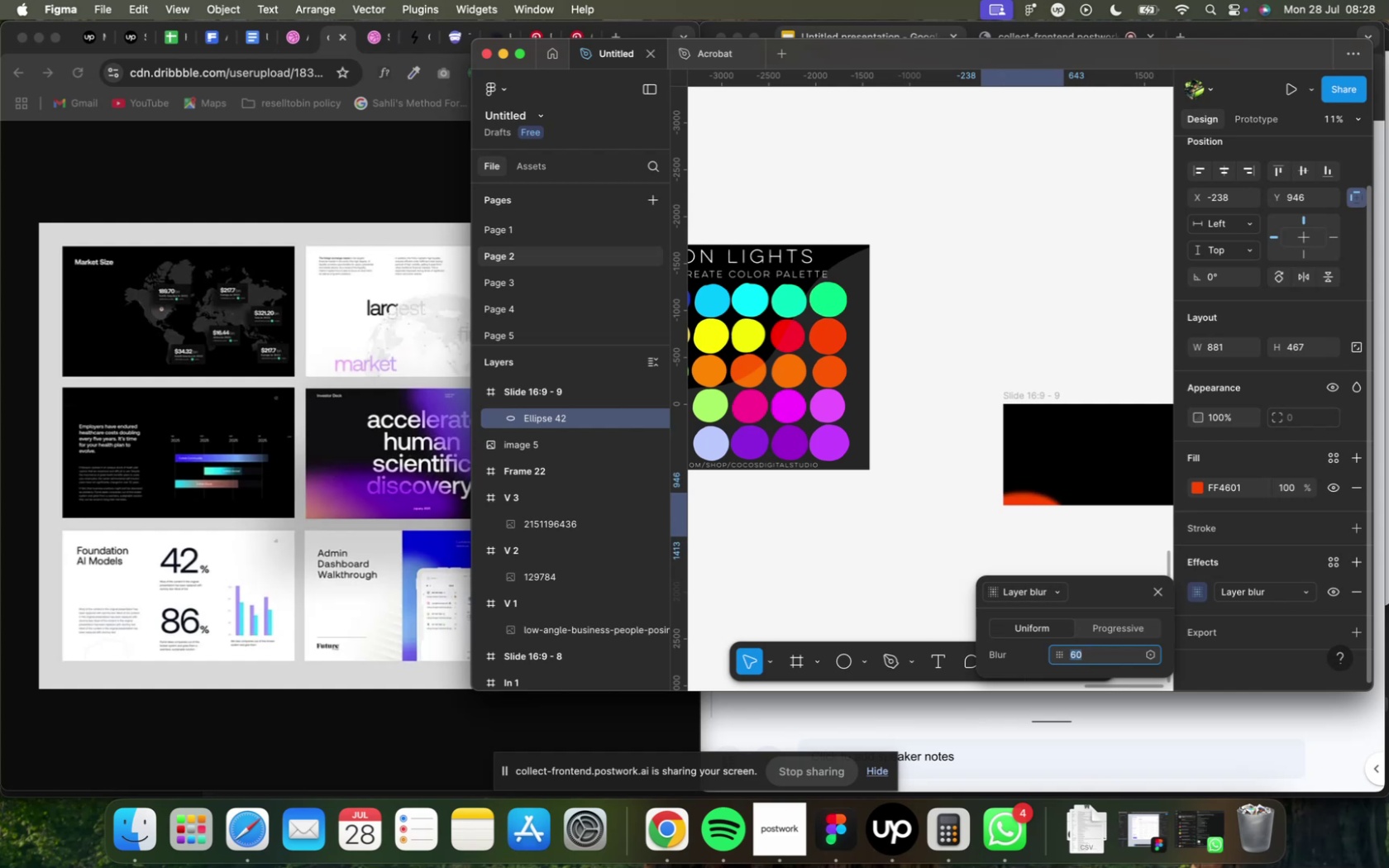 
hold_key(key=ArrowUp, duration=1.5)
 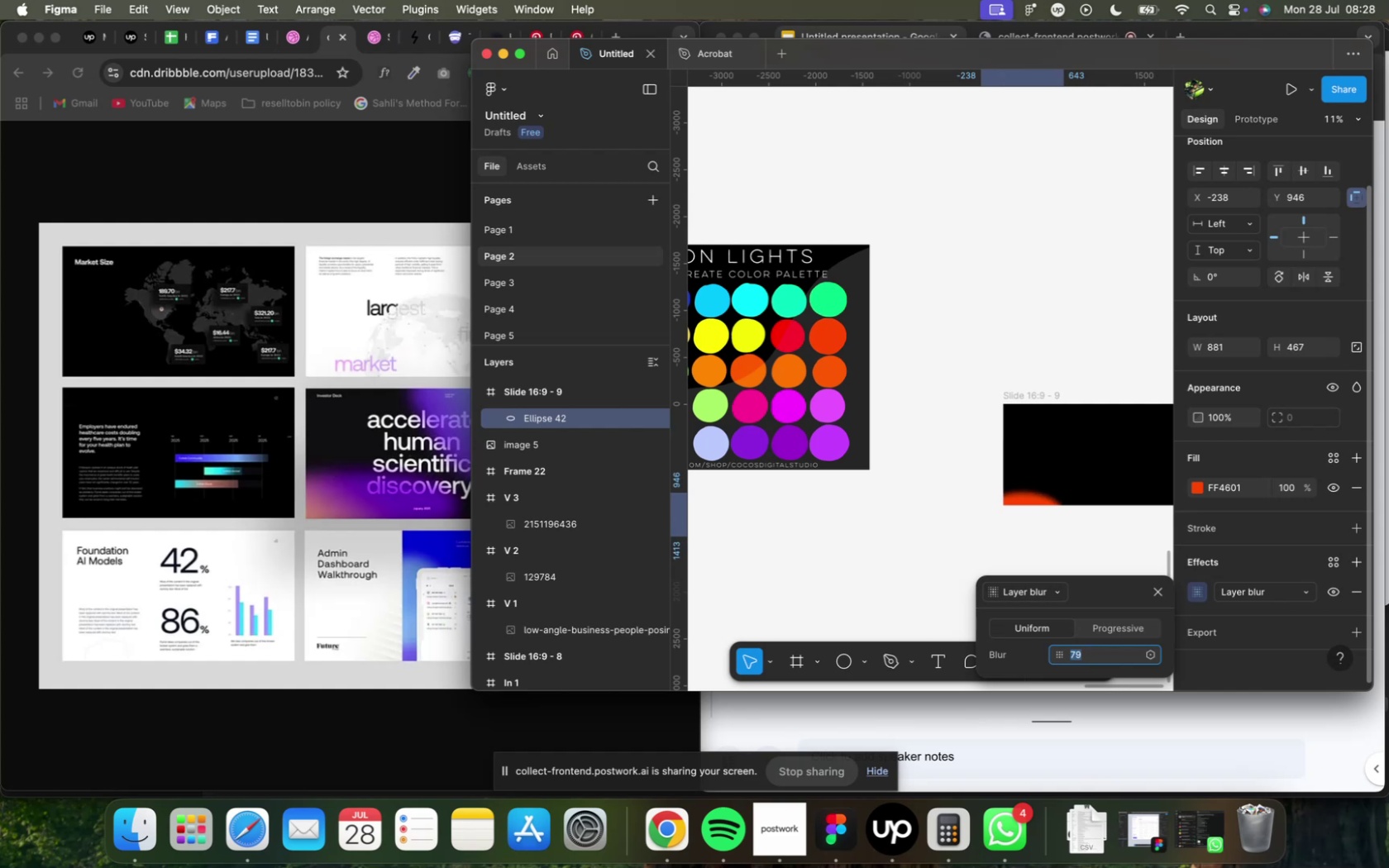 
hold_key(key=ArrowUp, duration=1.58)
 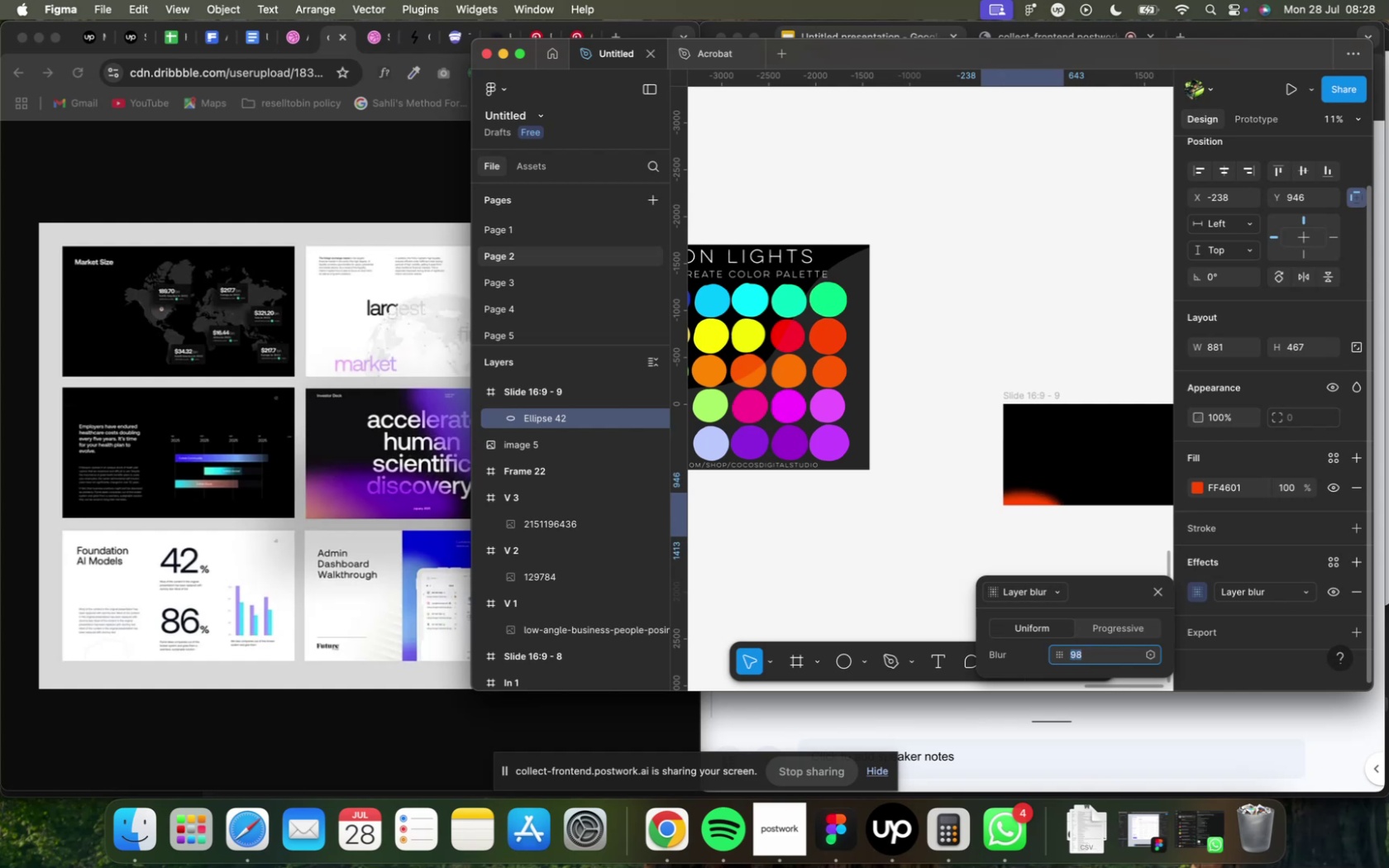 
hold_key(key=ArrowUp, duration=1.5)
 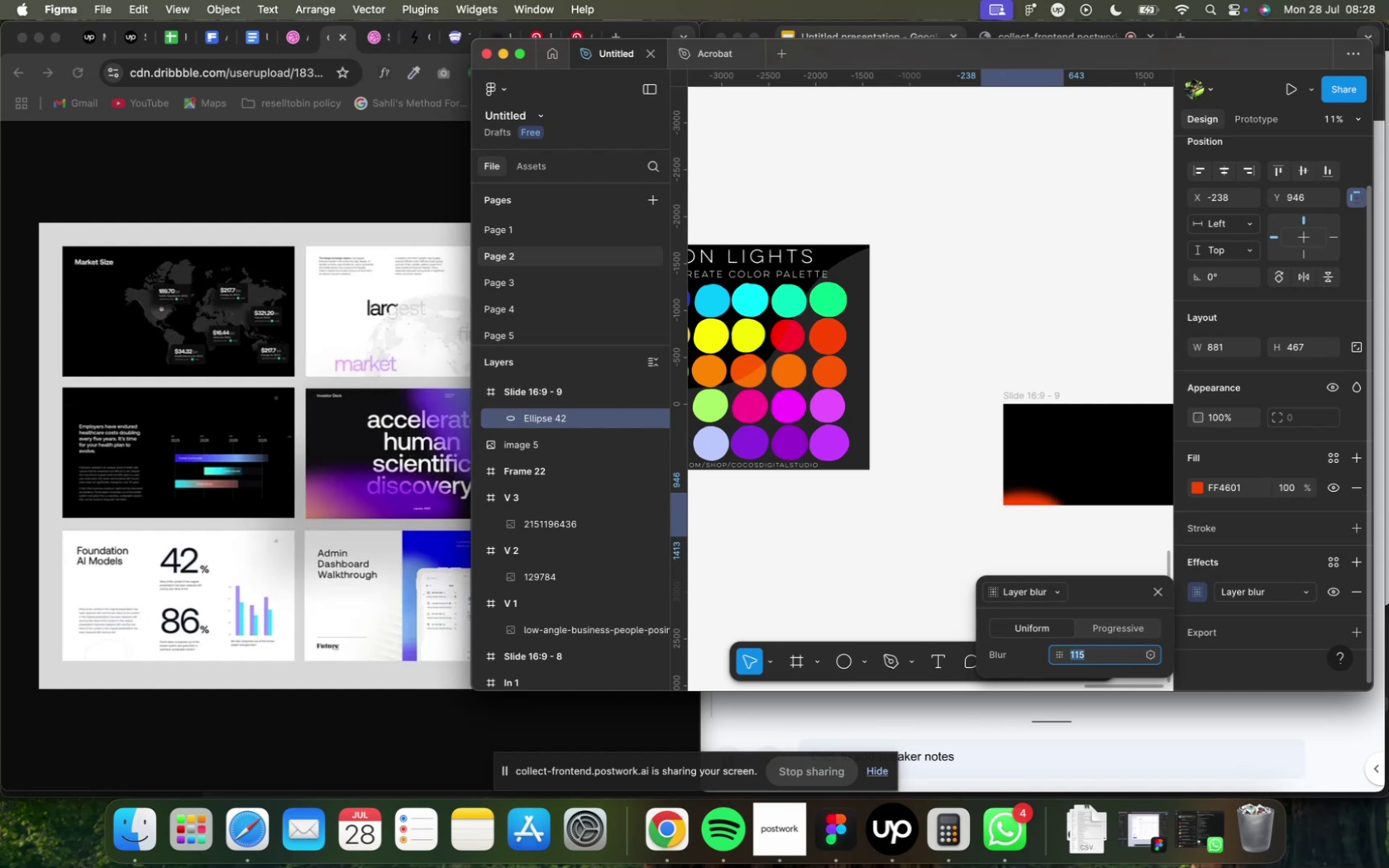 
hold_key(key=ArrowUp, duration=1.5)
 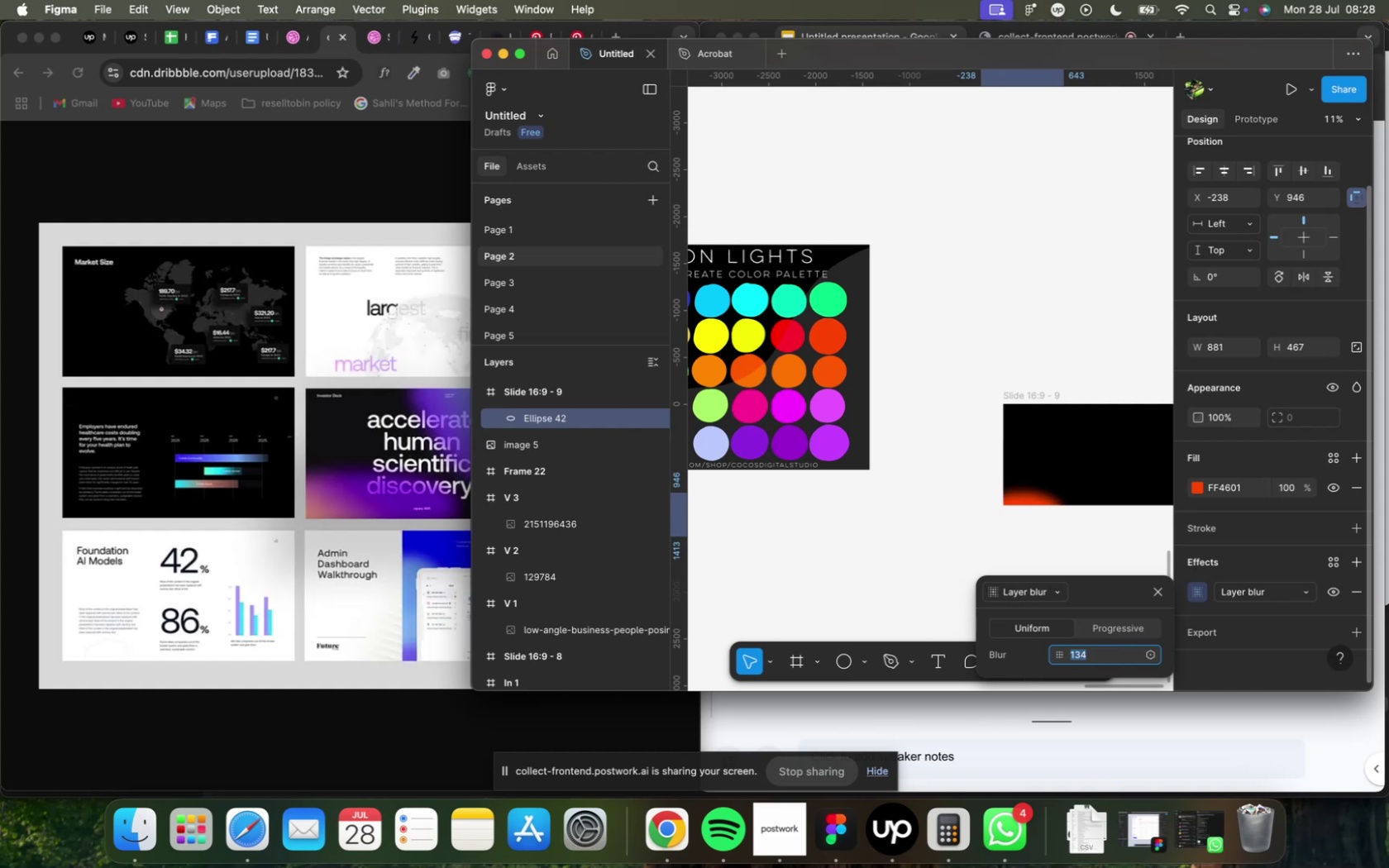 
hold_key(key=ArrowUp, duration=1.5)
 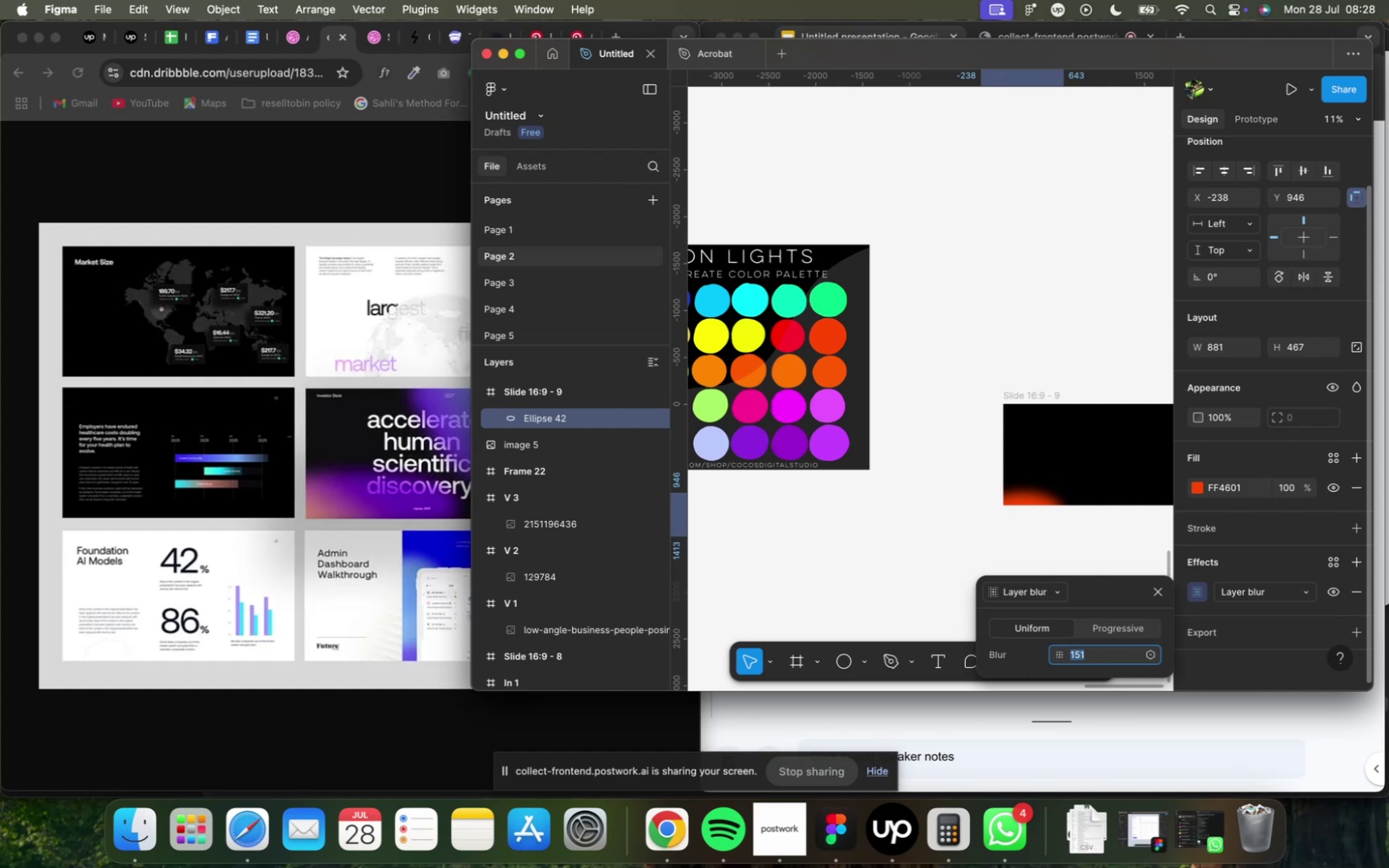 
hold_key(key=ArrowUp, duration=1.51)
 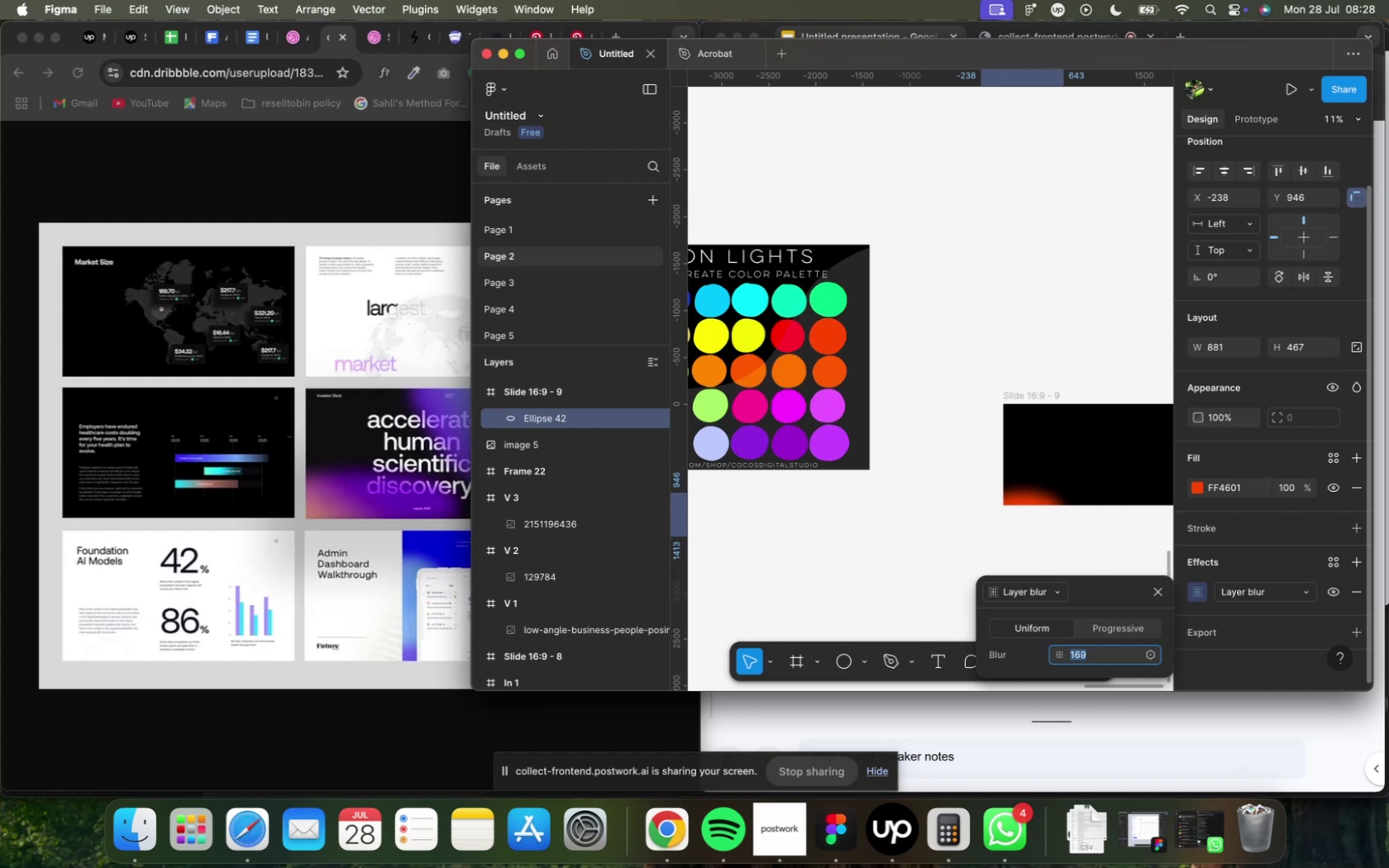 
hold_key(key=ArrowUp, duration=1.51)
 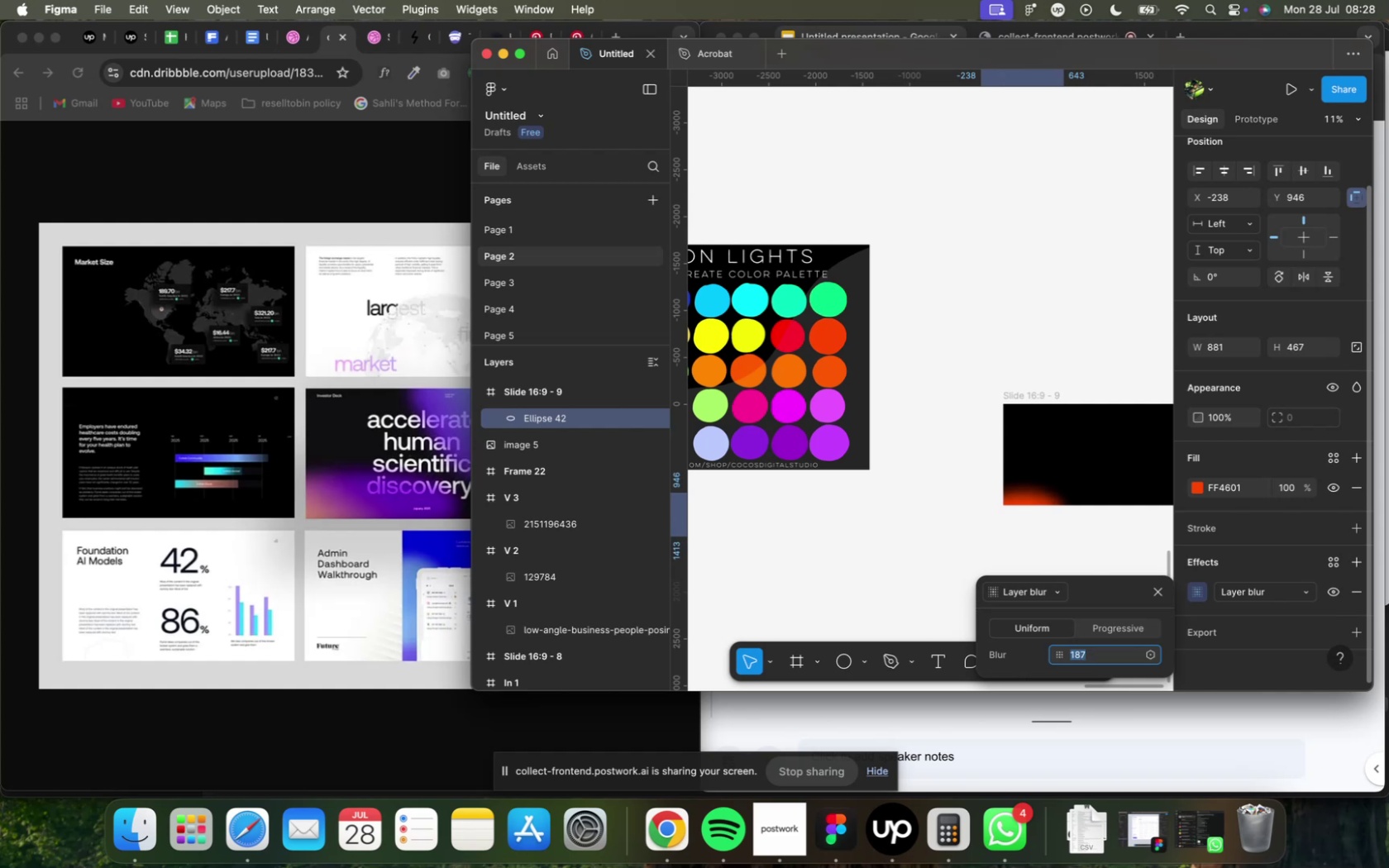 
hold_key(key=ArrowUp, duration=1.5)
 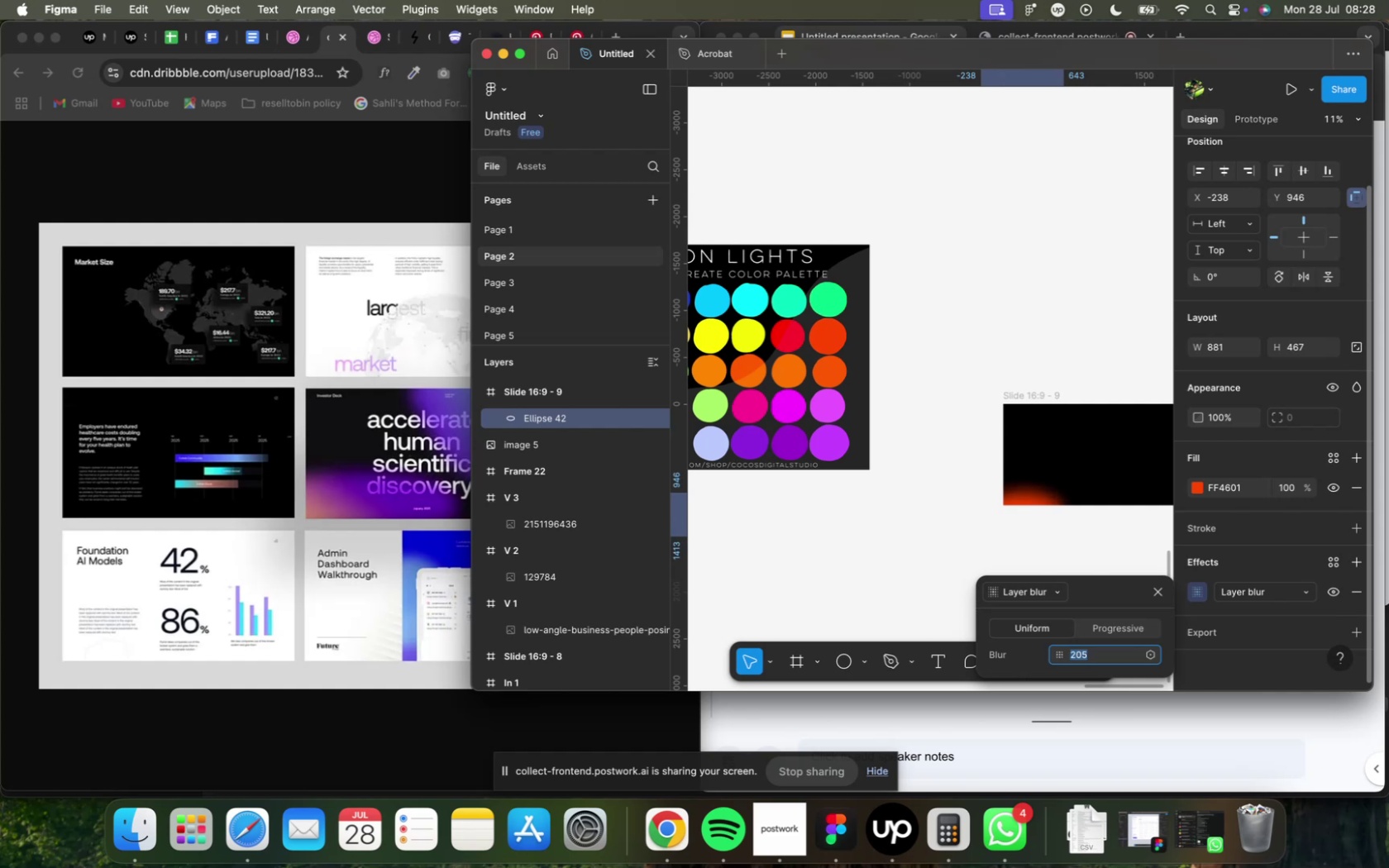 
hold_key(key=ArrowUp, duration=1.5)
 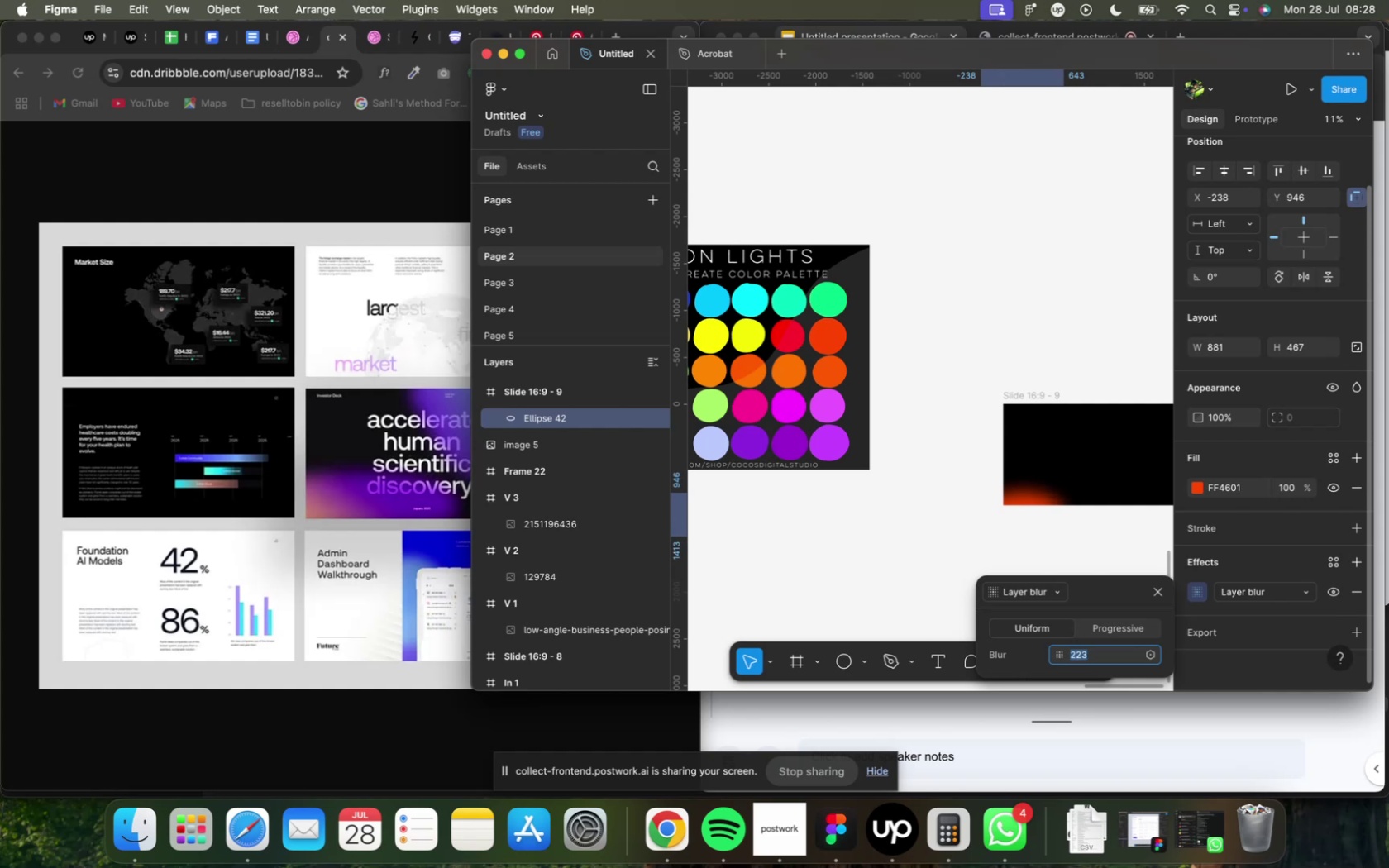 
hold_key(key=ArrowUp, duration=1.5)
 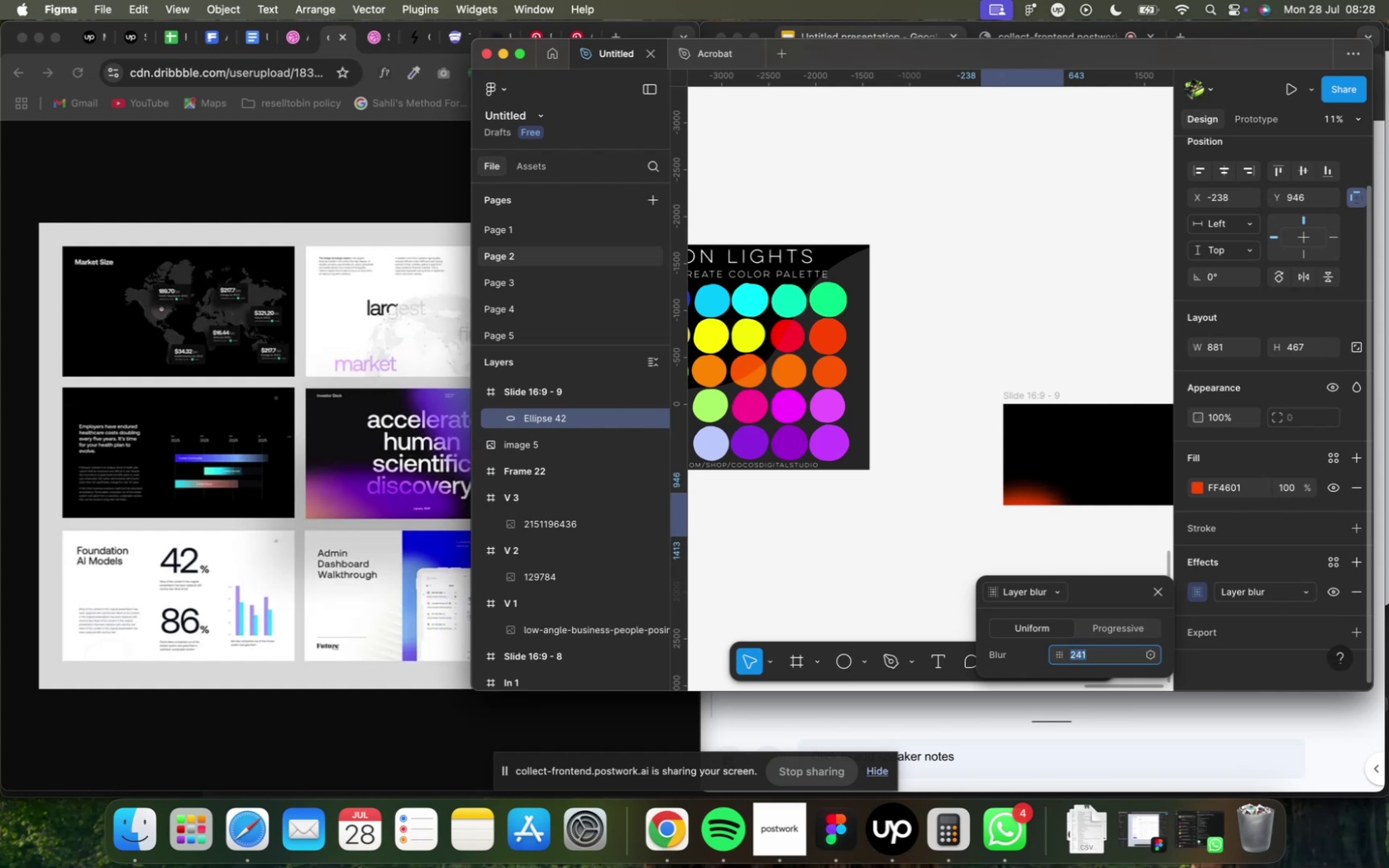 
hold_key(key=ArrowUp, duration=1.5)
 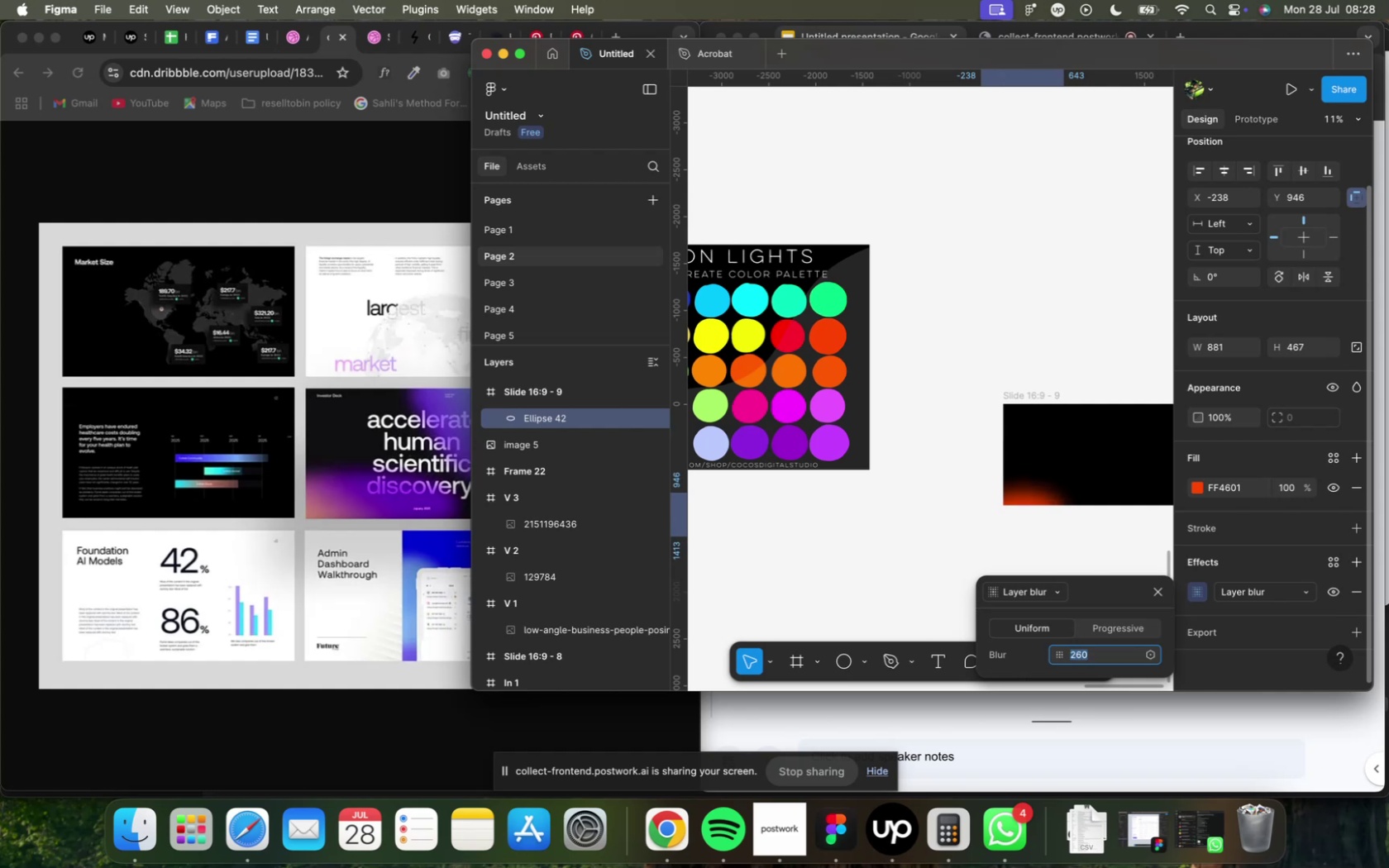 
hold_key(key=ArrowUp, duration=1.51)
 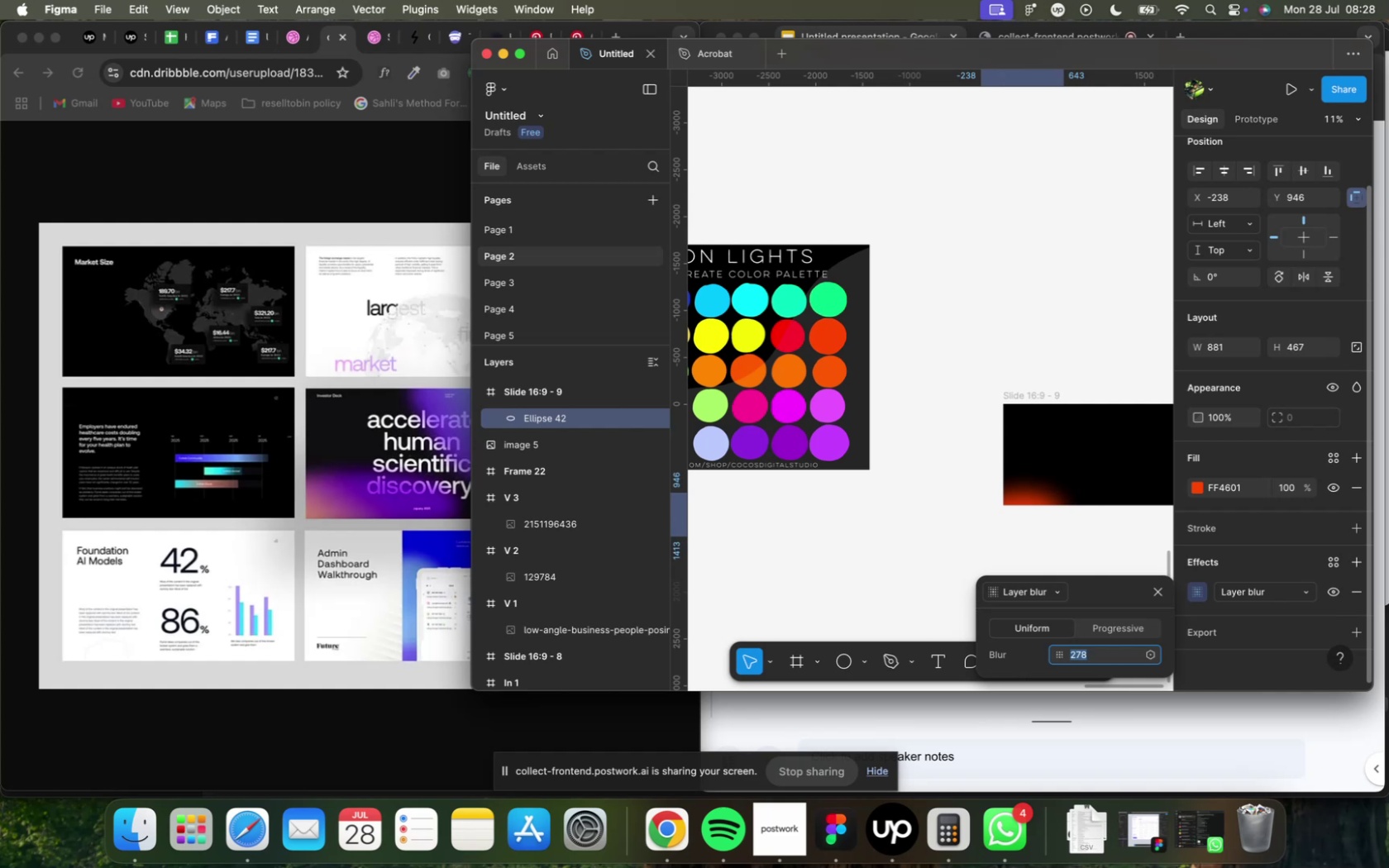 
hold_key(key=ArrowUp, duration=1.5)
 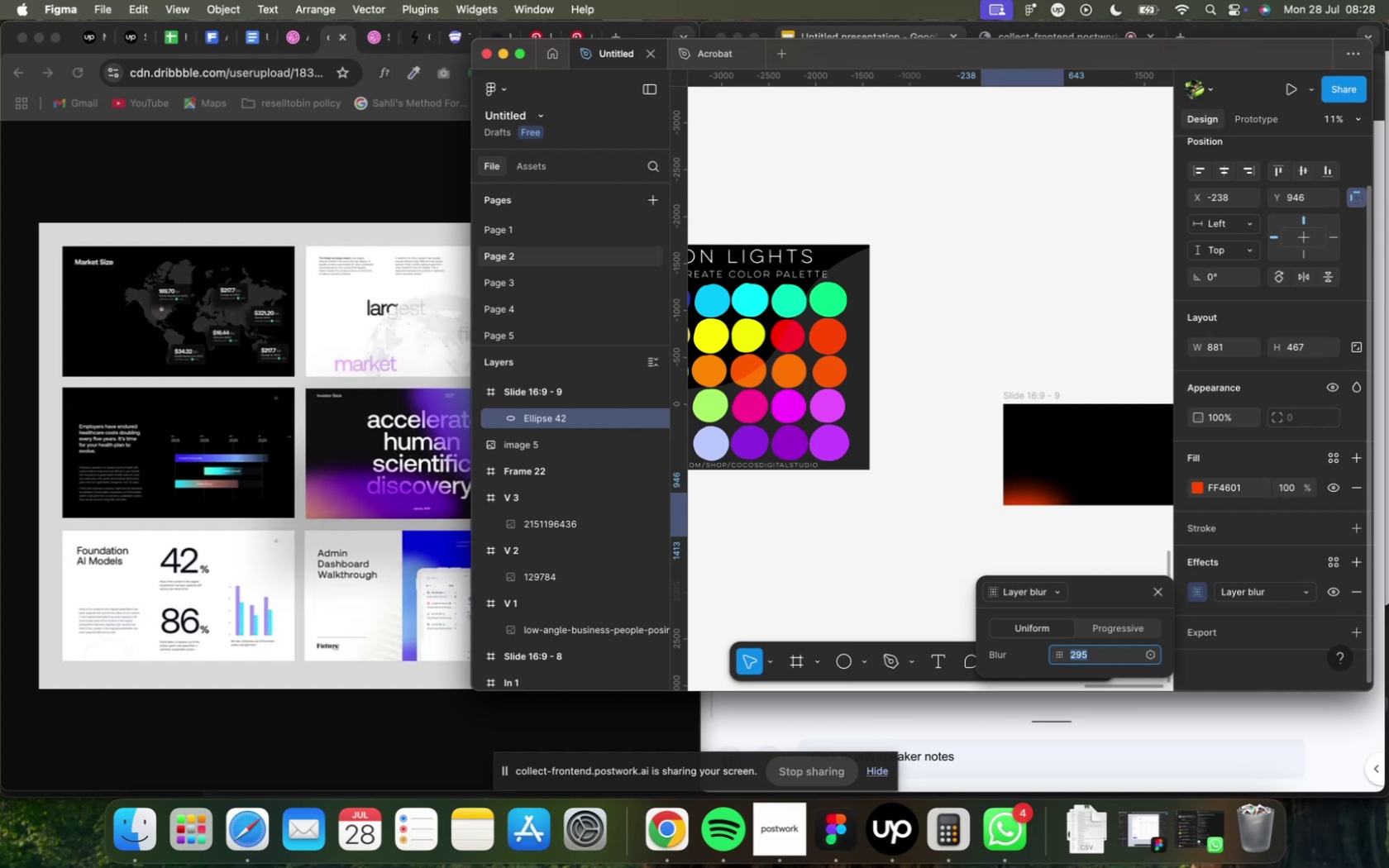 
hold_key(key=ArrowUp, duration=1.51)
 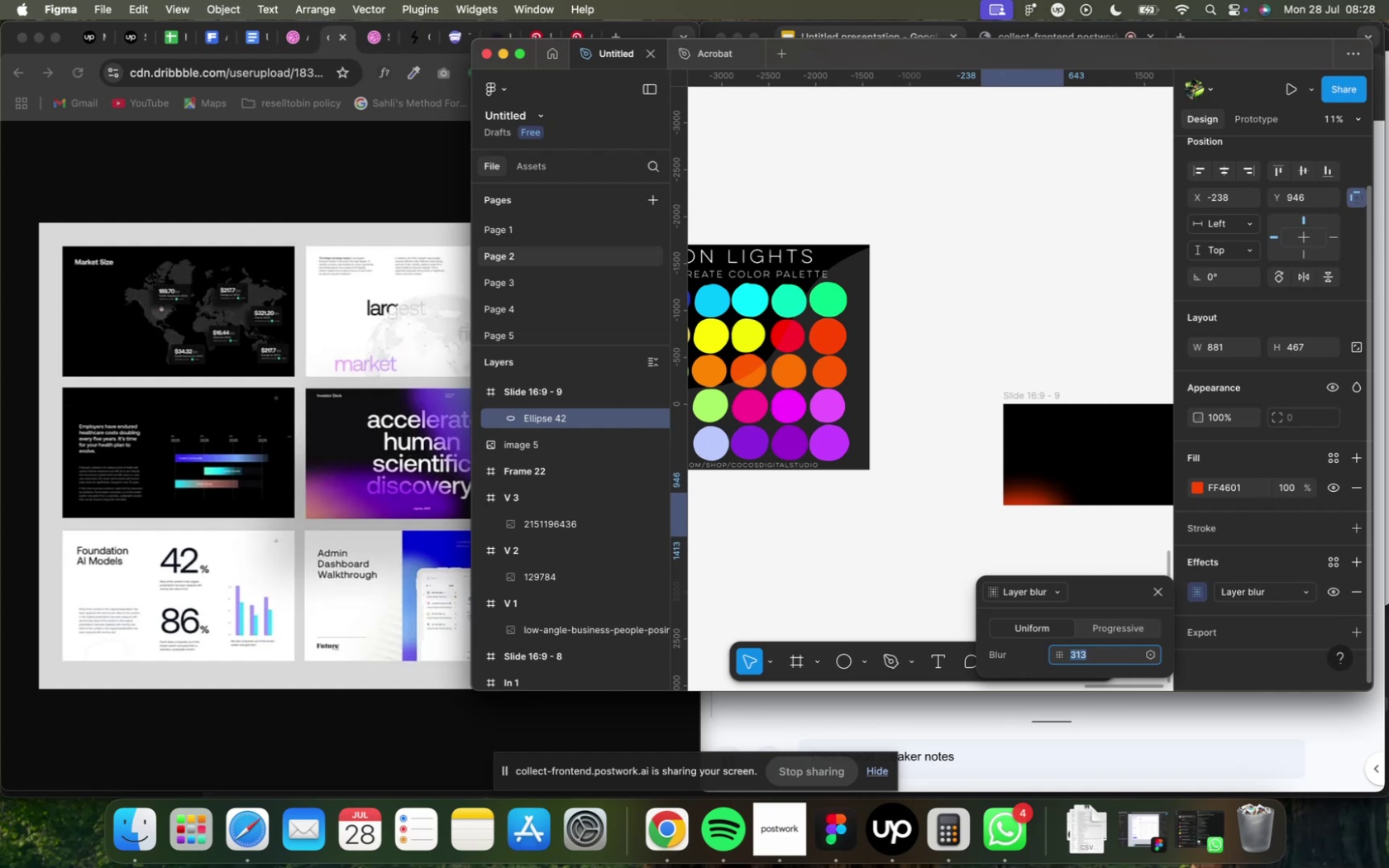 
hold_key(key=ArrowUp, duration=1.51)
 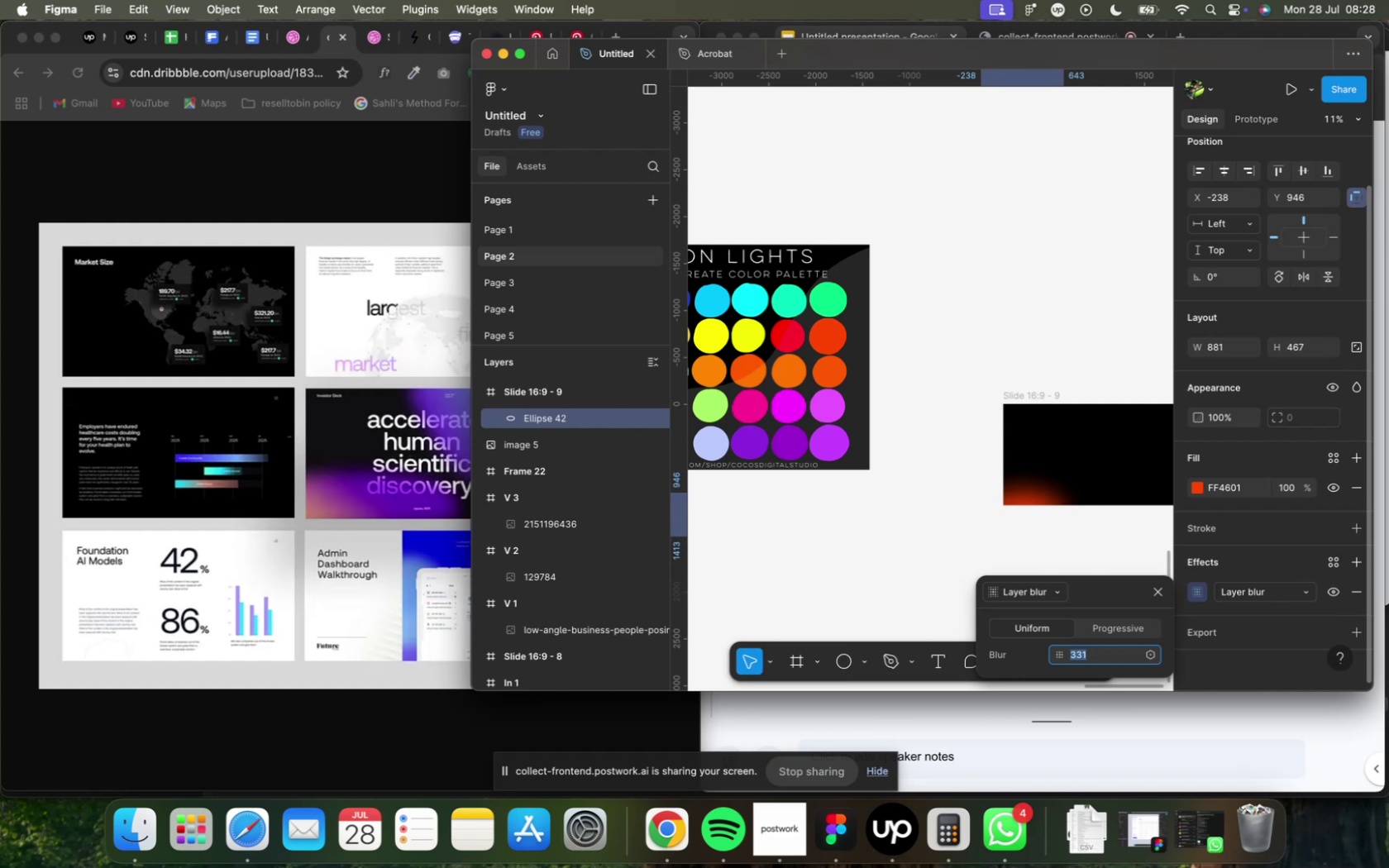 
hold_key(key=ArrowUp, duration=1.58)
 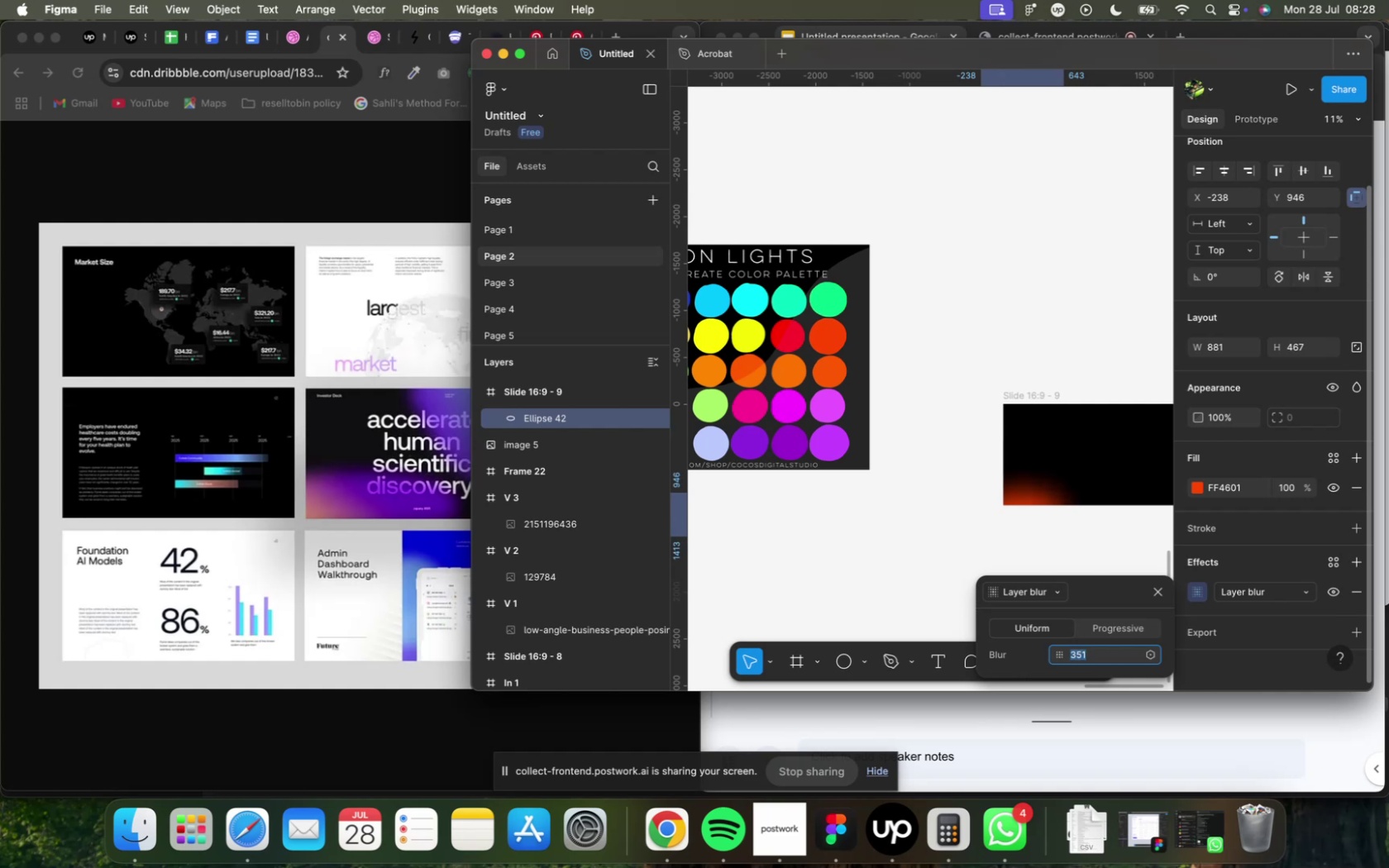 
hold_key(key=ArrowUp, duration=1.51)
 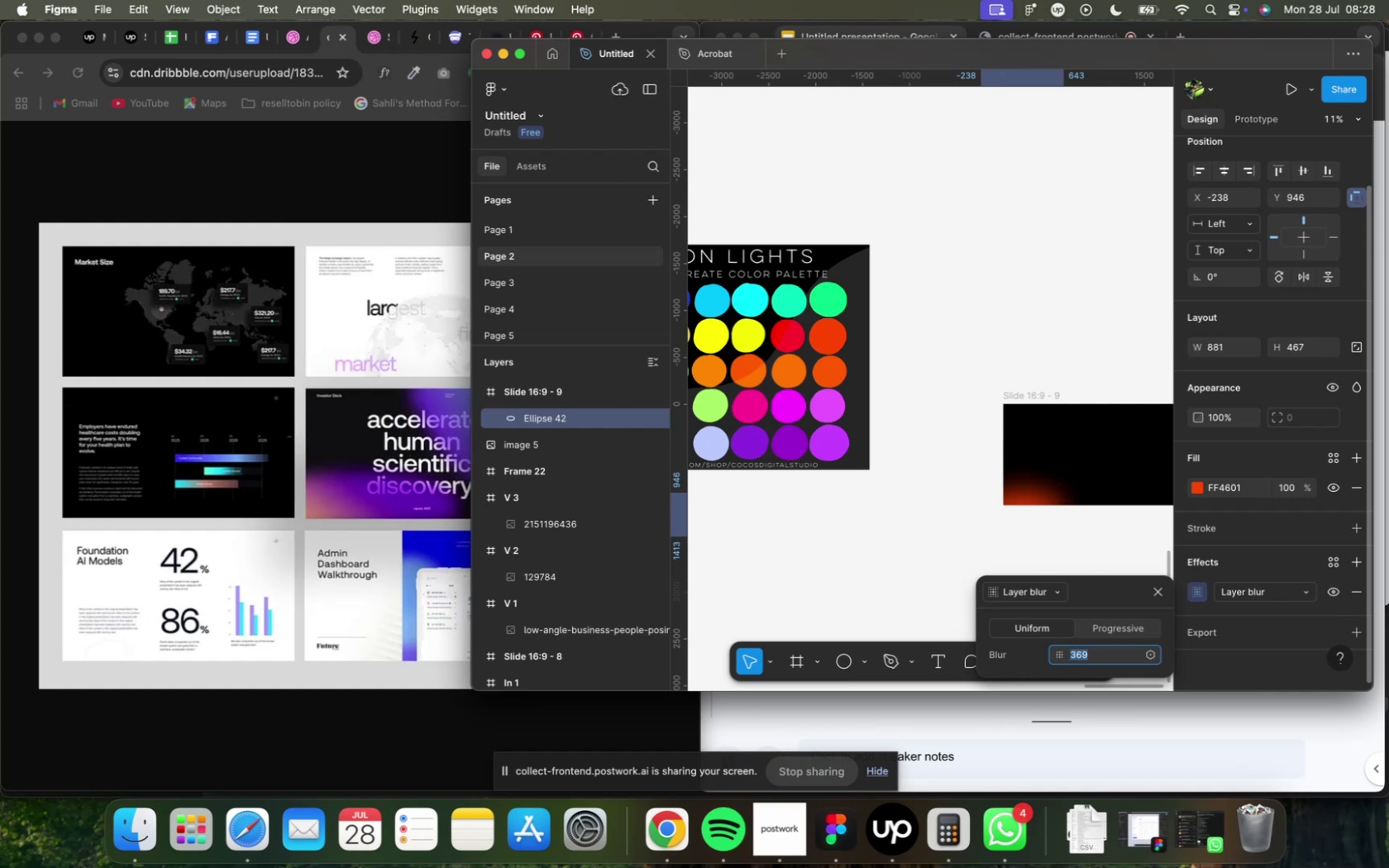 
hold_key(key=ArrowUp, duration=1.58)
 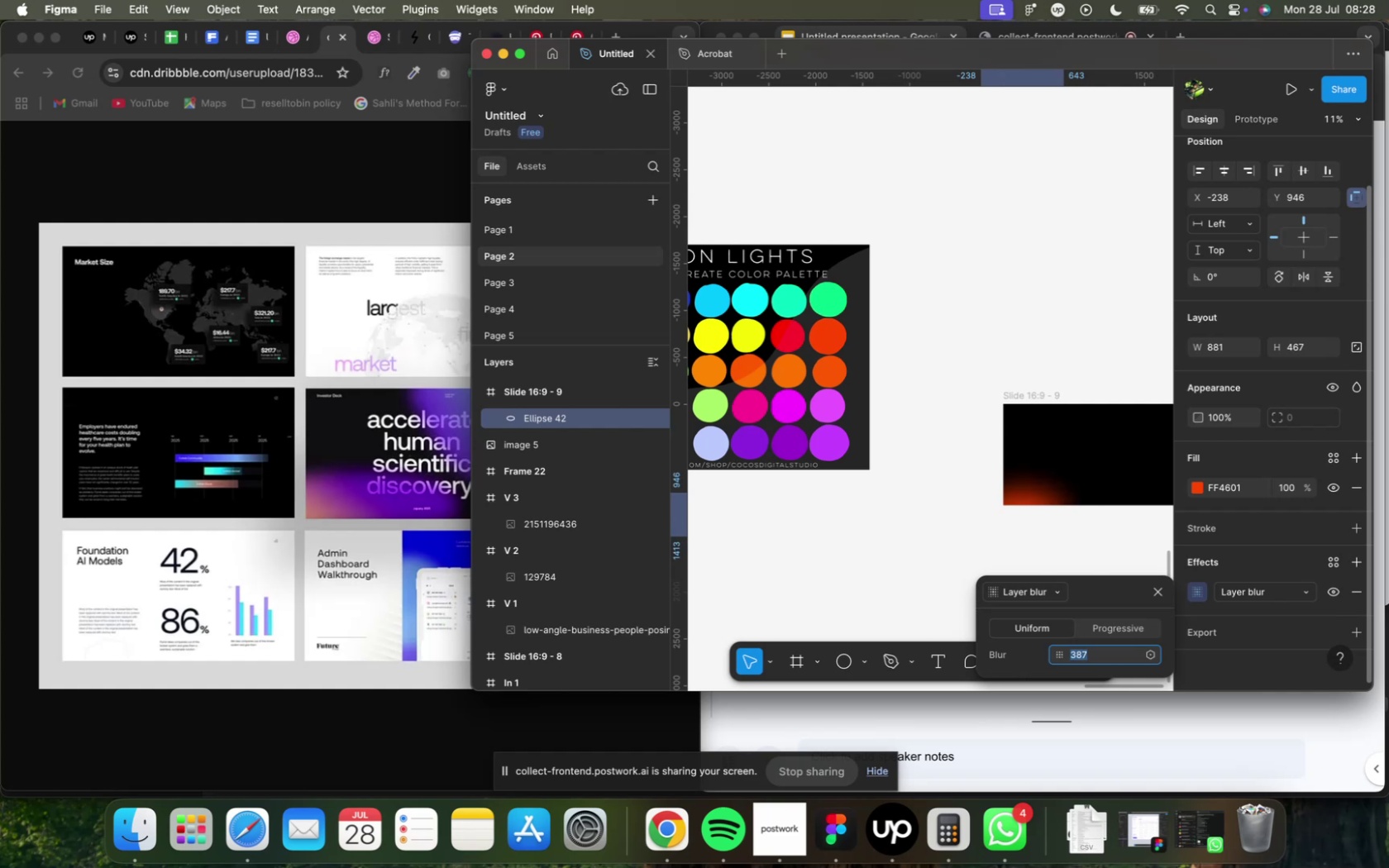 
hold_key(key=ArrowUp, duration=1.58)
 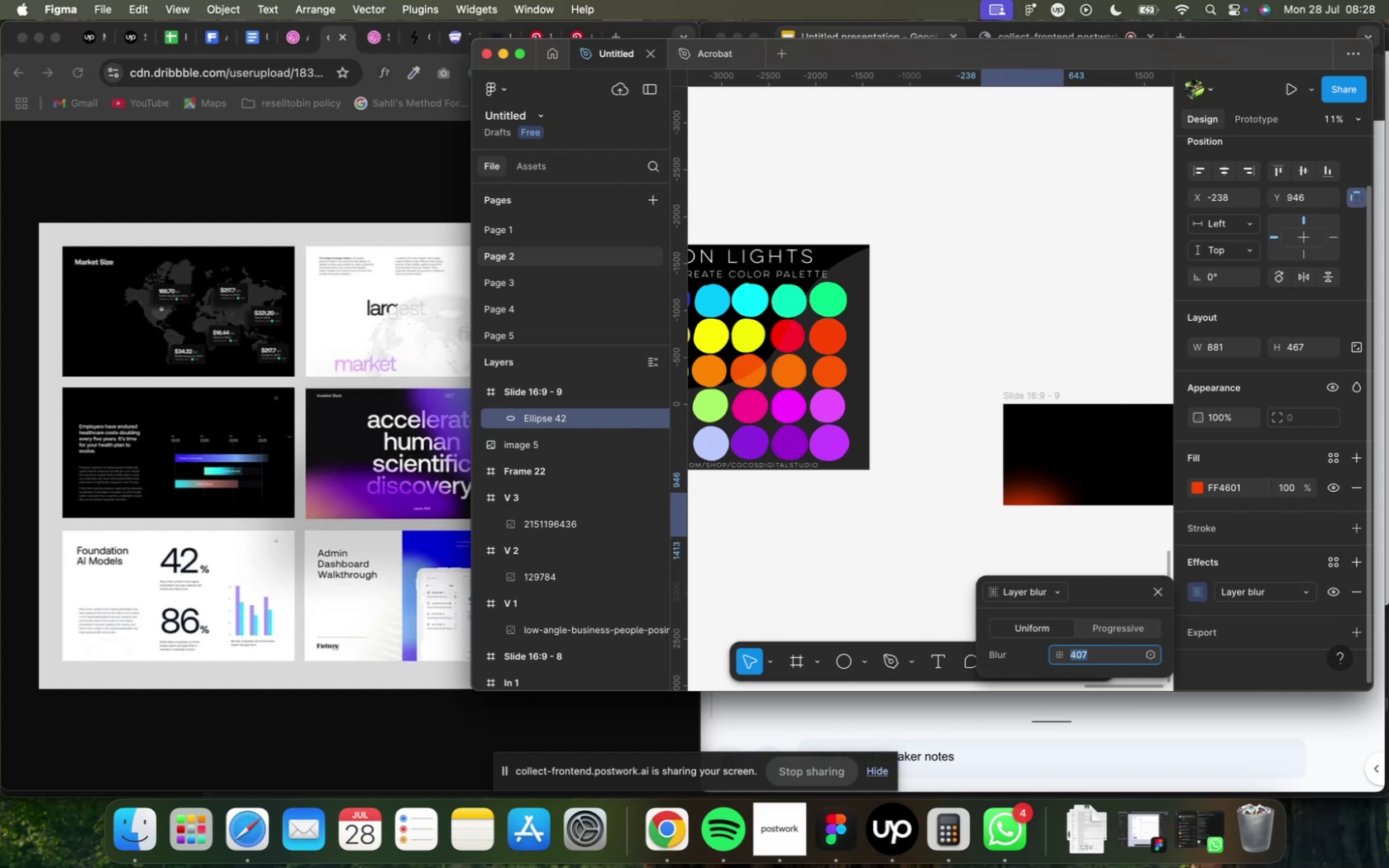 
hold_key(key=ArrowUp, duration=1.58)
 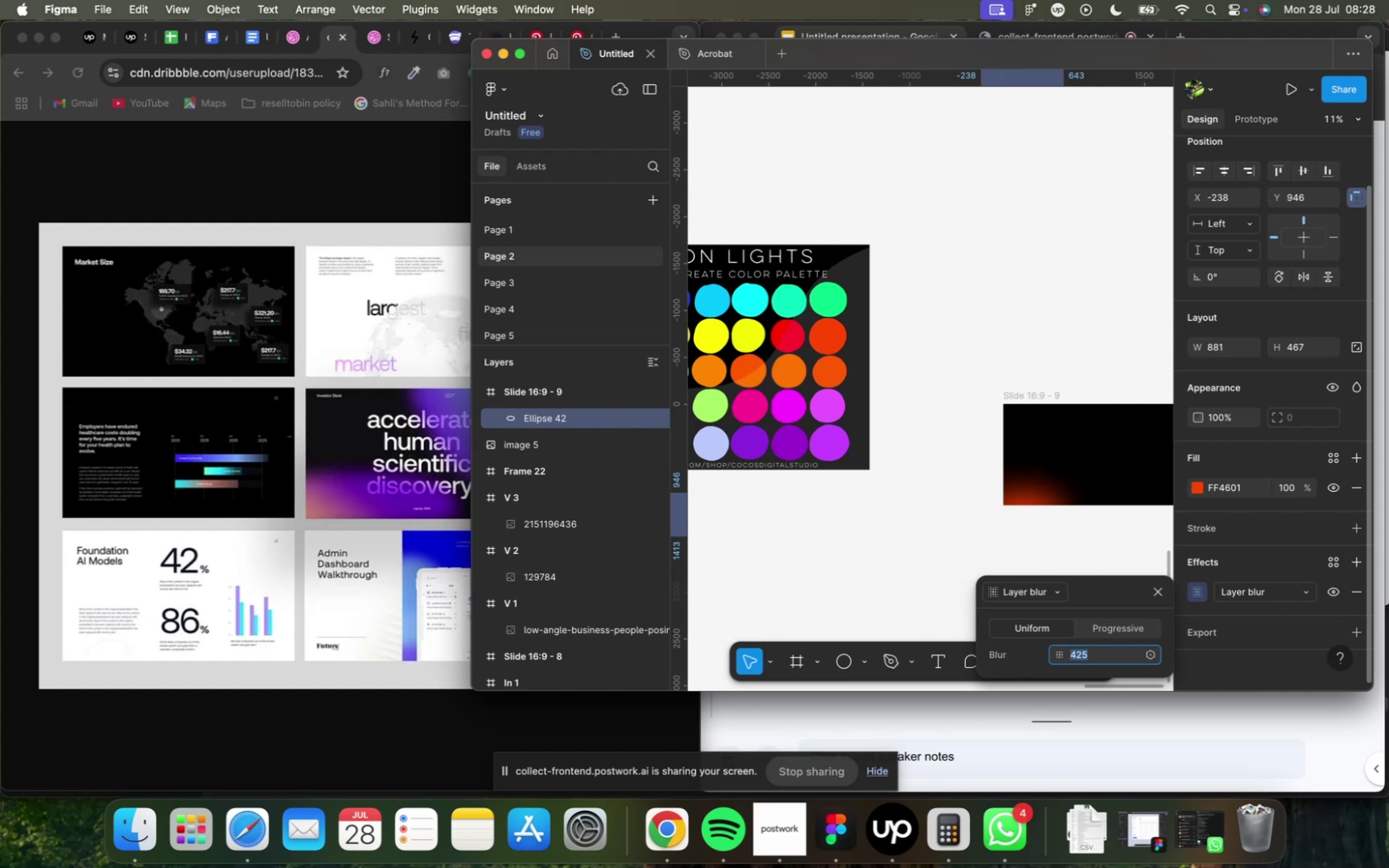 
hold_key(key=ArrowUp, duration=1.58)
 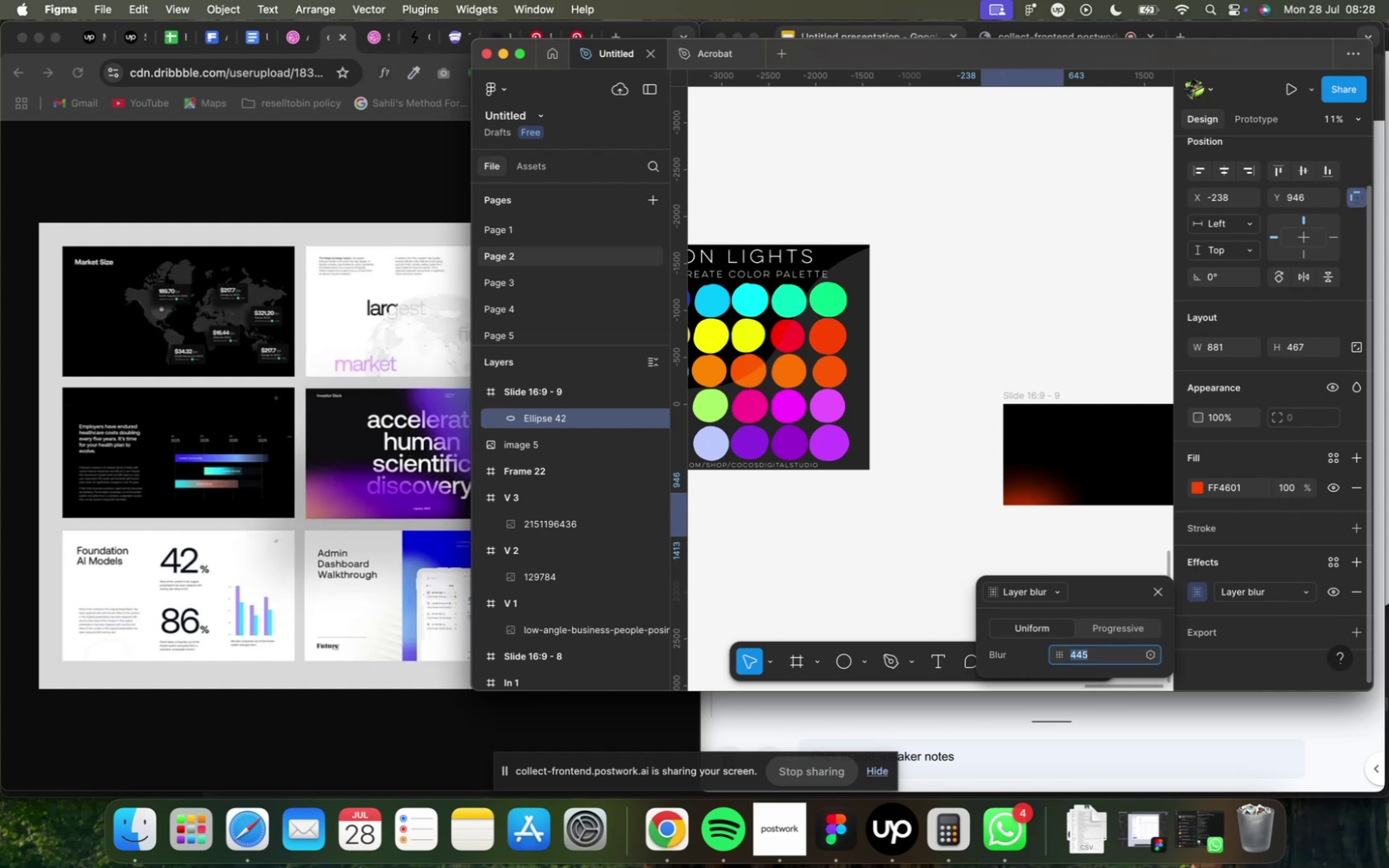 
hold_key(key=ArrowUp, duration=1.5)
 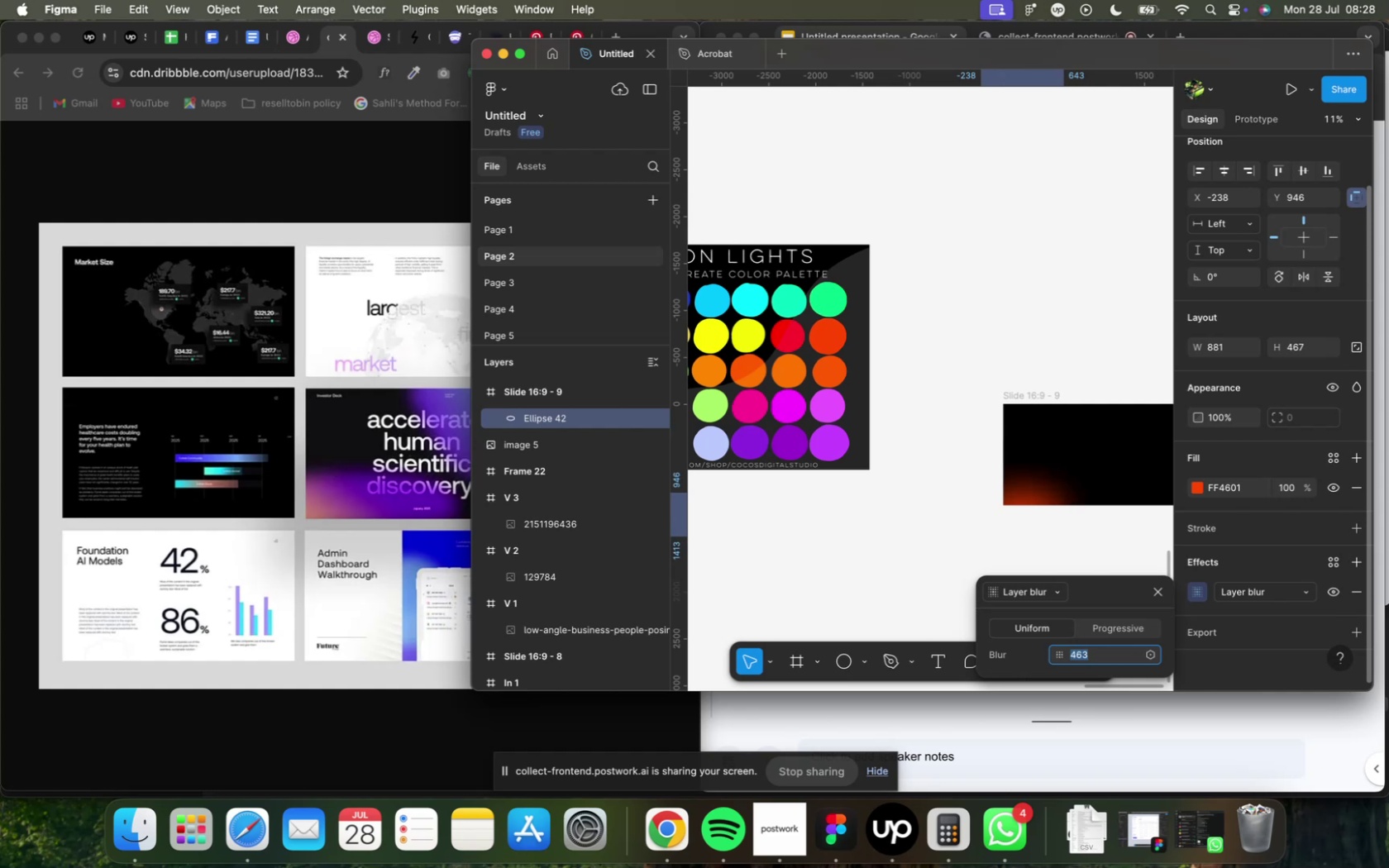 
hold_key(key=ArrowUp, duration=1.5)
 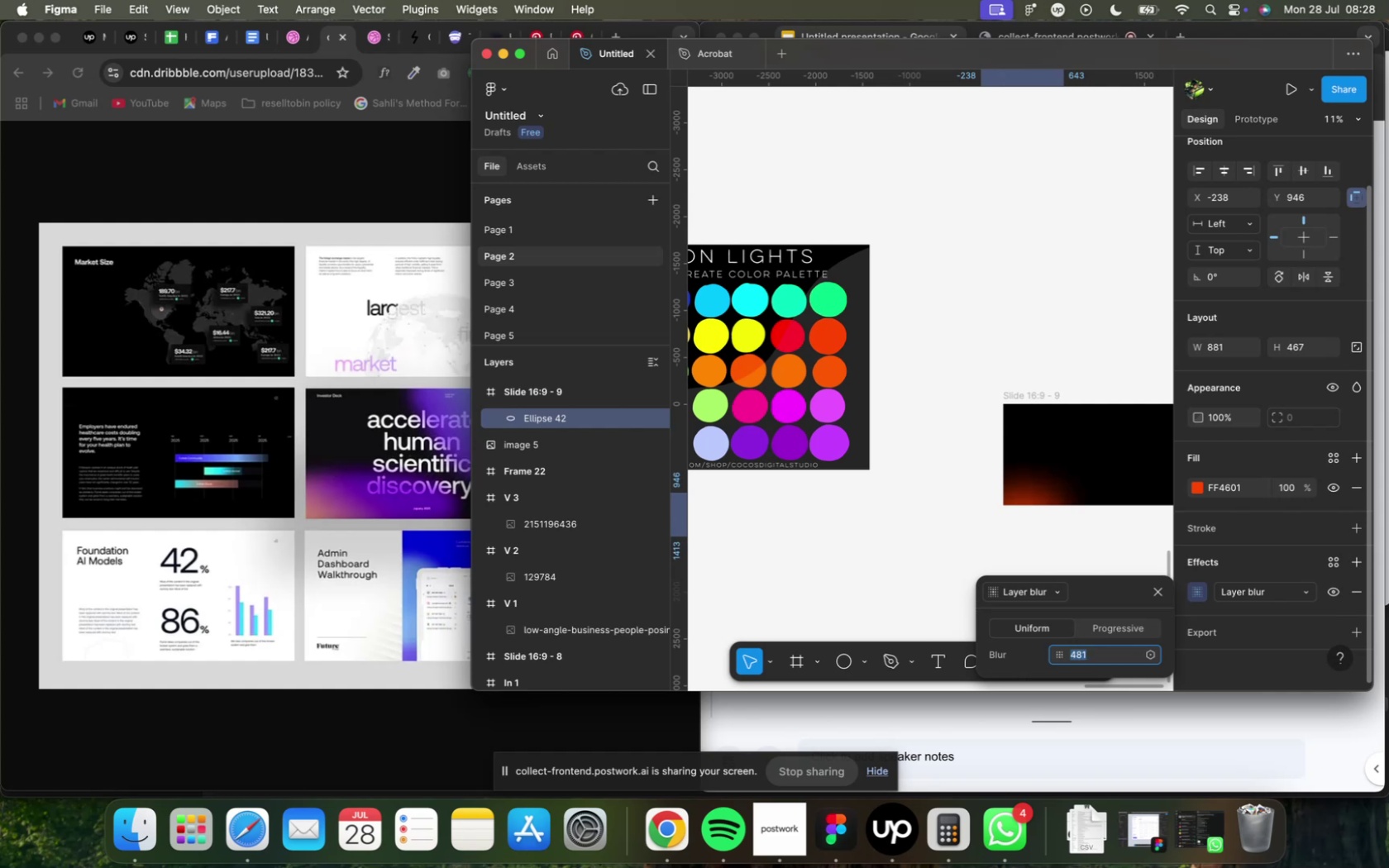 
hold_key(key=ArrowUp, duration=1.51)
 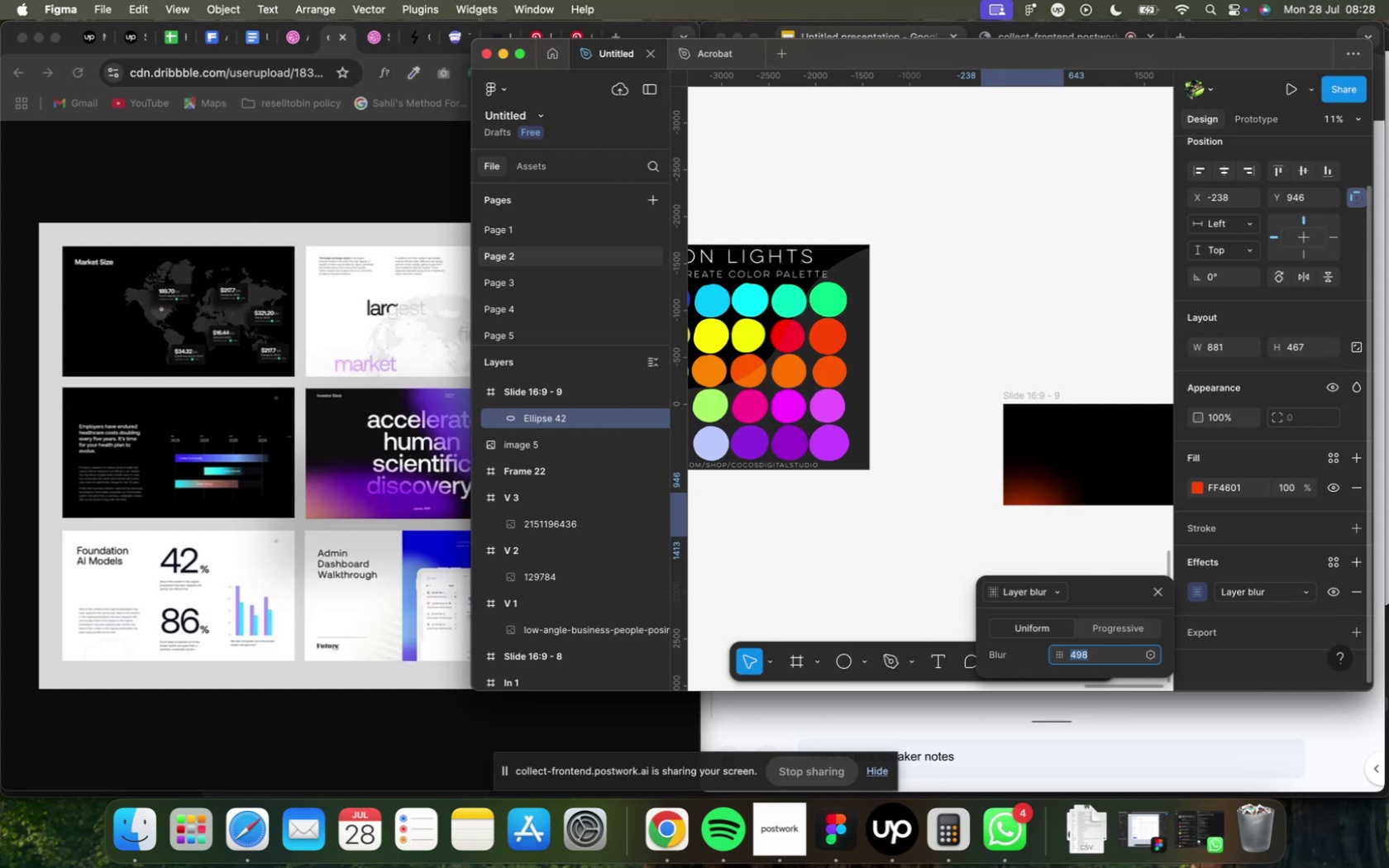 
hold_key(key=ArrowUp, duration=1.58)
 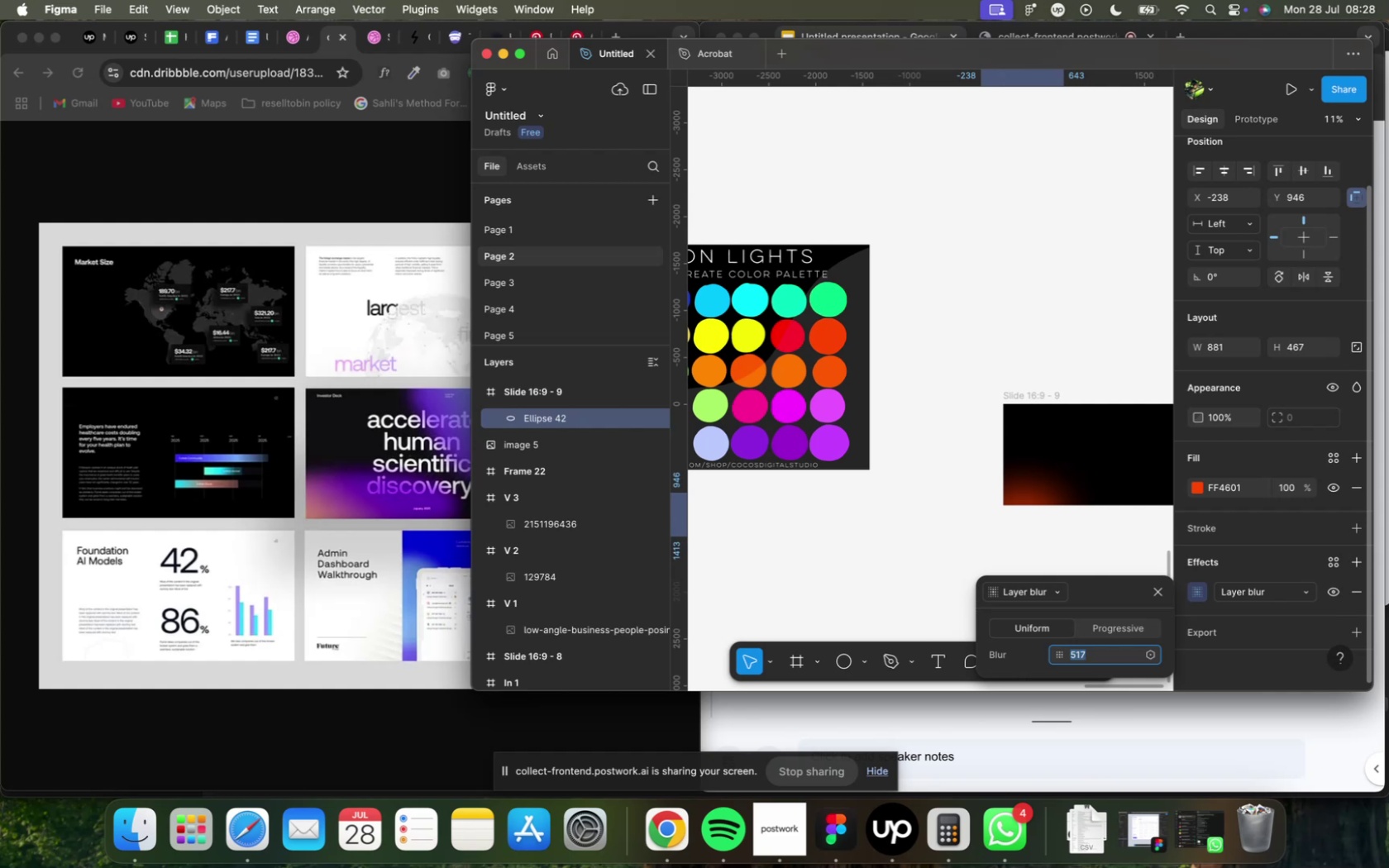 
hold_key(key=ArrowUp, duration=1.21)
 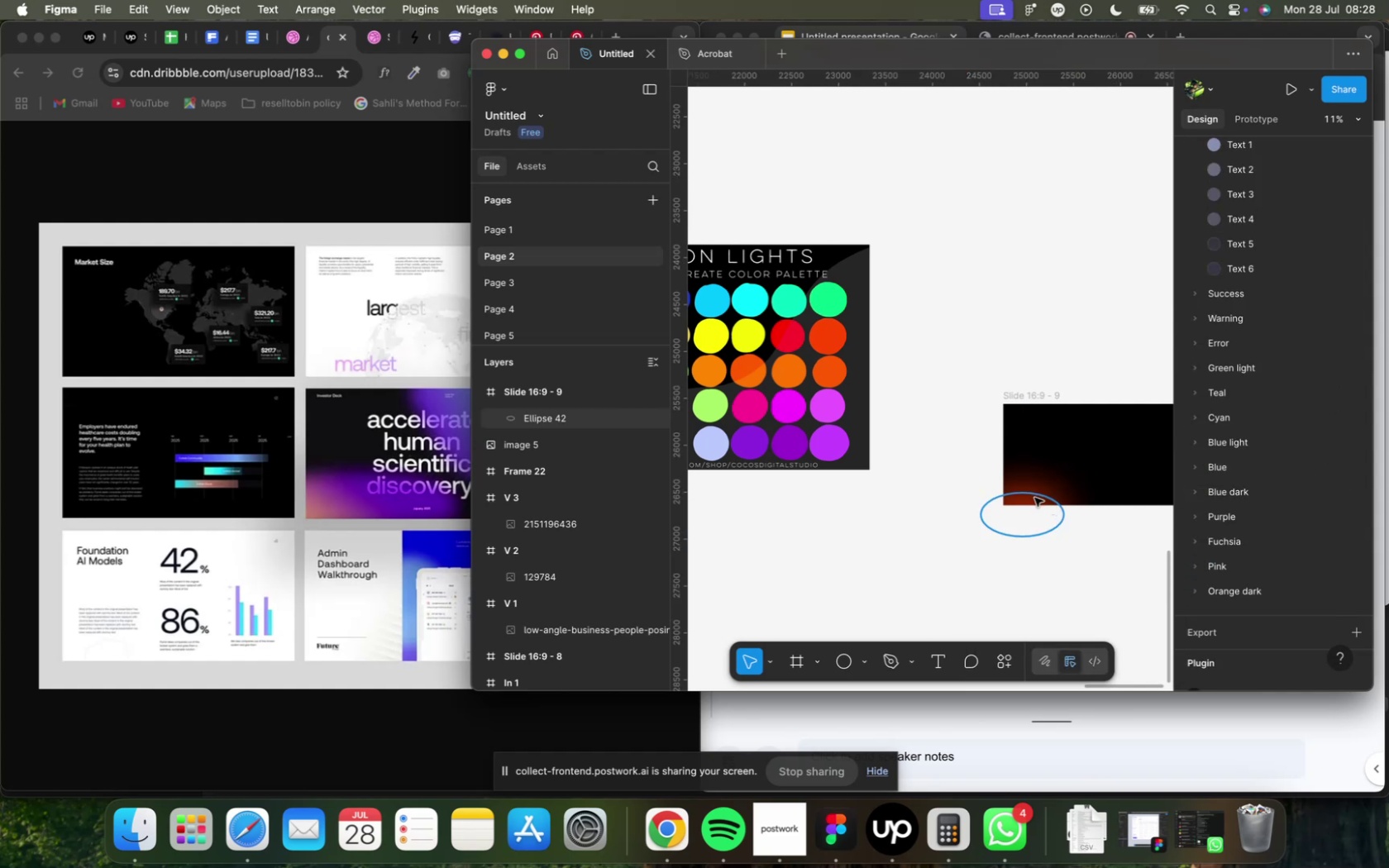 
wait(5.14)
 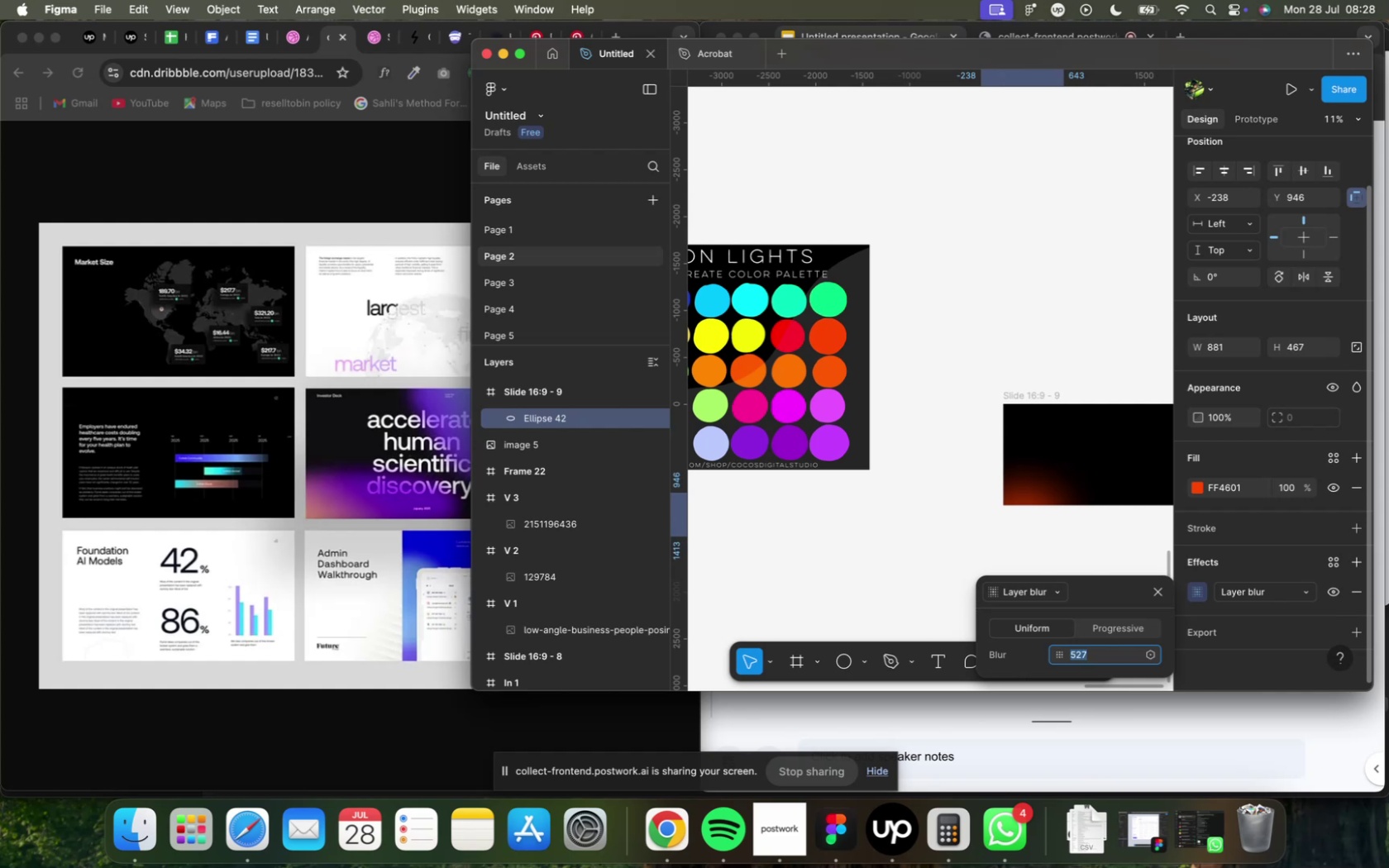 
hold_key(key=OptionLeft, duration=6.12)
left_click_drag(start_coordinate=[1029, 502], to_coordinate=[1081, 490])
 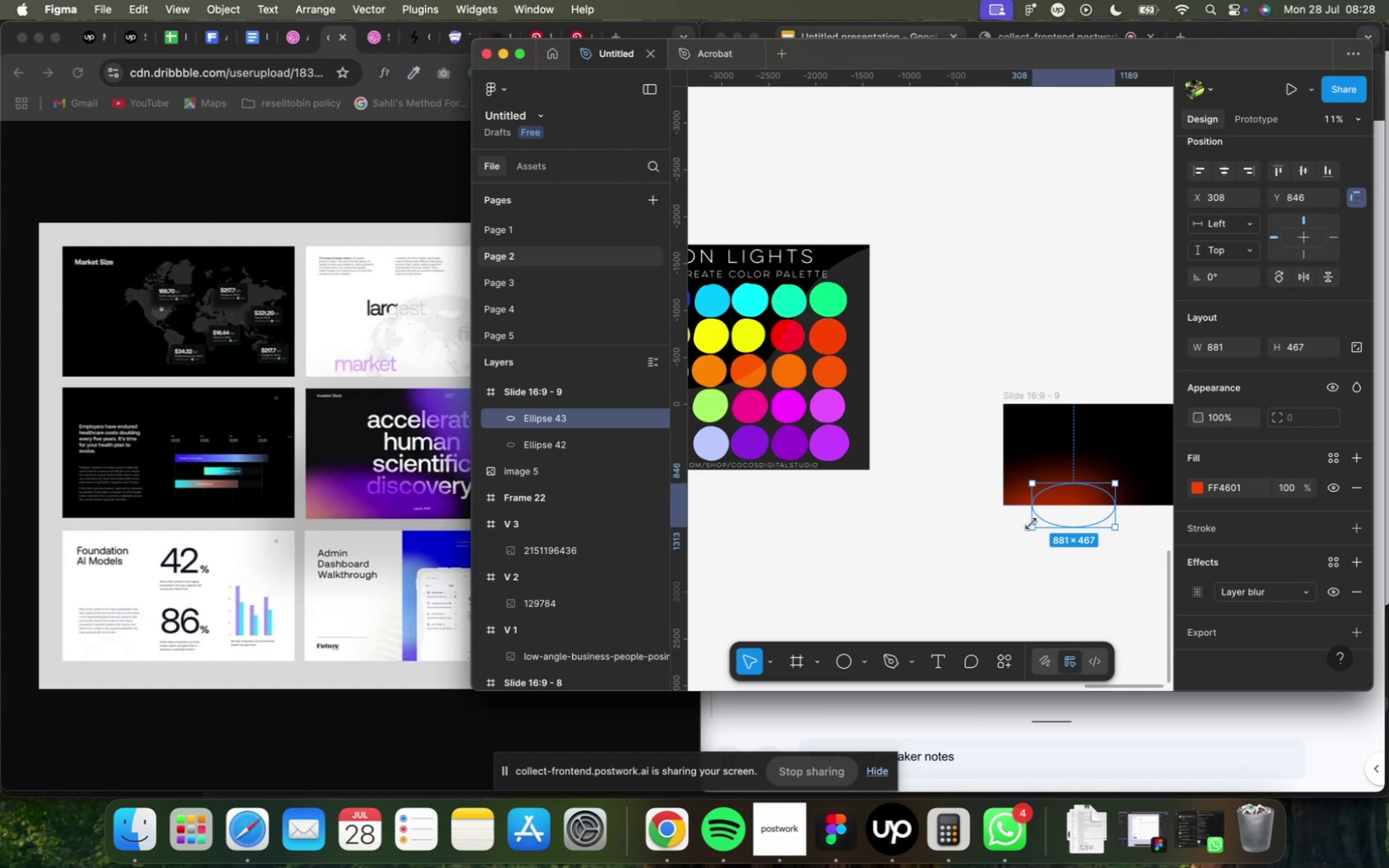 
left_click_drag(start_coordinate=[1029, 523], to_coordinate=[996, 534])
 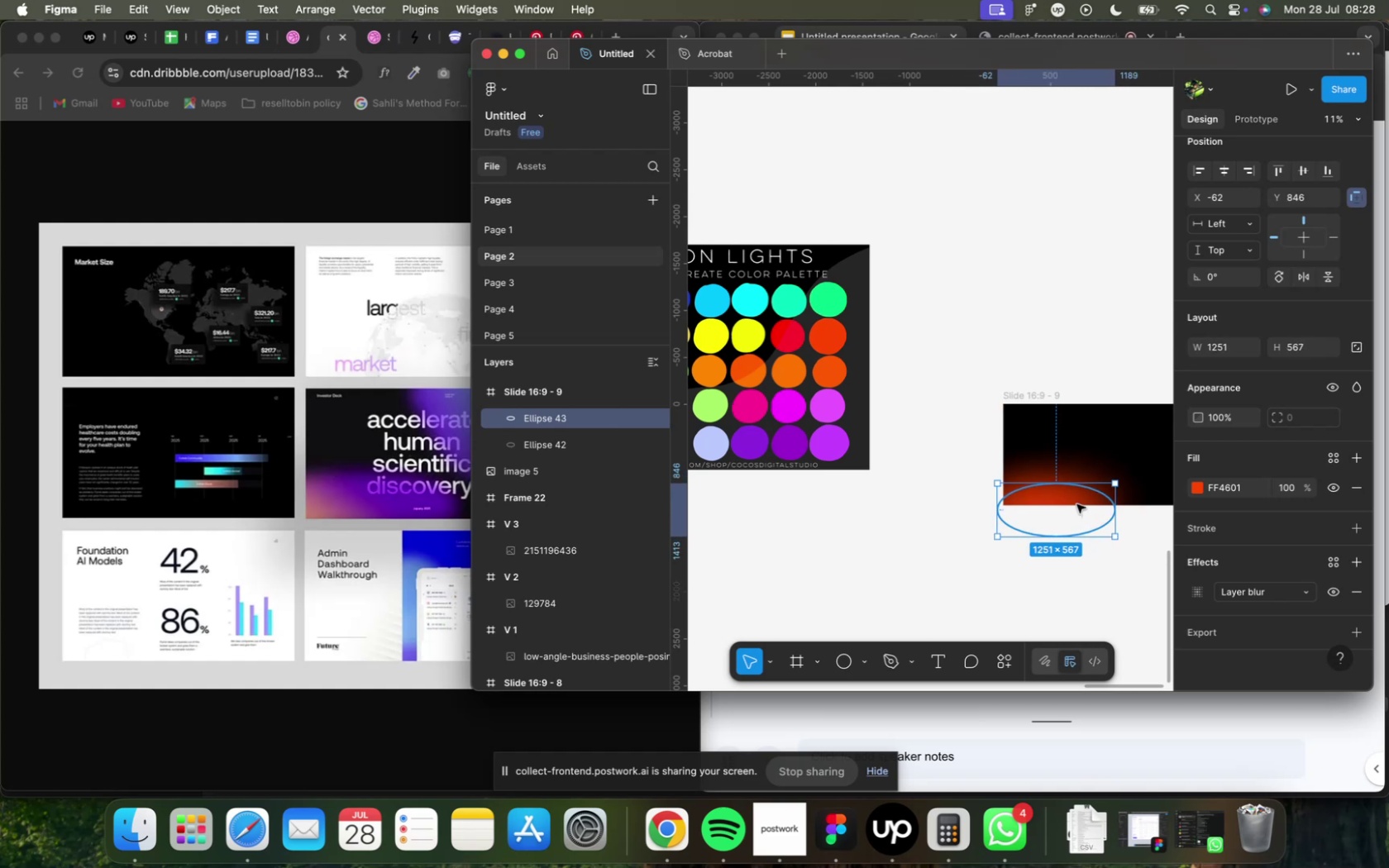 
left_click_drag(start_coordinate=[1075, 502], to_coordinate=[1091, 496])
 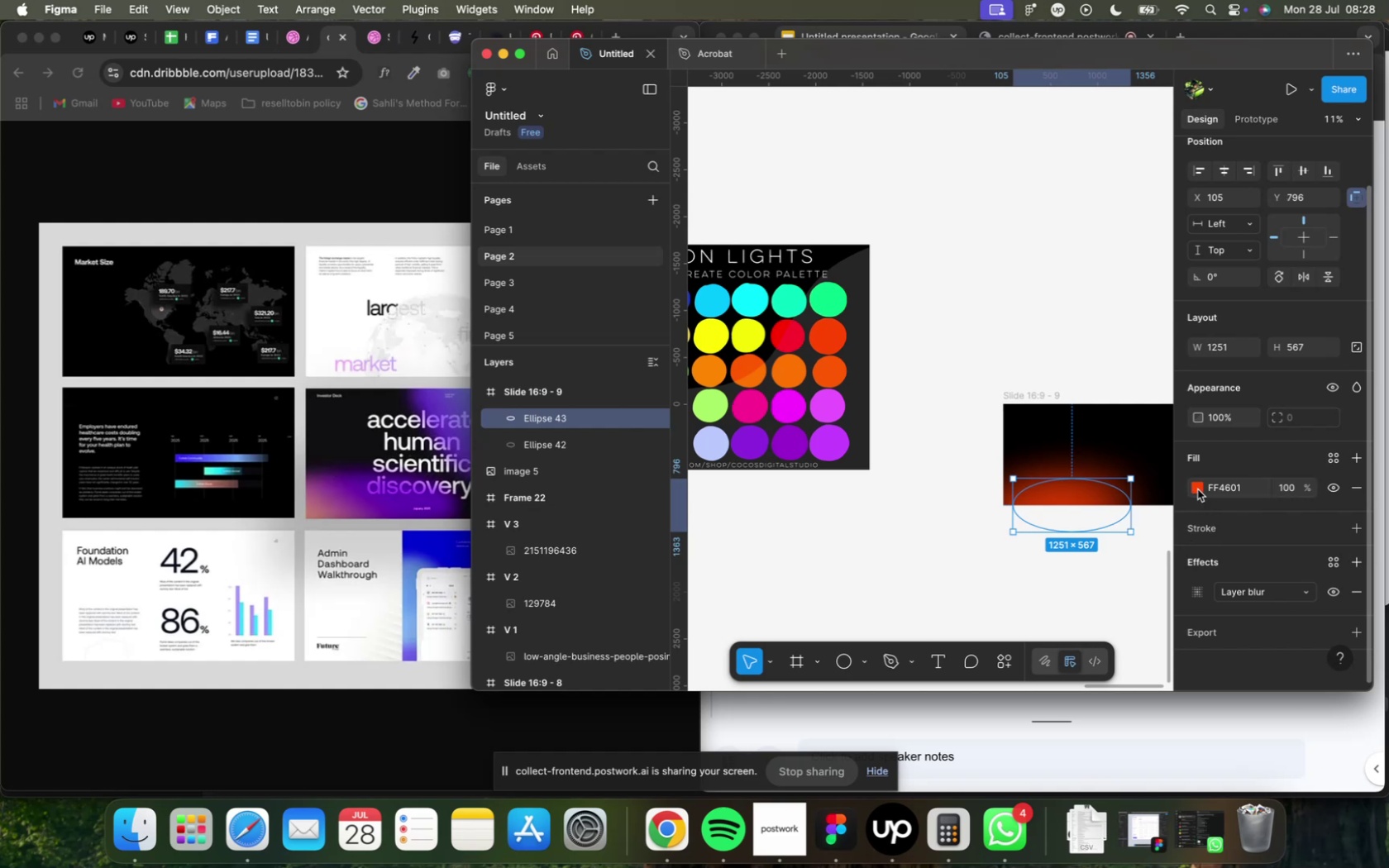 
key(I)
 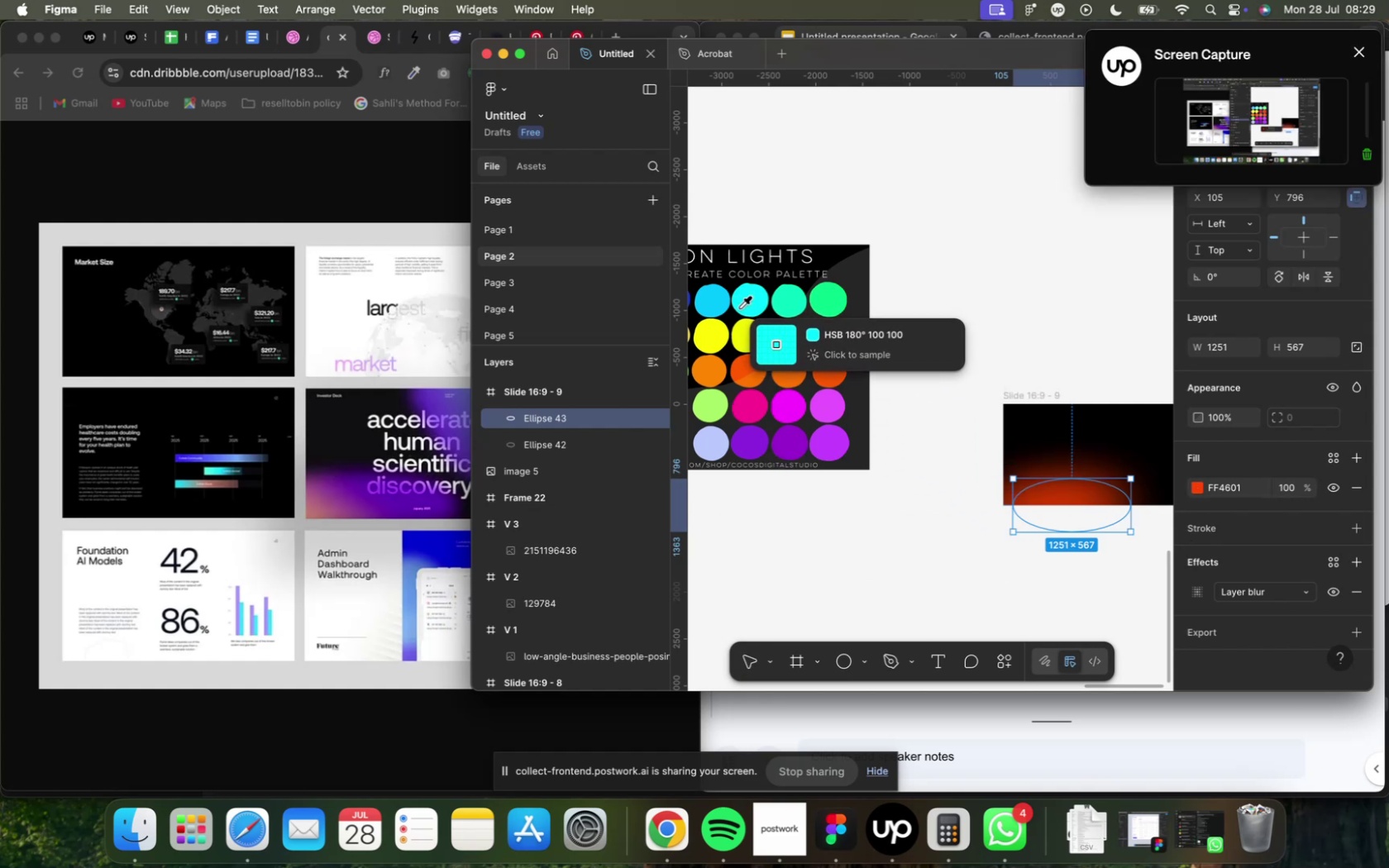 
mouse_move([724, 399])
 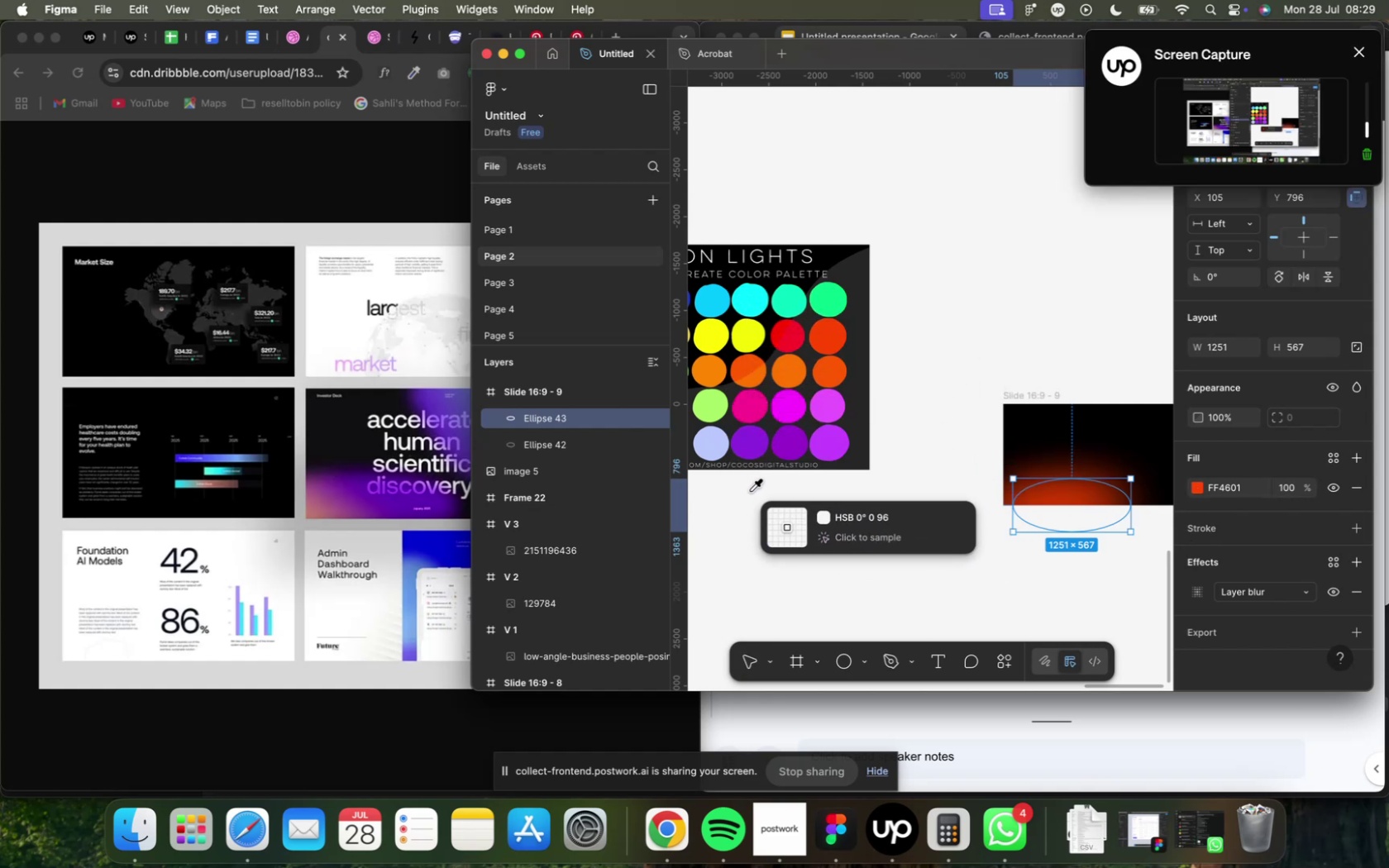 
scroll: coordinate [751, 491], scroll_direction: up, amount: 1.0
 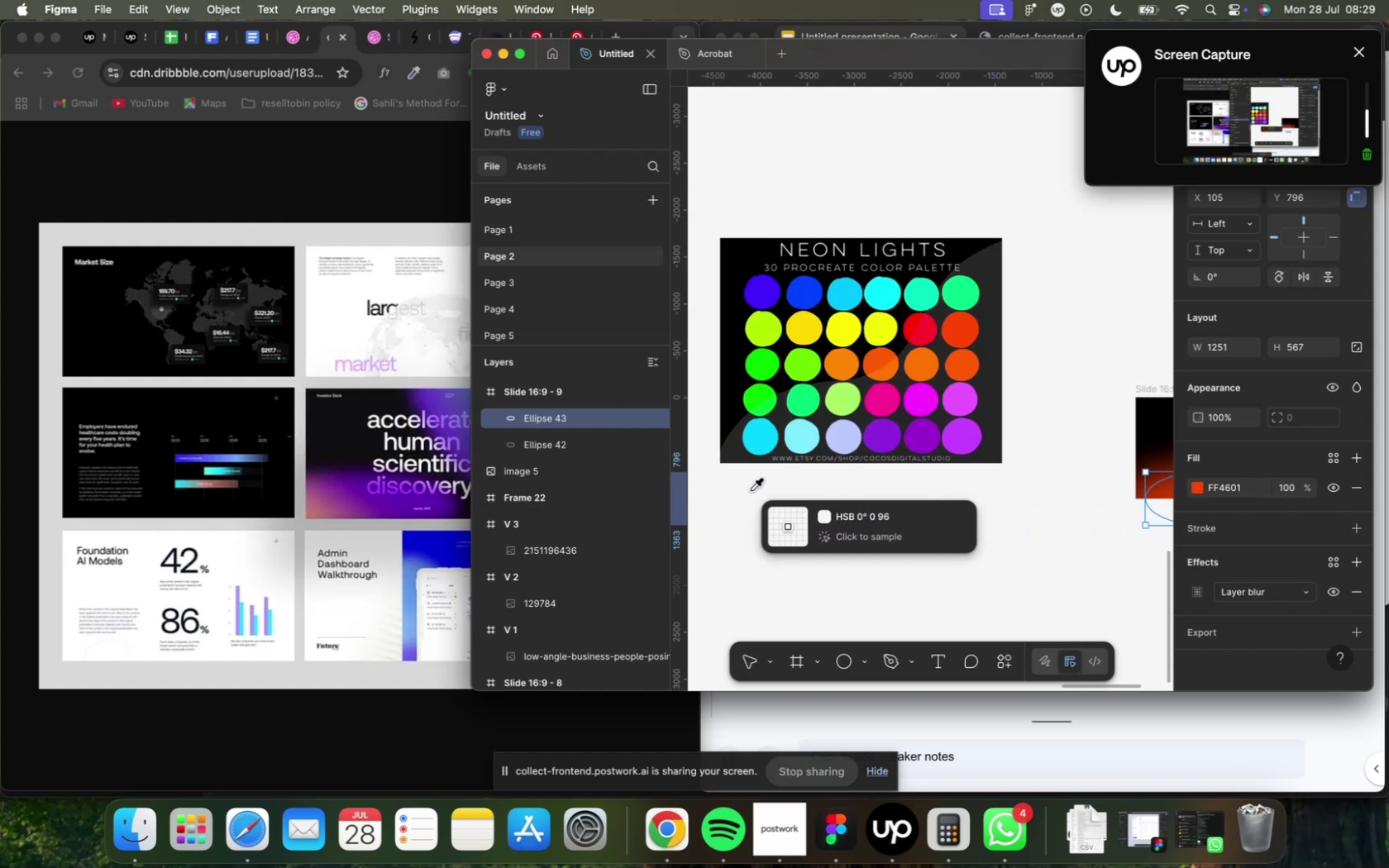 
hold_key(key=ShiftLeft, duration=2.64)
scroll: coordinate [751, 489], scroll_direction: down, amount: 1.0
 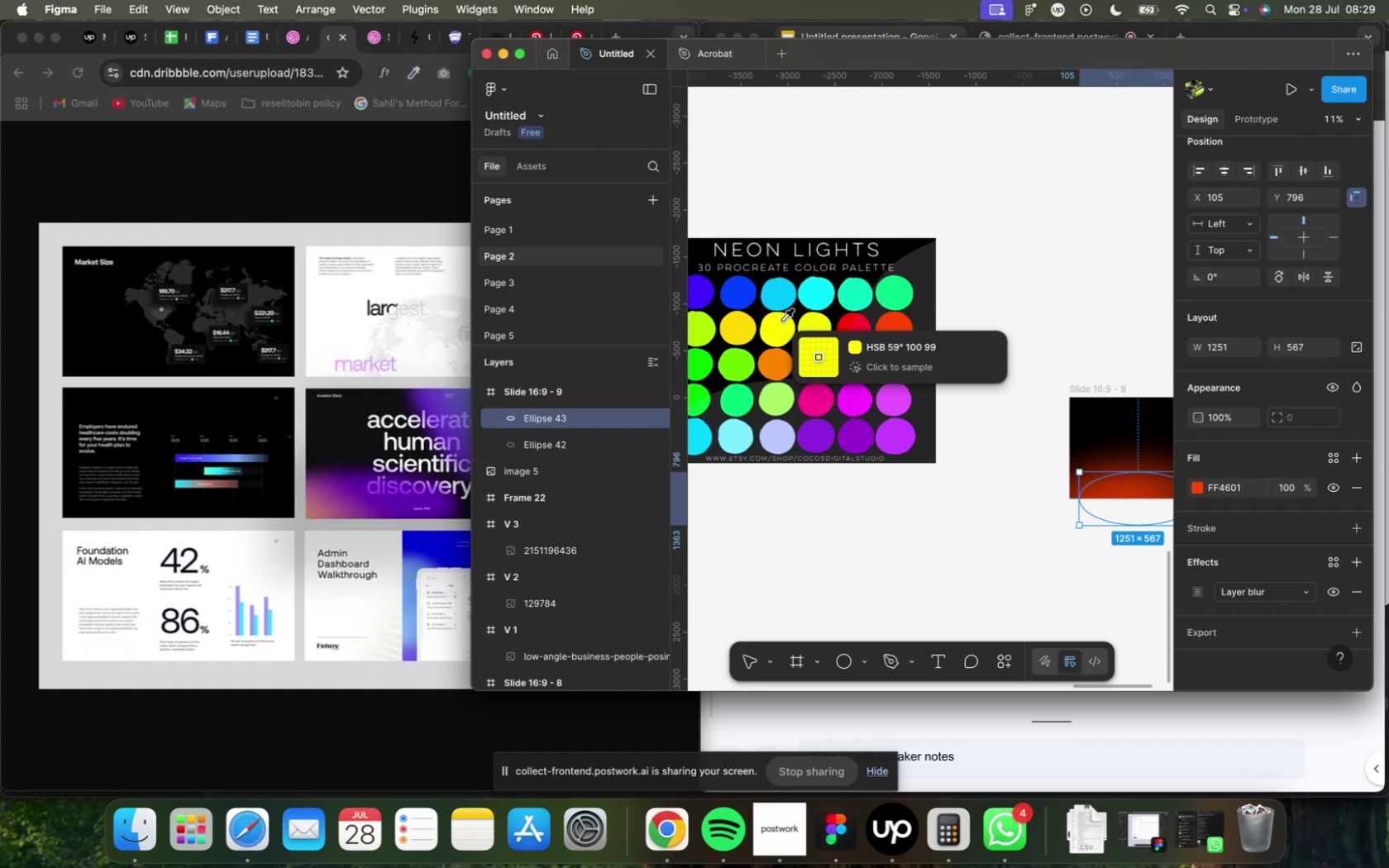 
left_click([781, 321])
 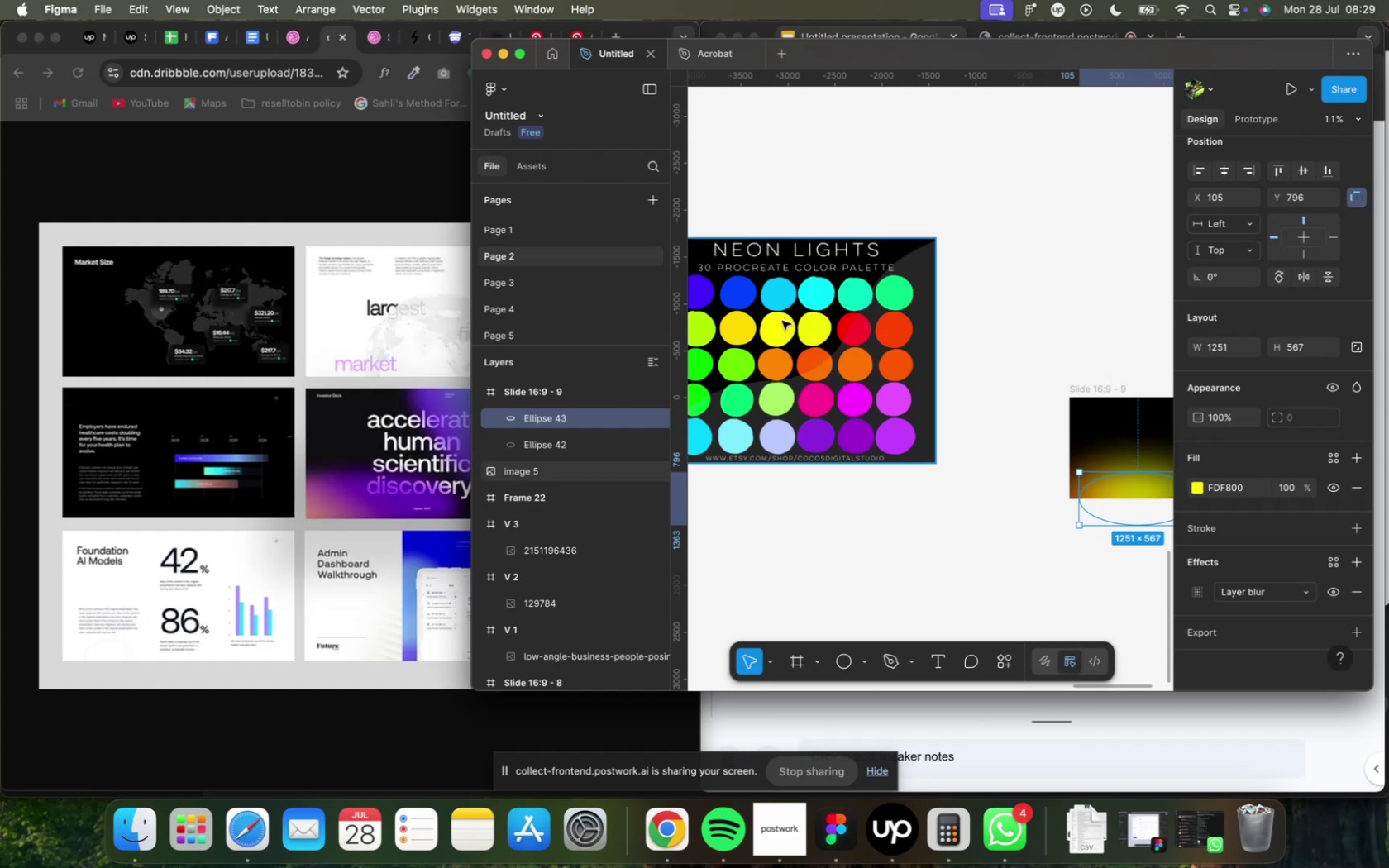 
key(I)
 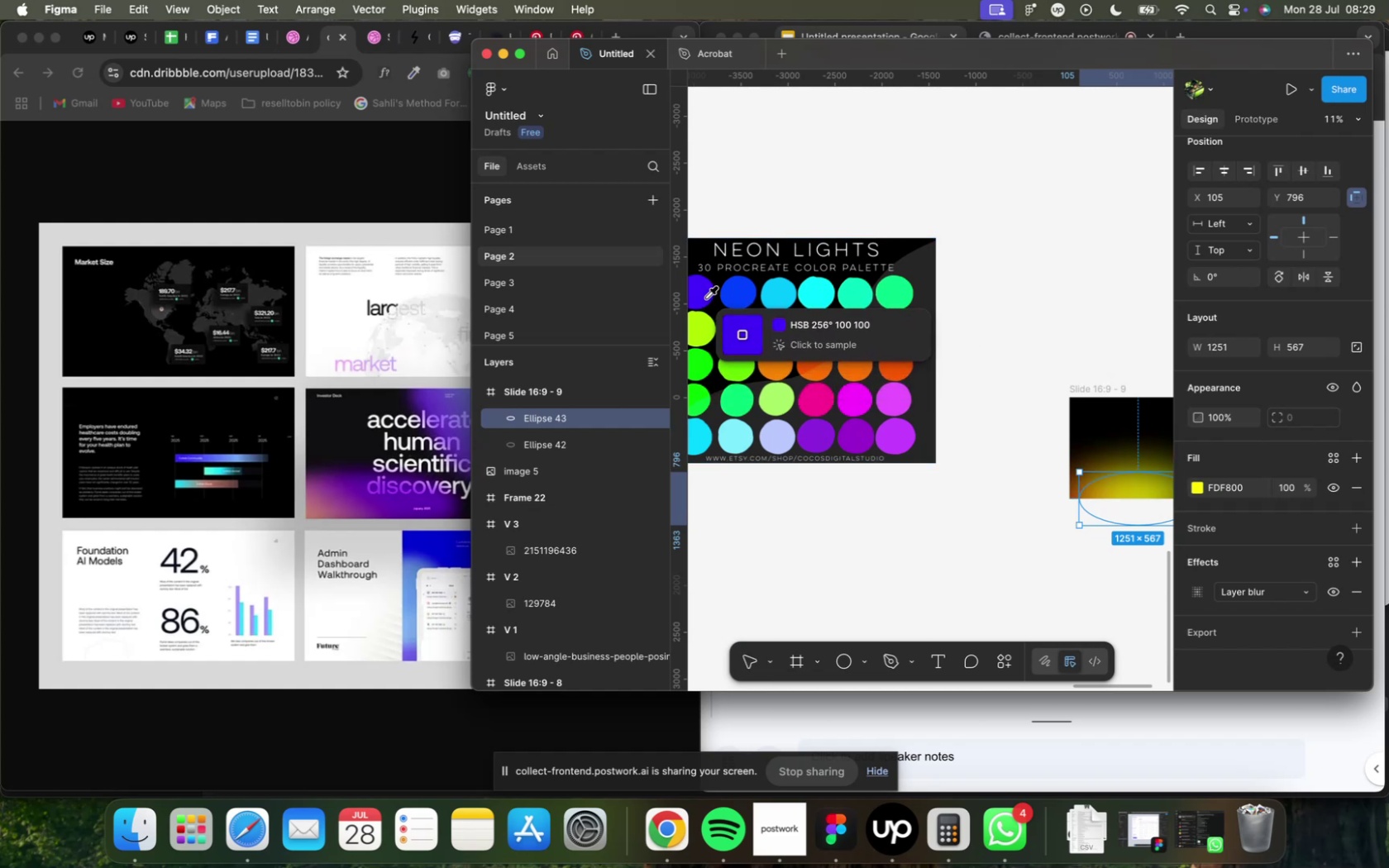 
left_click([707, 288])
 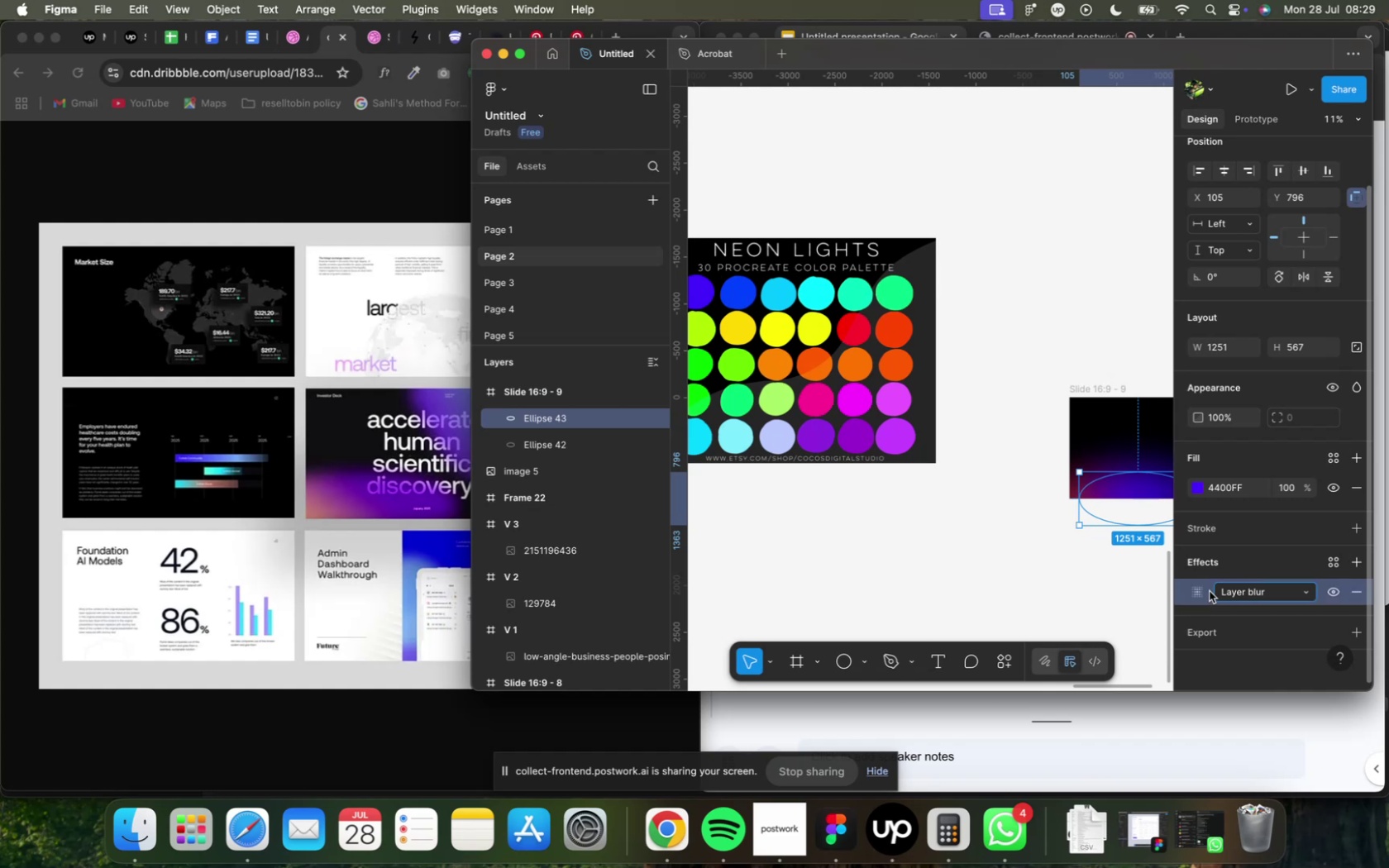 
wait(5.12)
 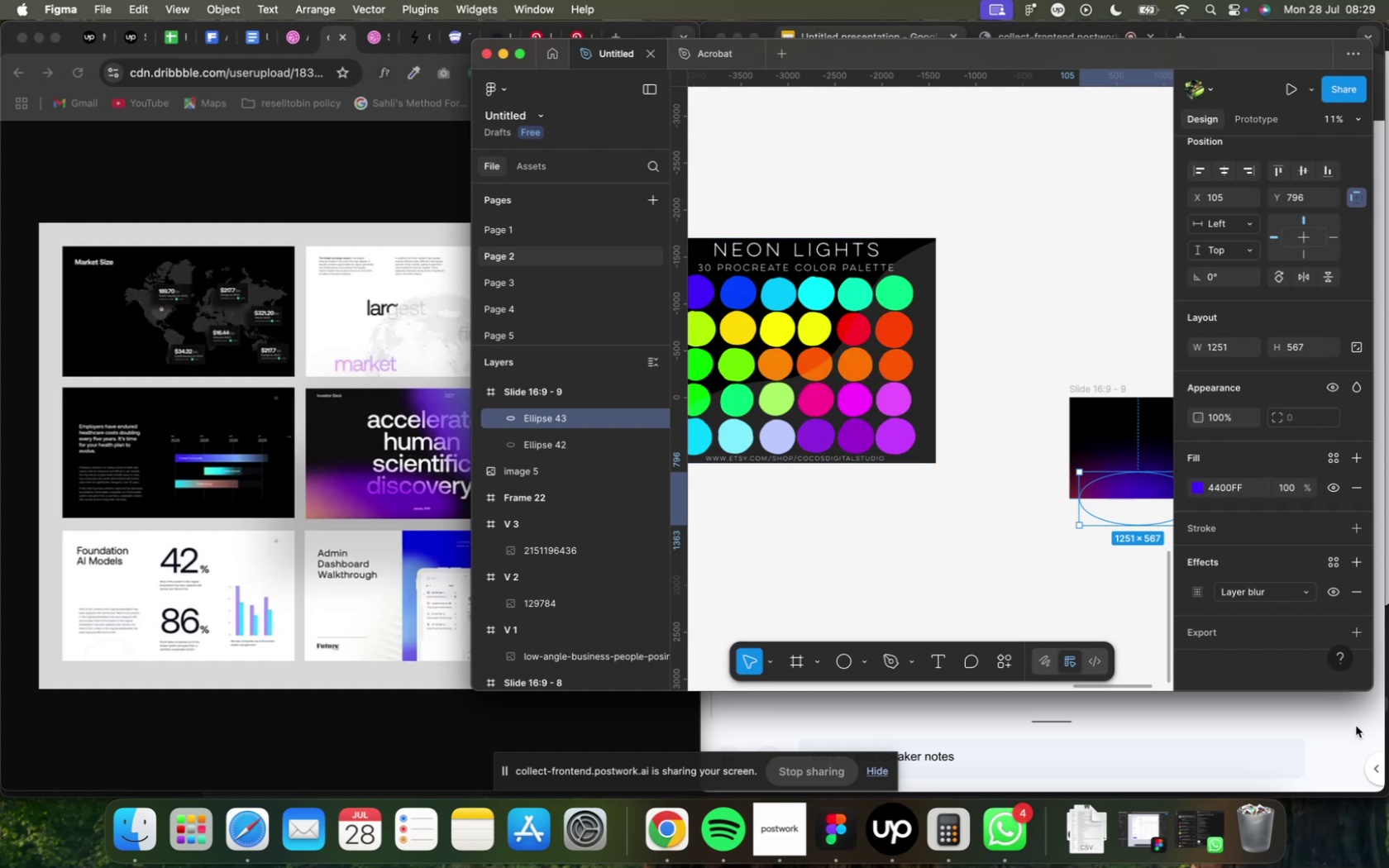 
left_click([1189, 591])
 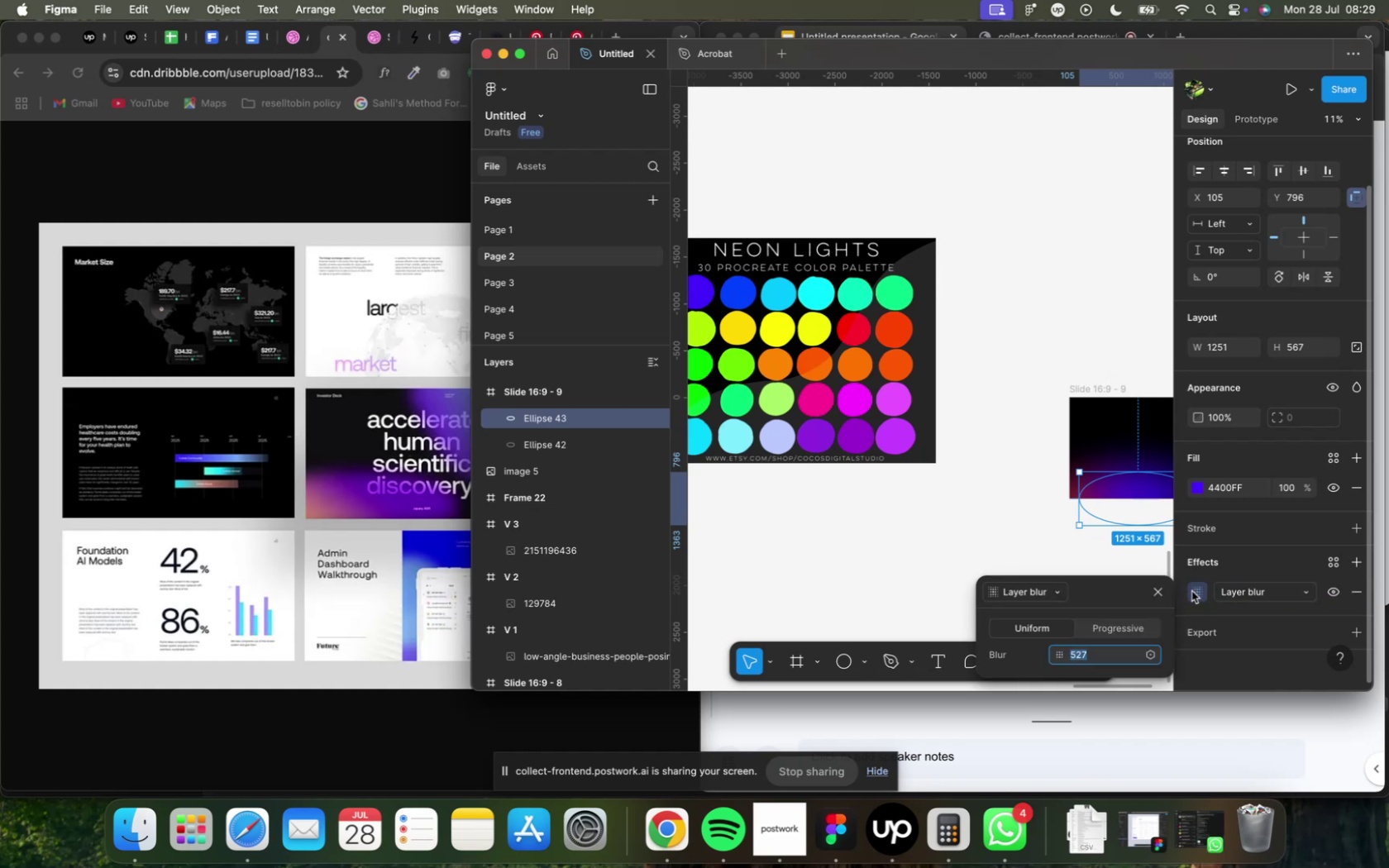 
hold_key(key=ArrowUp, duration=1.5)
 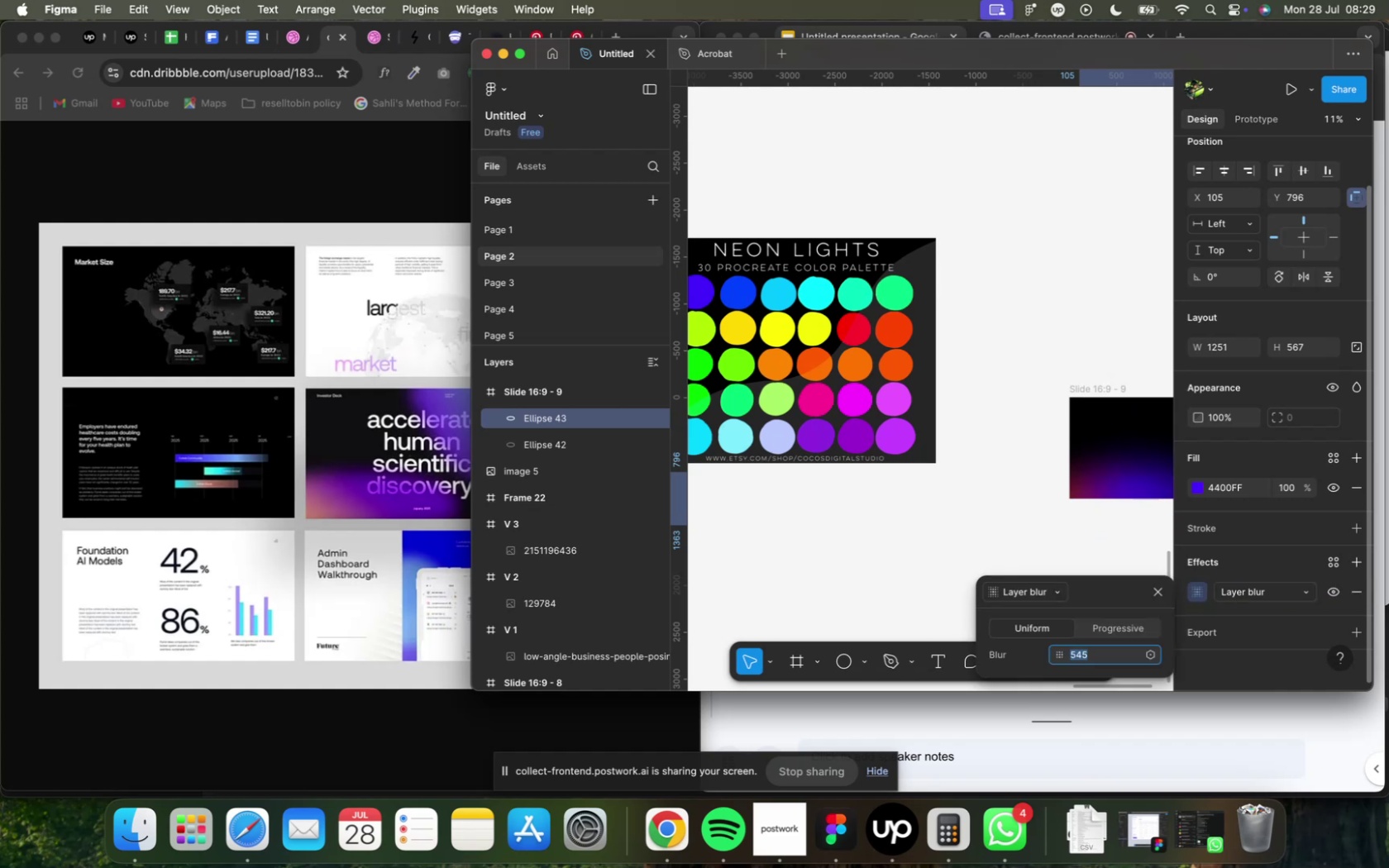 
hold_key(key=ArrowUp, duration=1.5)
 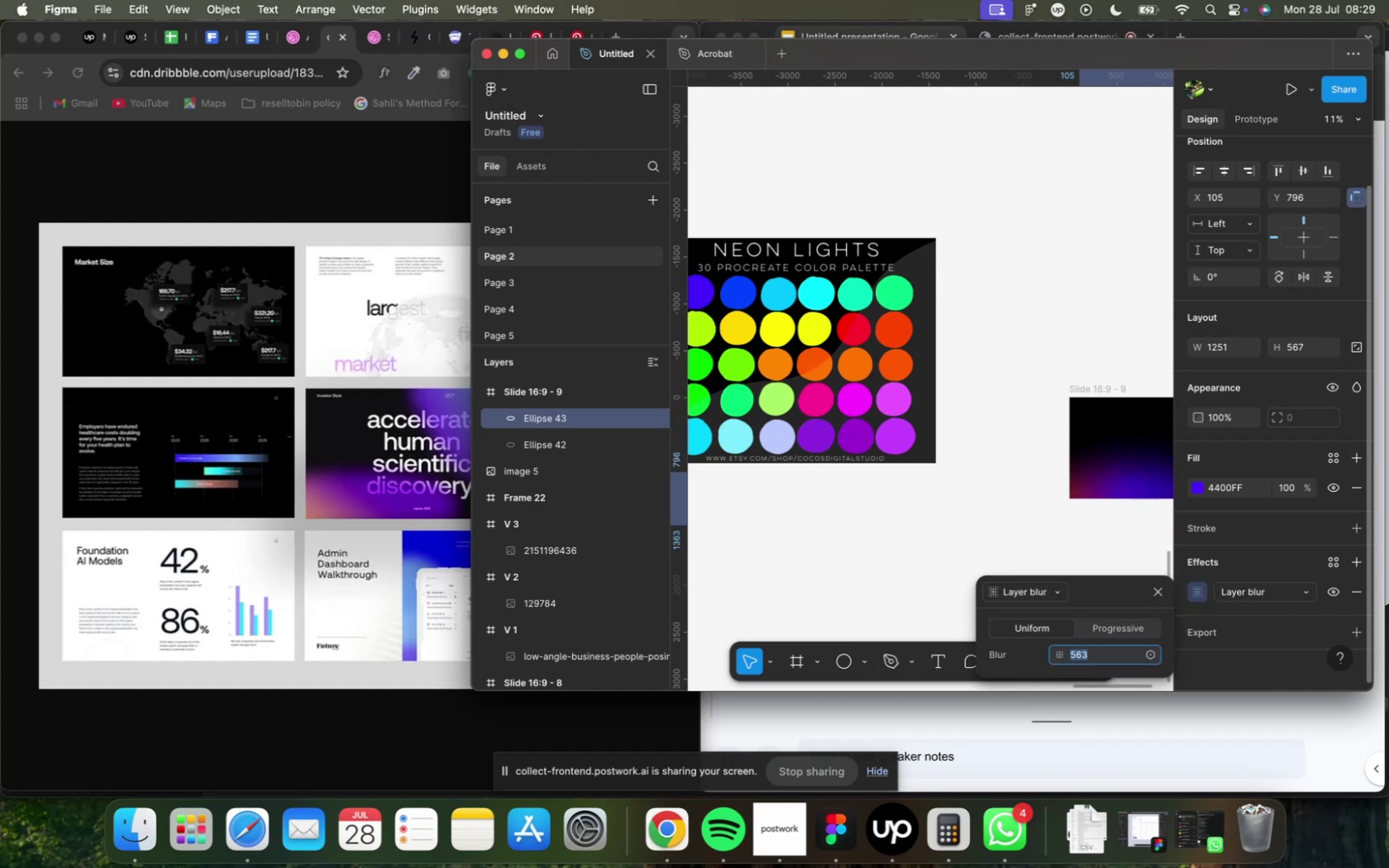 
hold_key(key=ArrowUp, duration=1.5)
 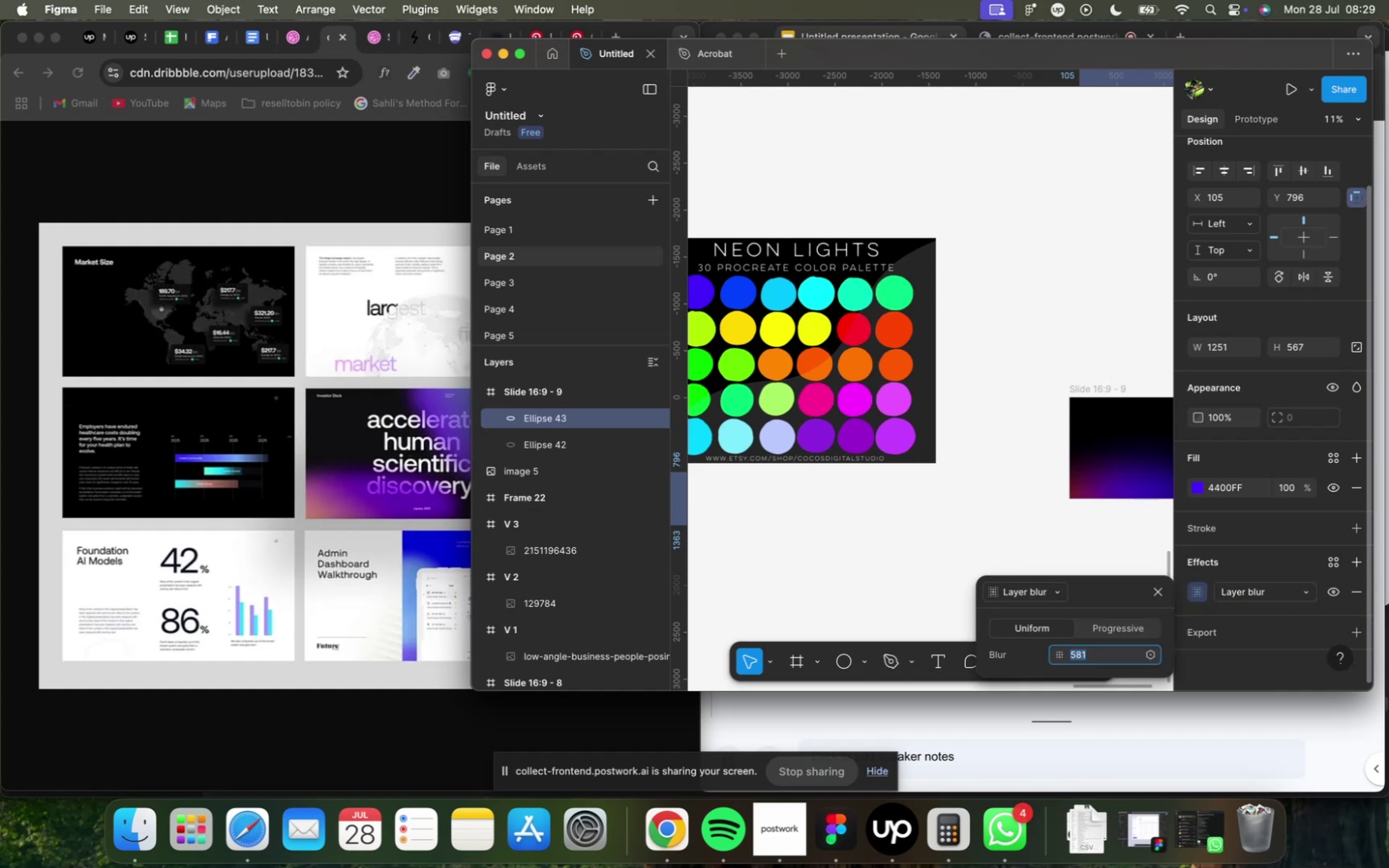 
hold_key(key=ArrowUp, duration=1.5)
 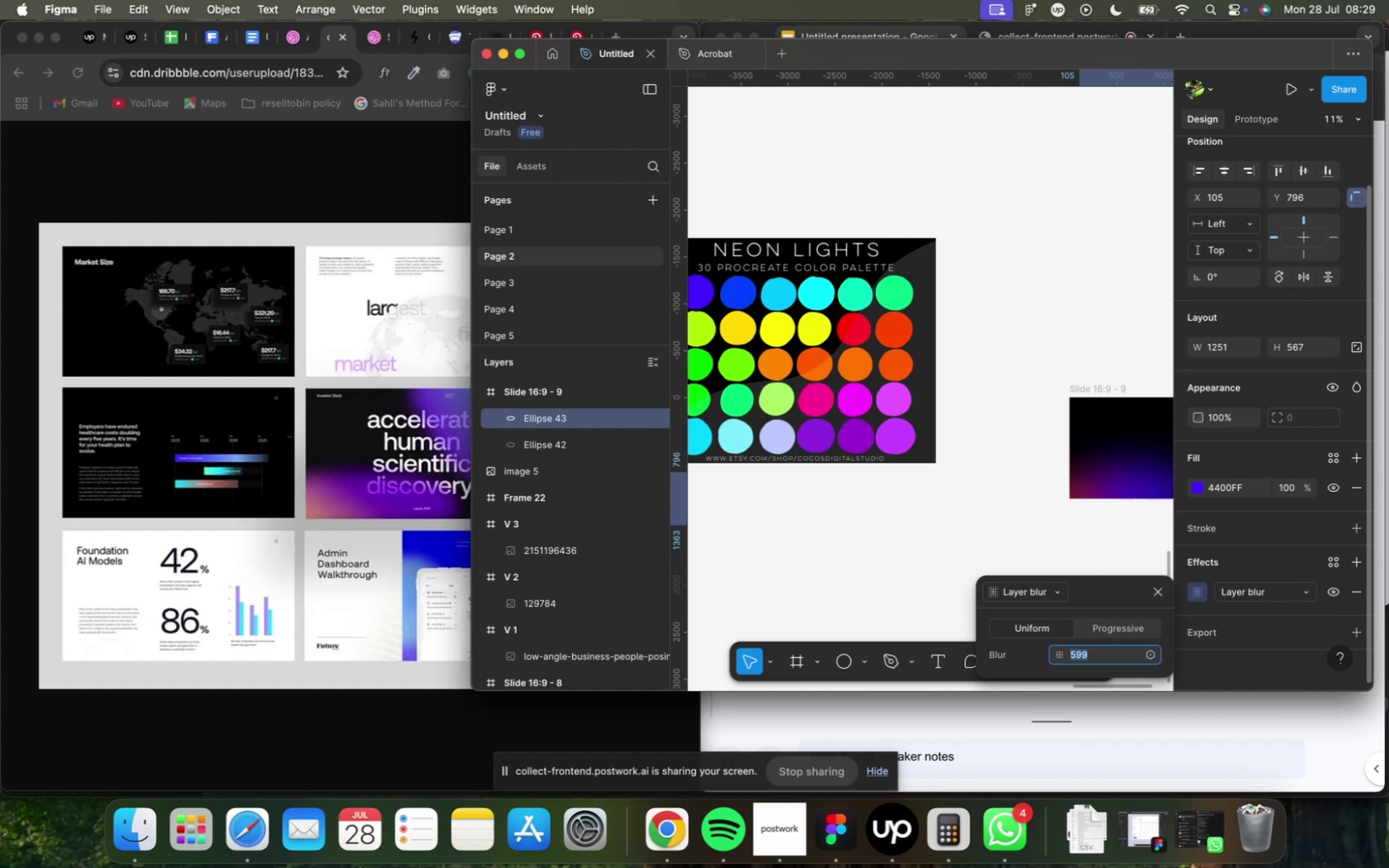 
hold_key(key=ArrowUp, duration=1.5)
 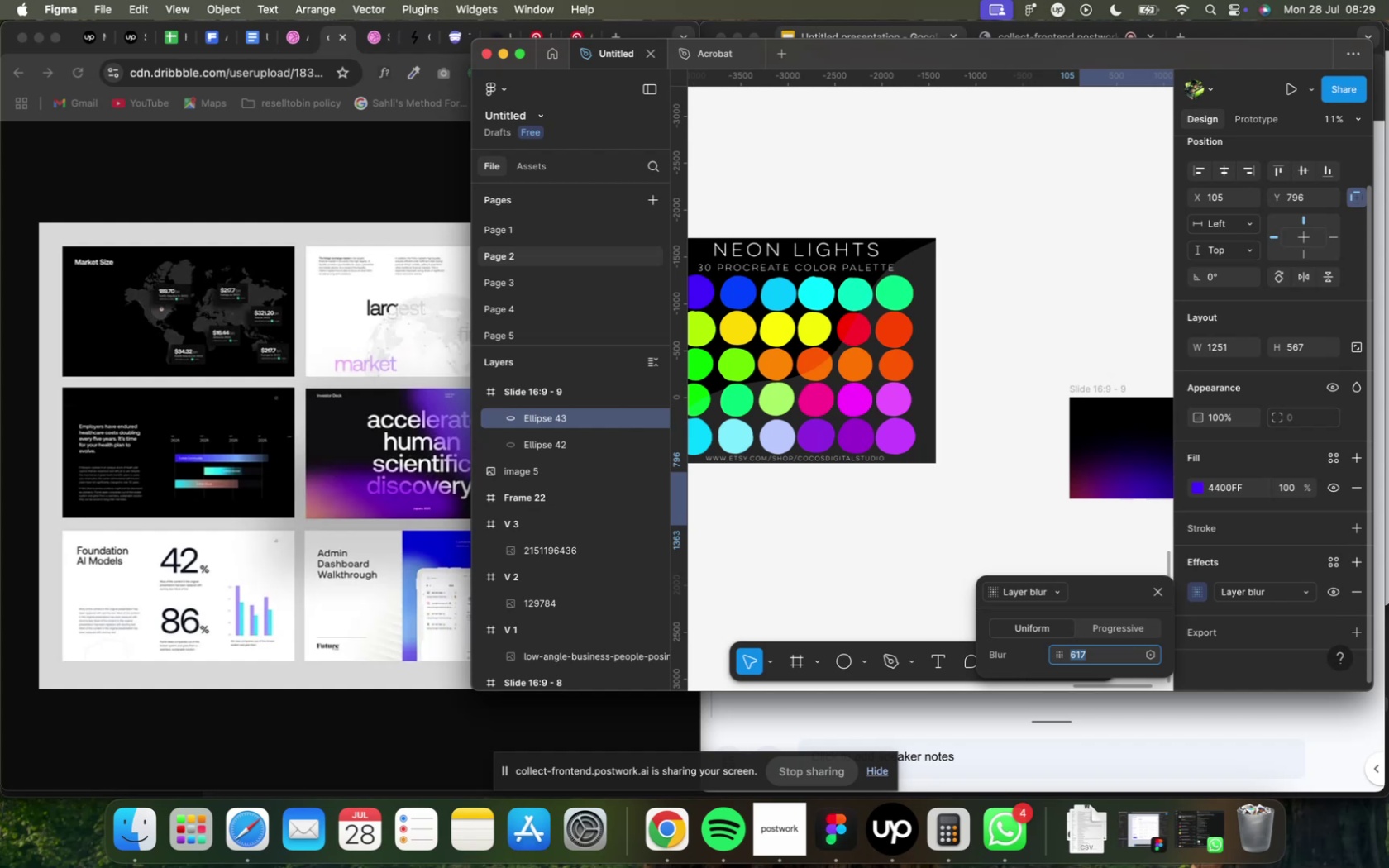 
hold_key(key=ArrowUp, duration=1.5)
 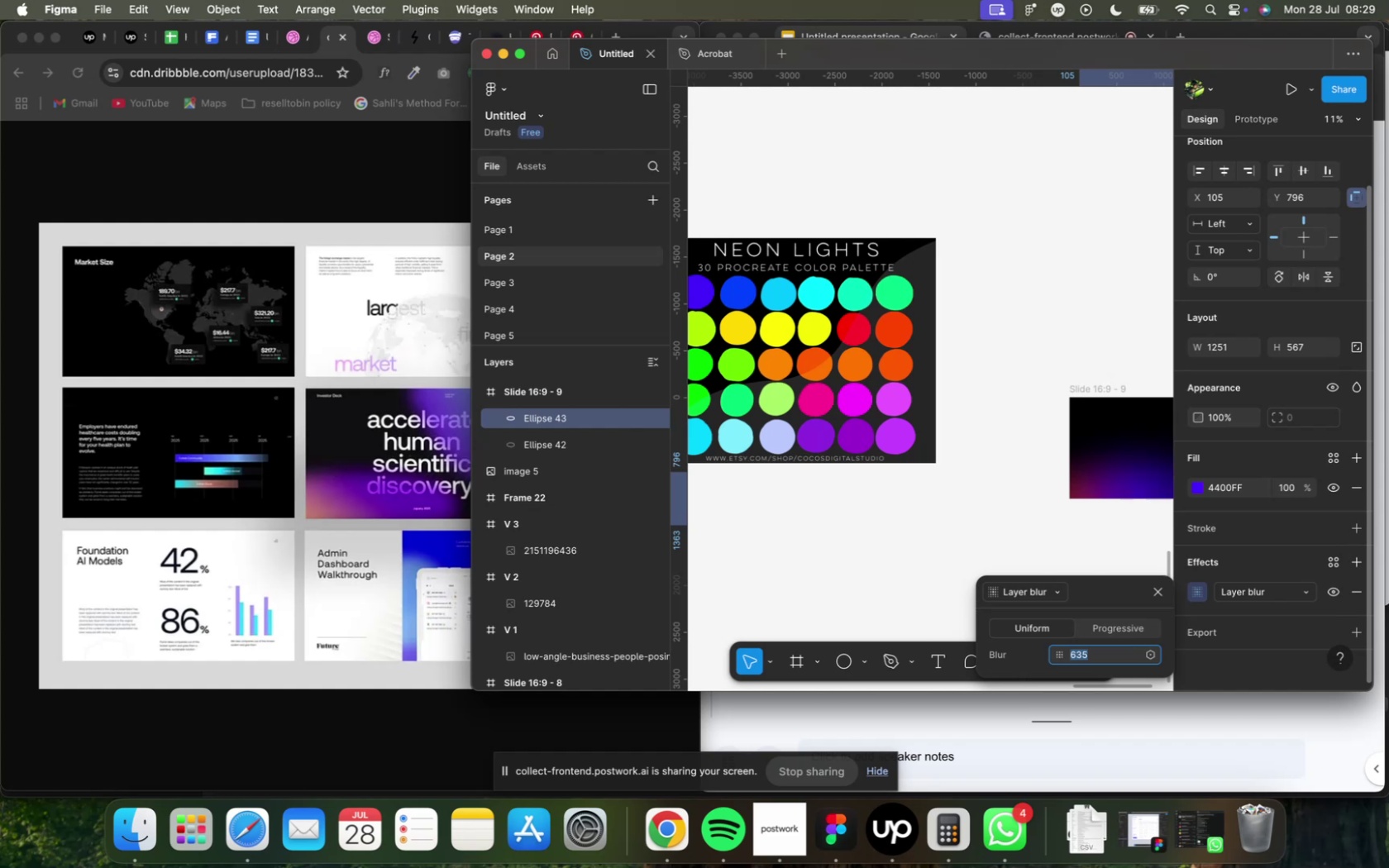 
hold_key(key=ArrowUp, duration=1.5)
 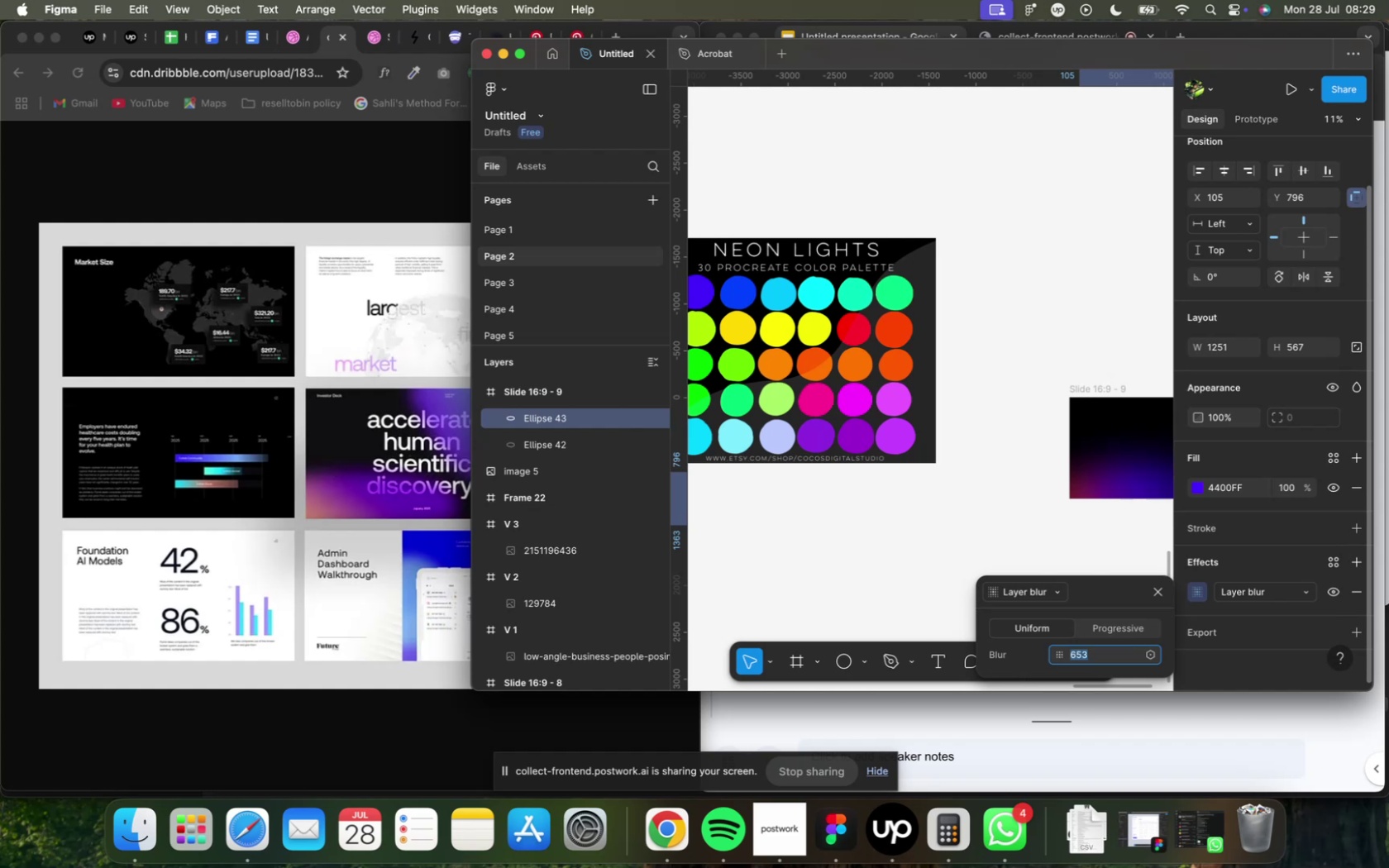 
hold_key(key=ArrowUp, duration=1.5)
 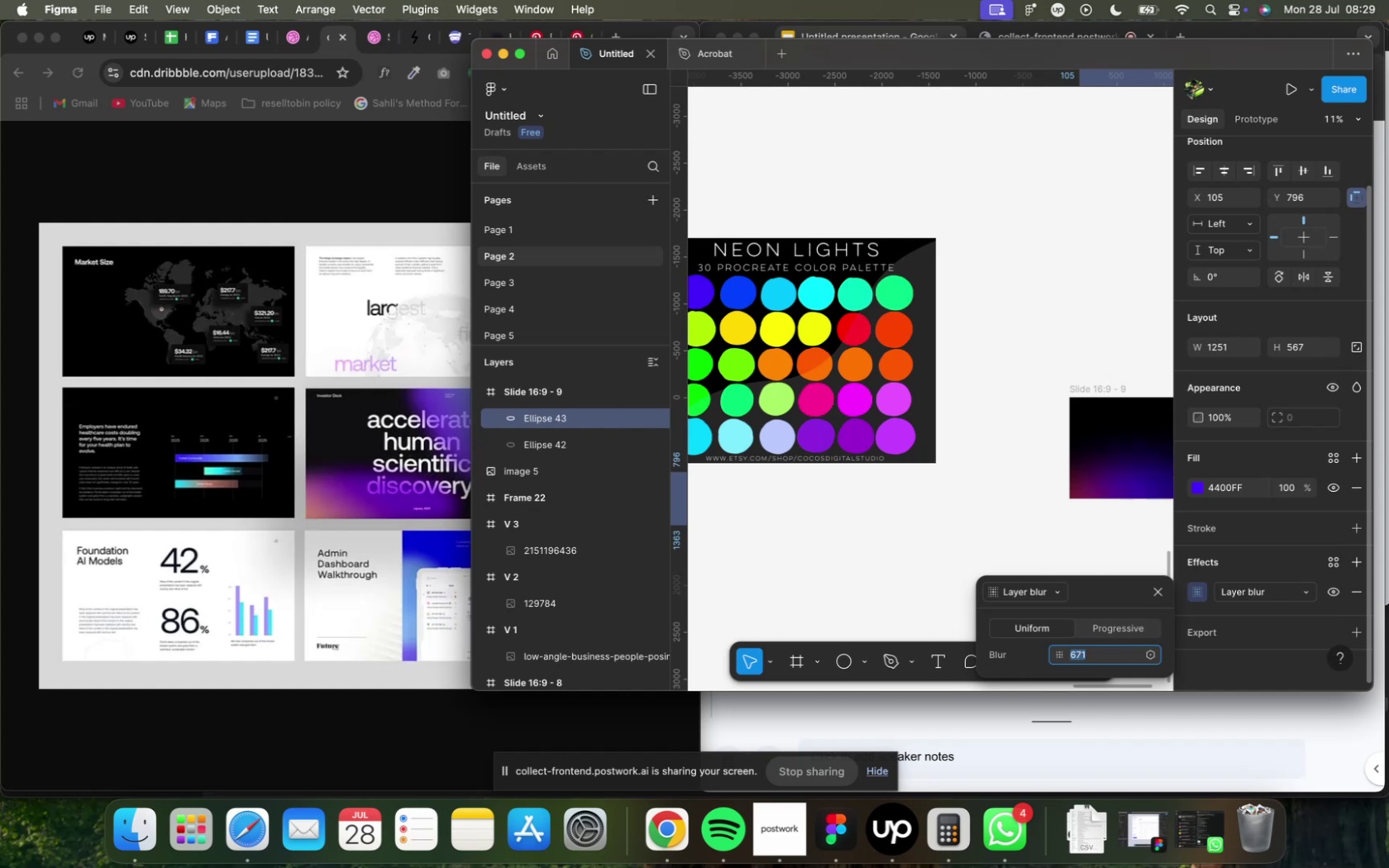 
hold_key(key=ArrowUp, duration=1.51)
 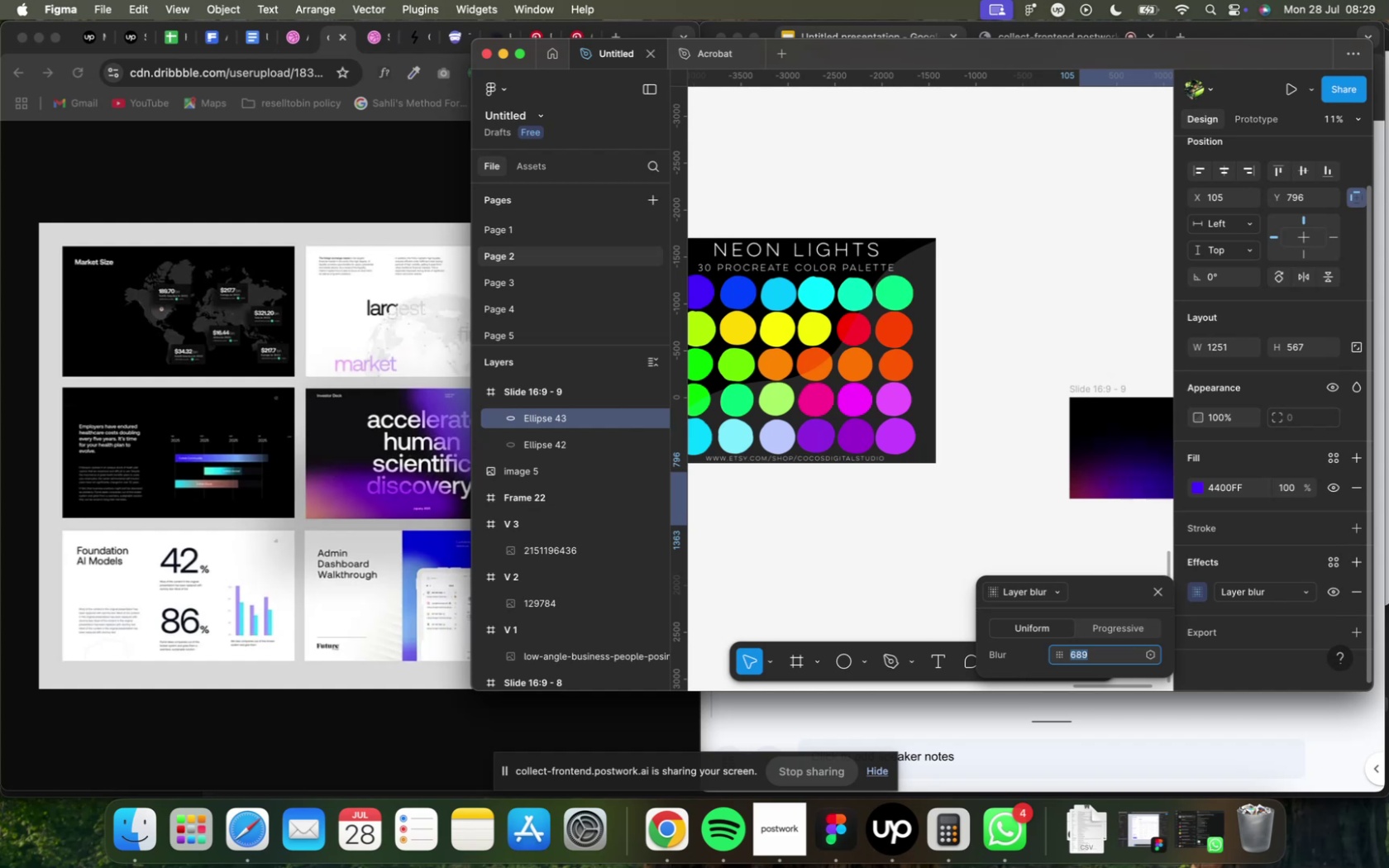 
hold_key(key=ArrowUp, duration=1.5)
 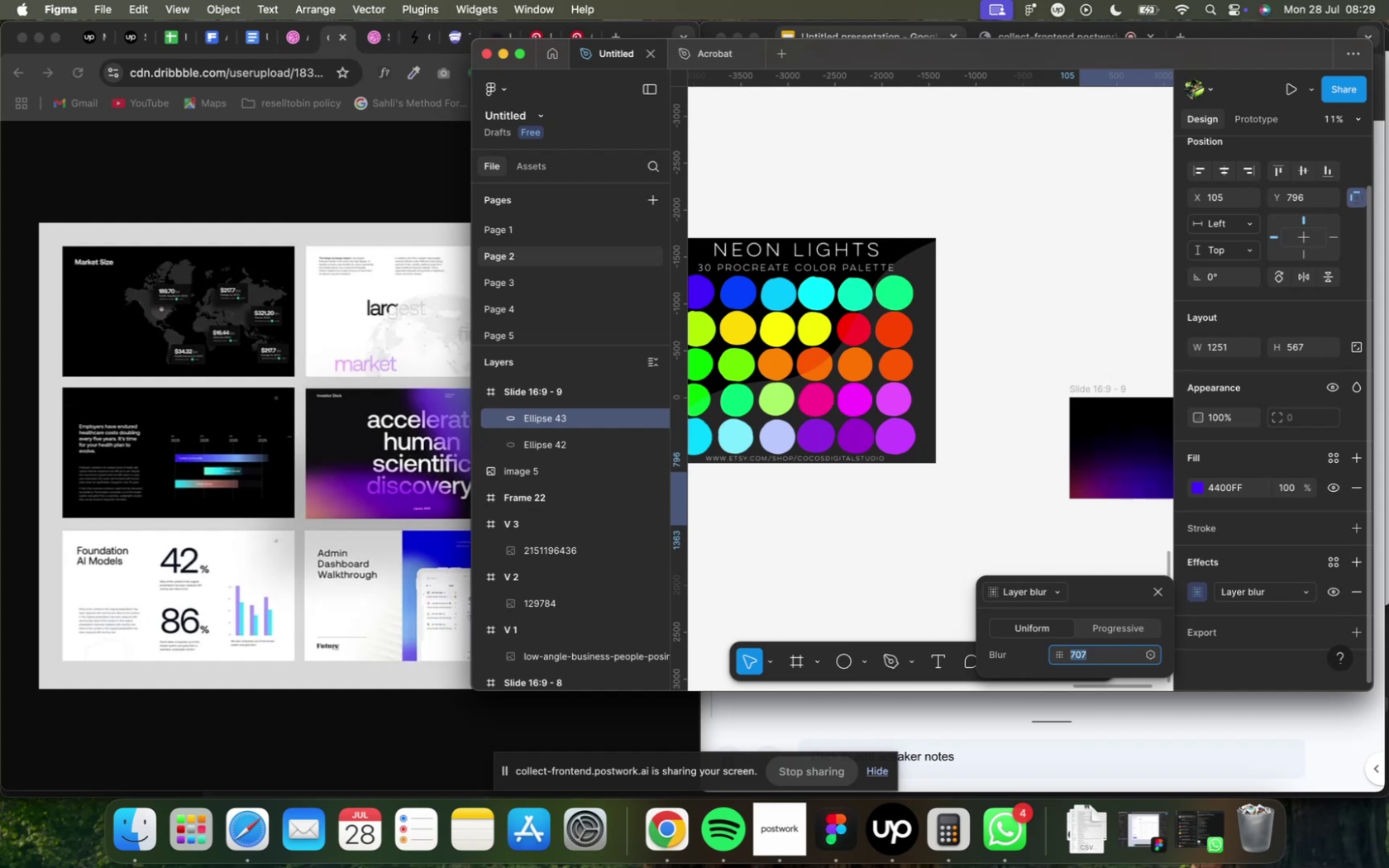 
hold_key(key=ArrowUp, duration=0.34)
 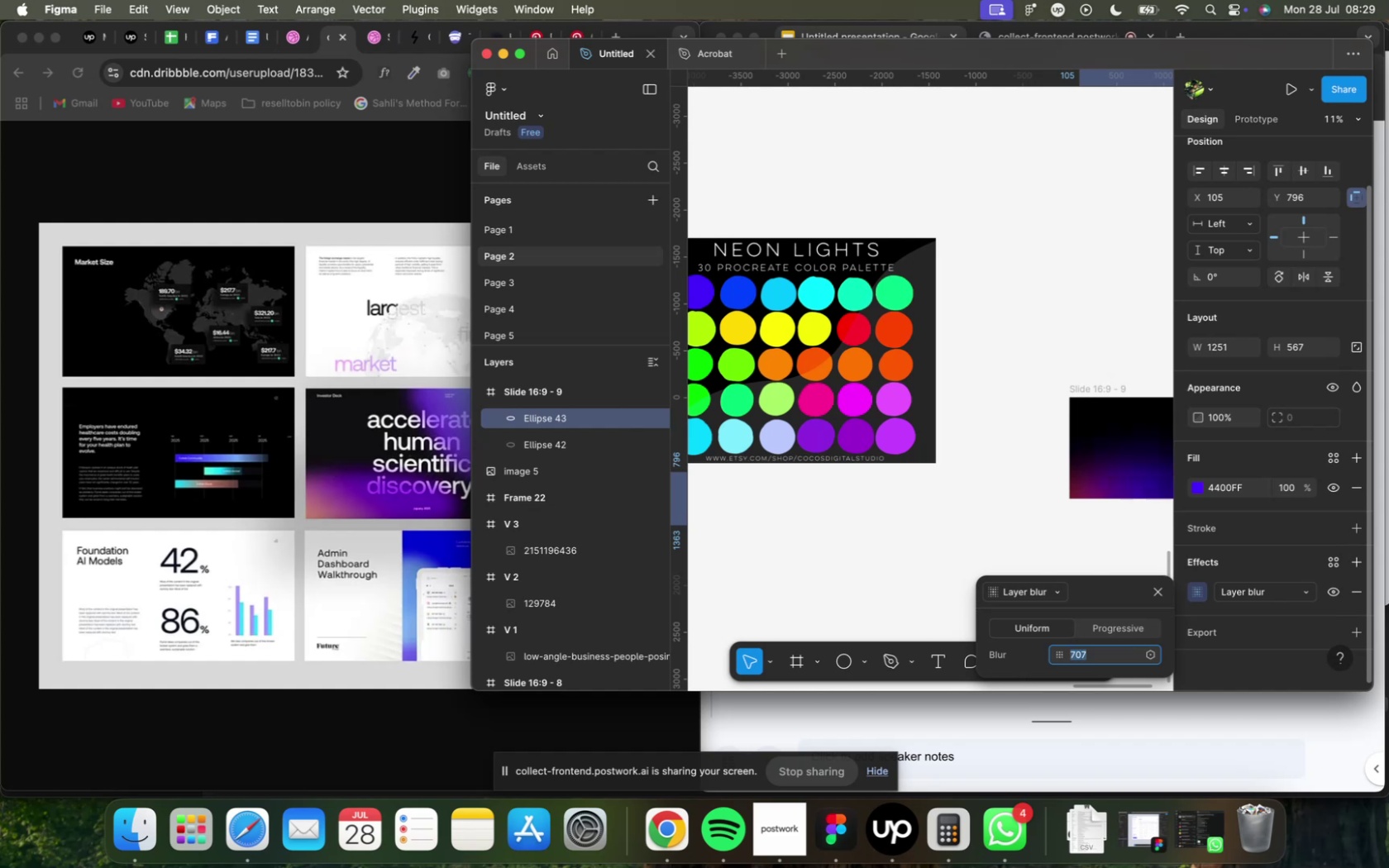 
hold_key(key=ArrowUp, duration=0.91)
 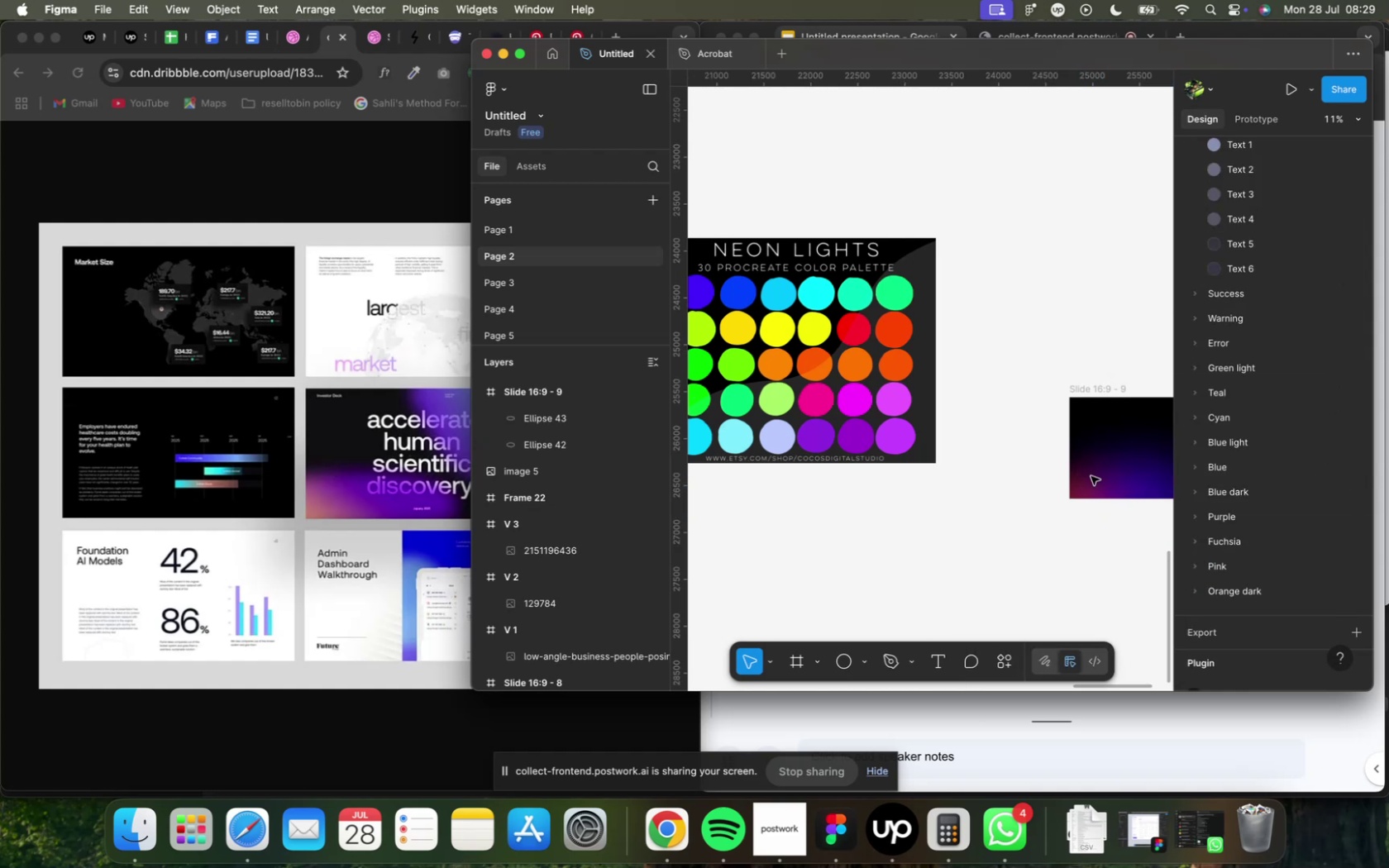 
wait(6.06)
 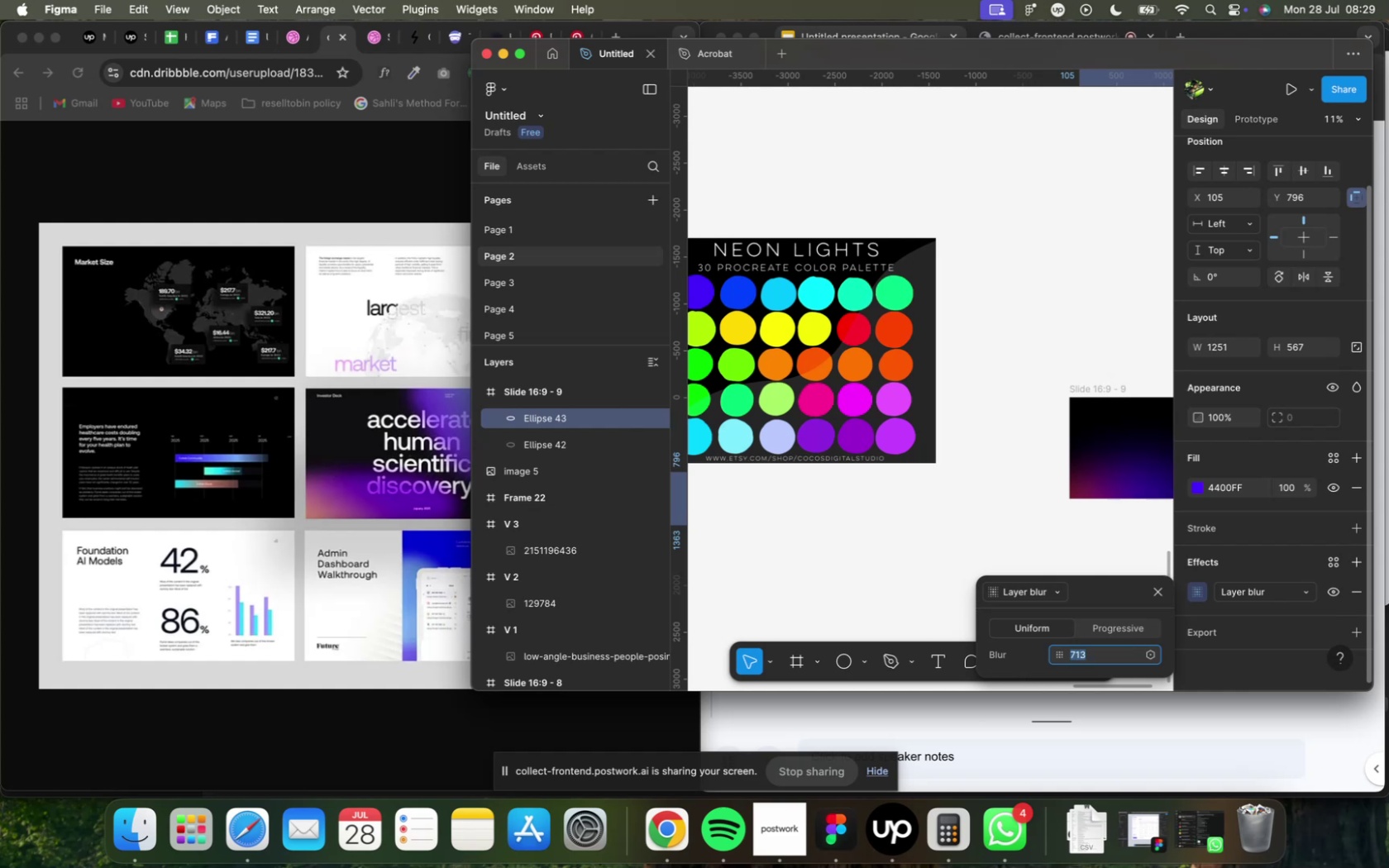 
left_click([1073, 497])
 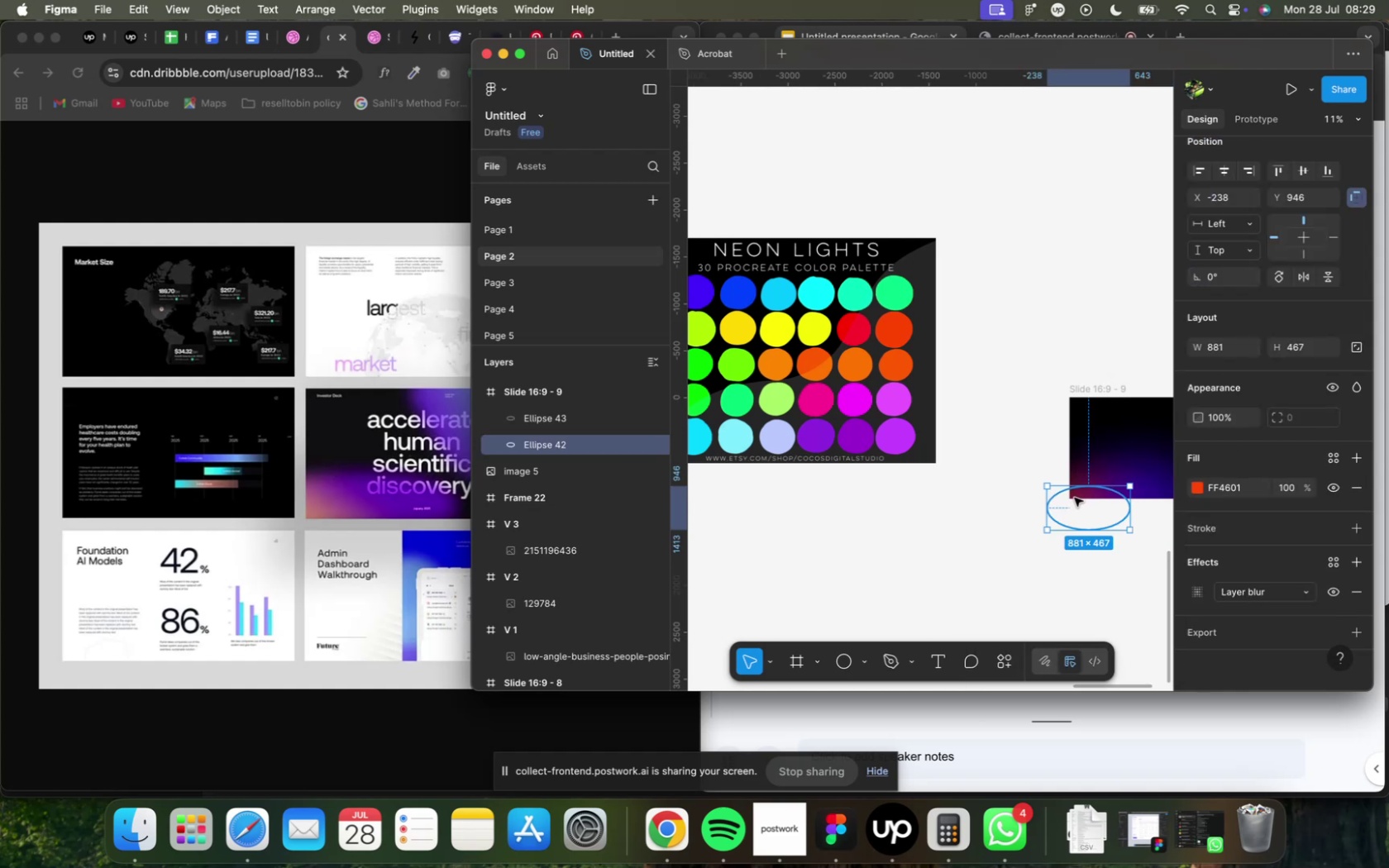 
key(Alt+AltRight)
 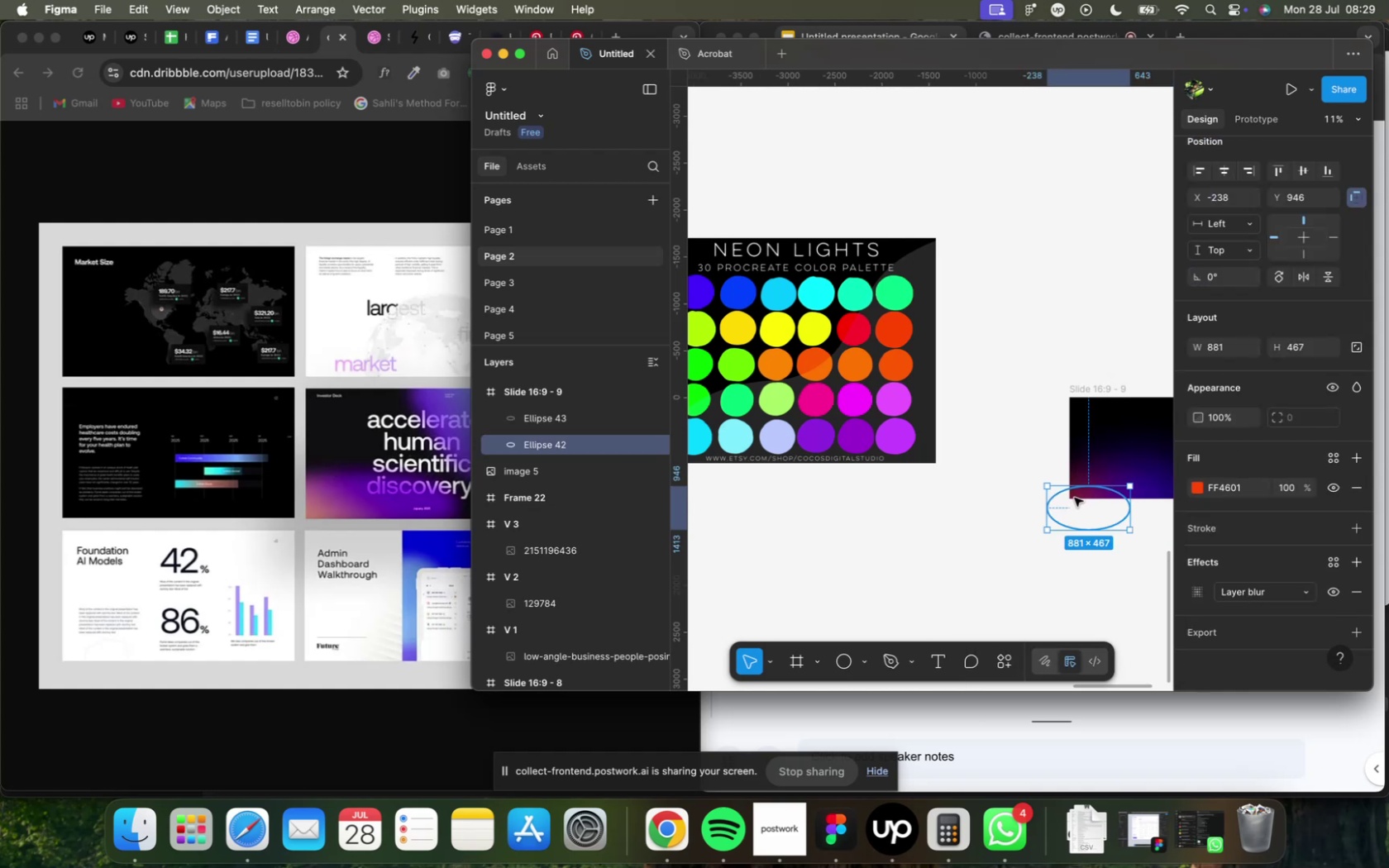 
key(Alt+BracketRight)
 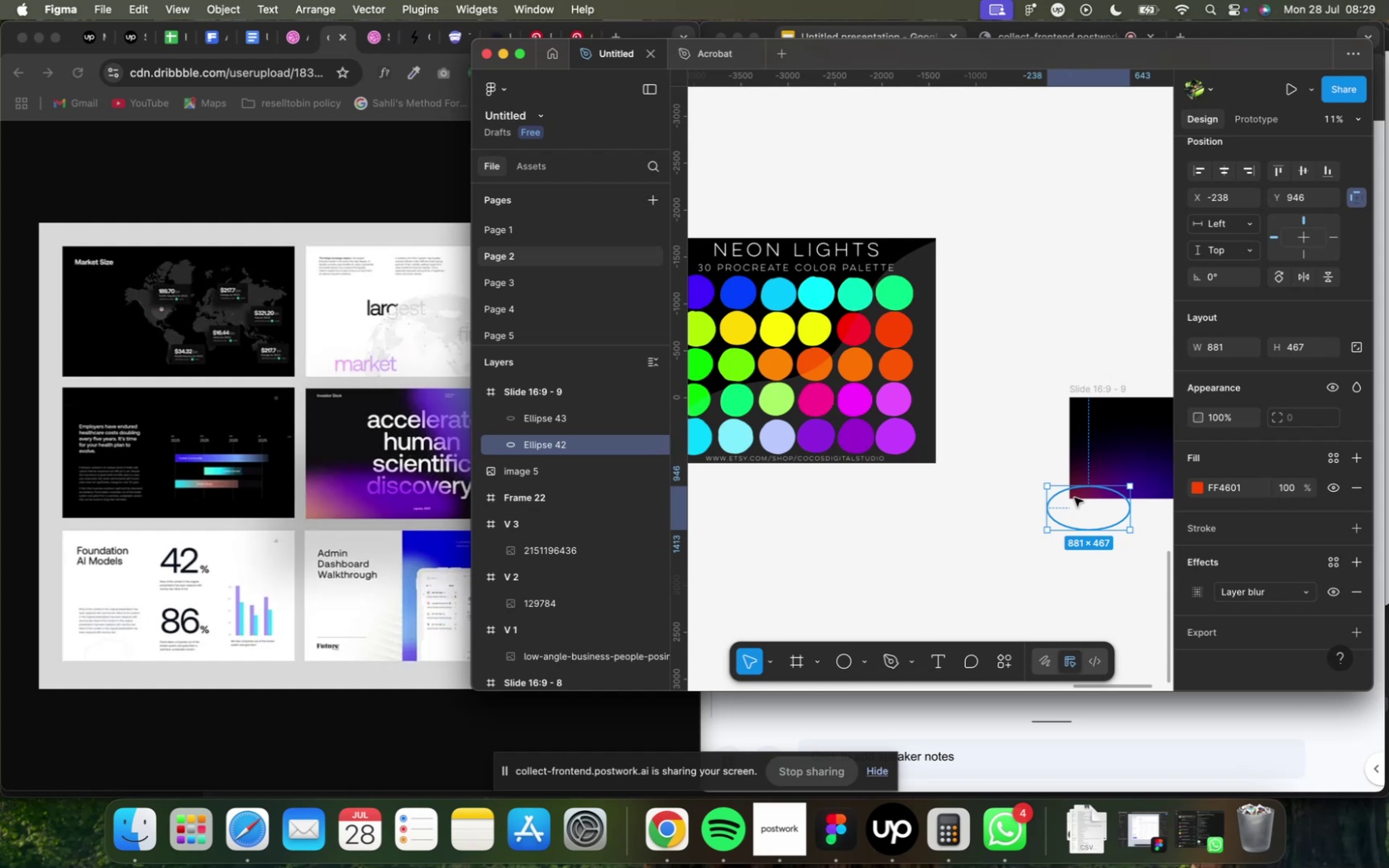 
key(BracketRight)
 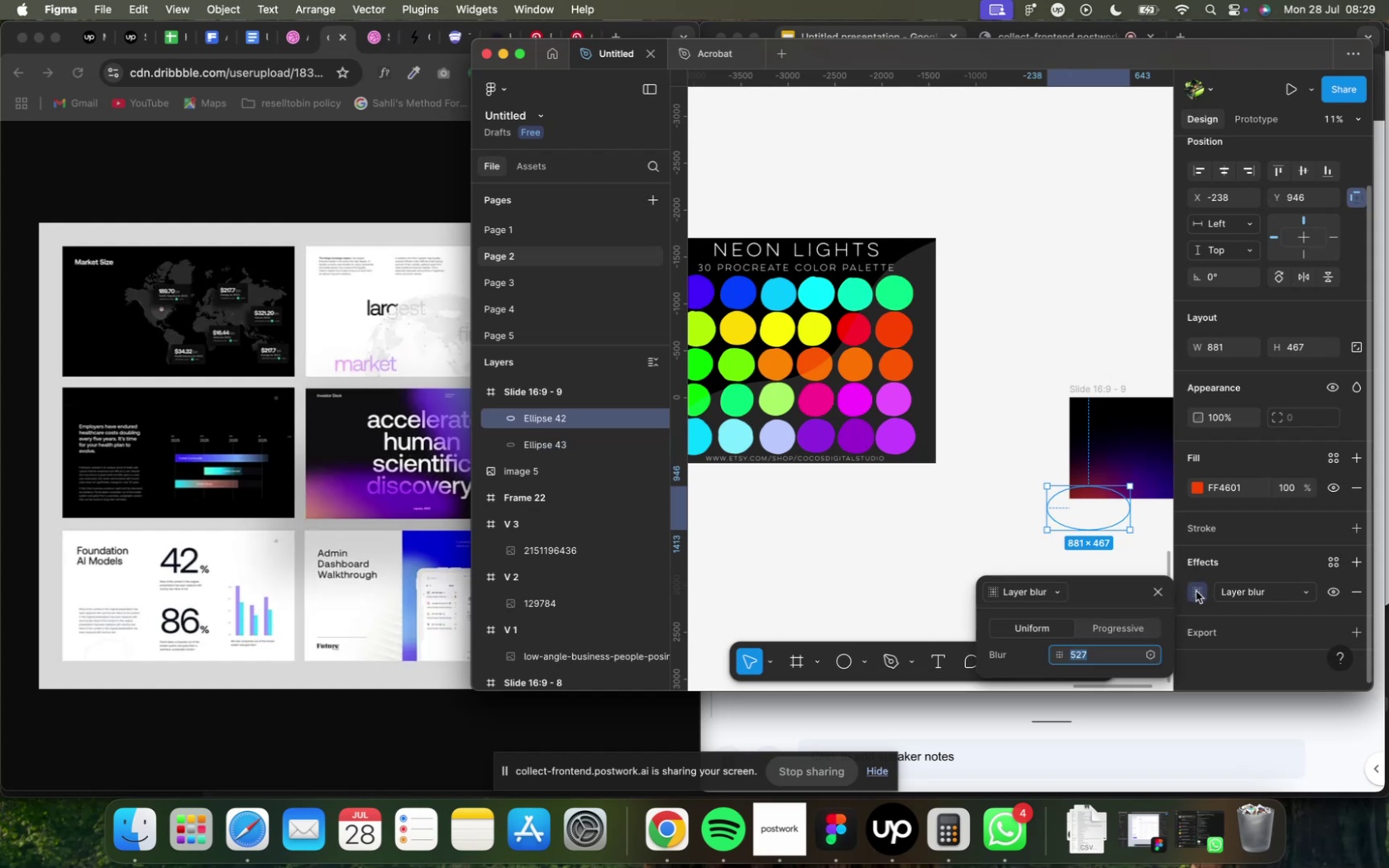 
wait(5.8)
 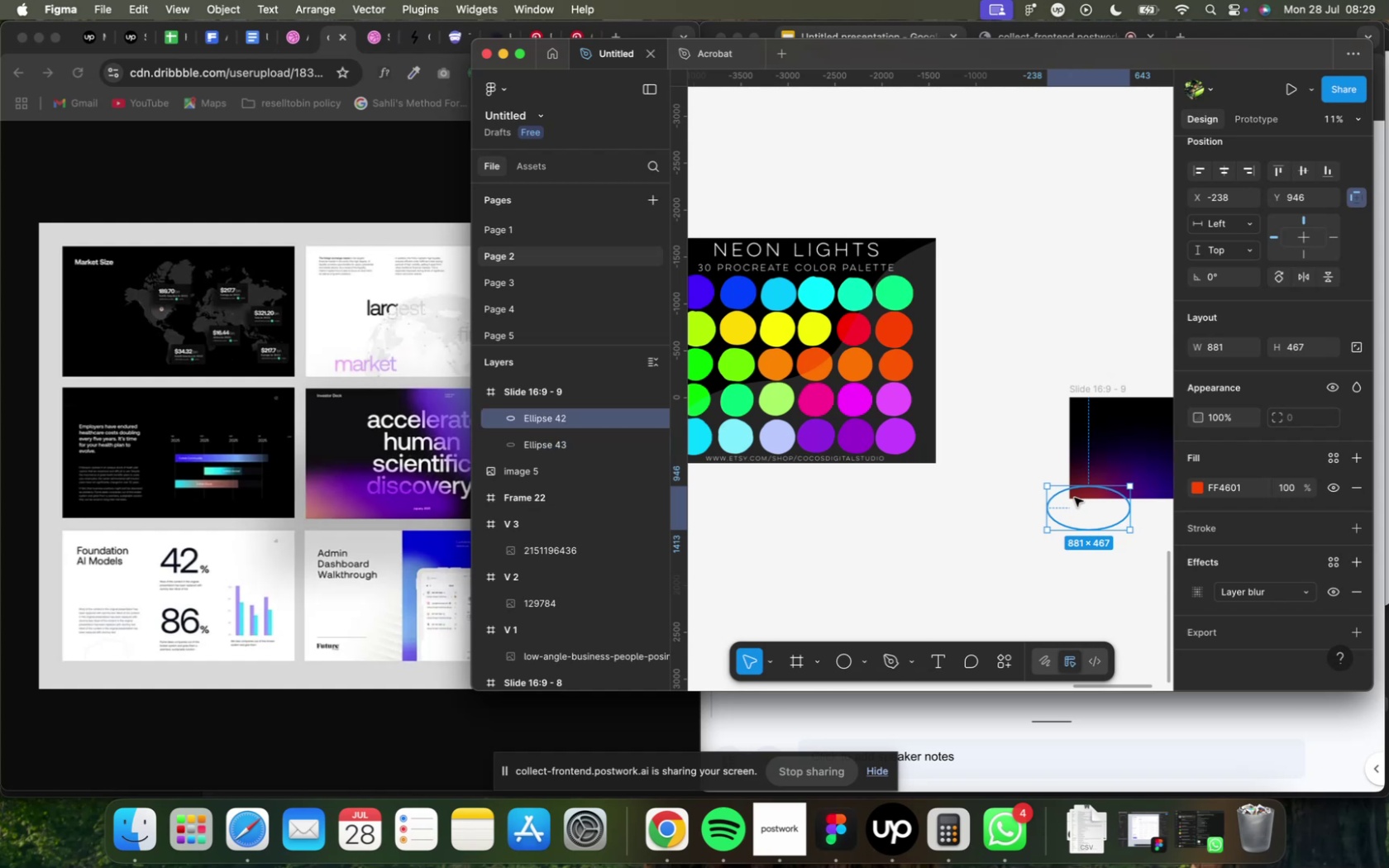 
hold_key(key=ArrowUp, duration=1.5)
 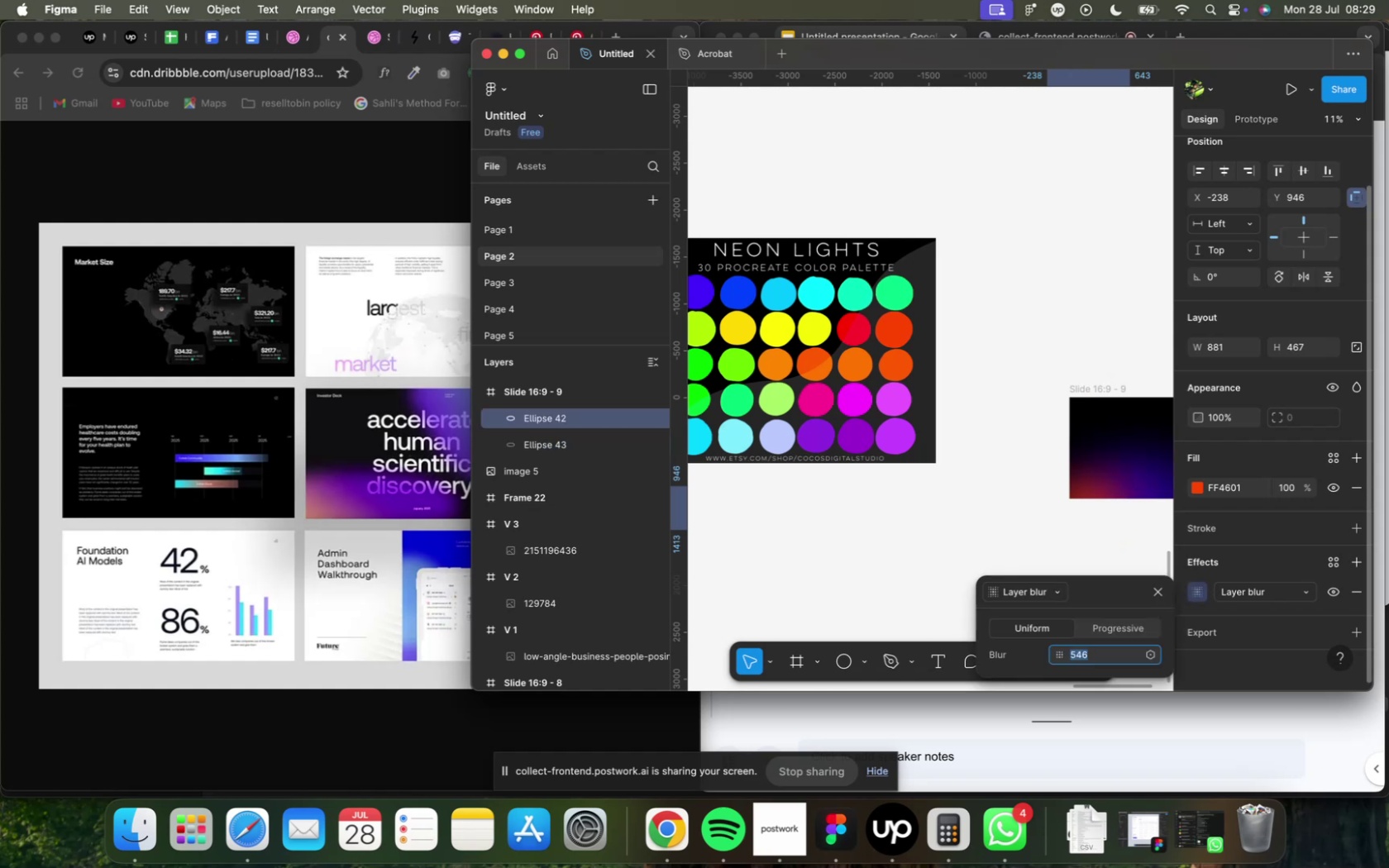 
hold_key(key=ArrowUp, duration=1.51)
 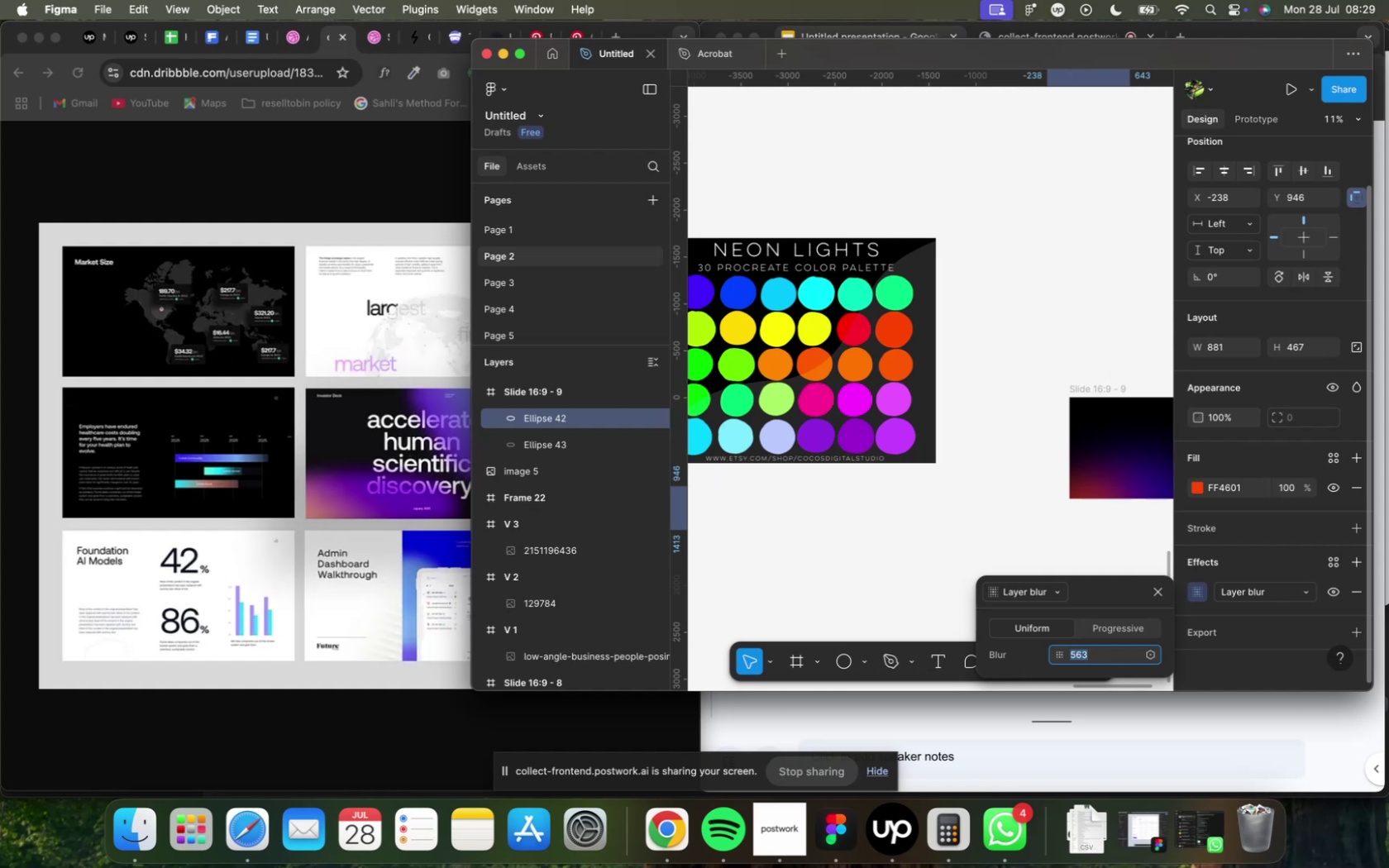 
hold_key(key=ArrowUp, duration=1.5)
 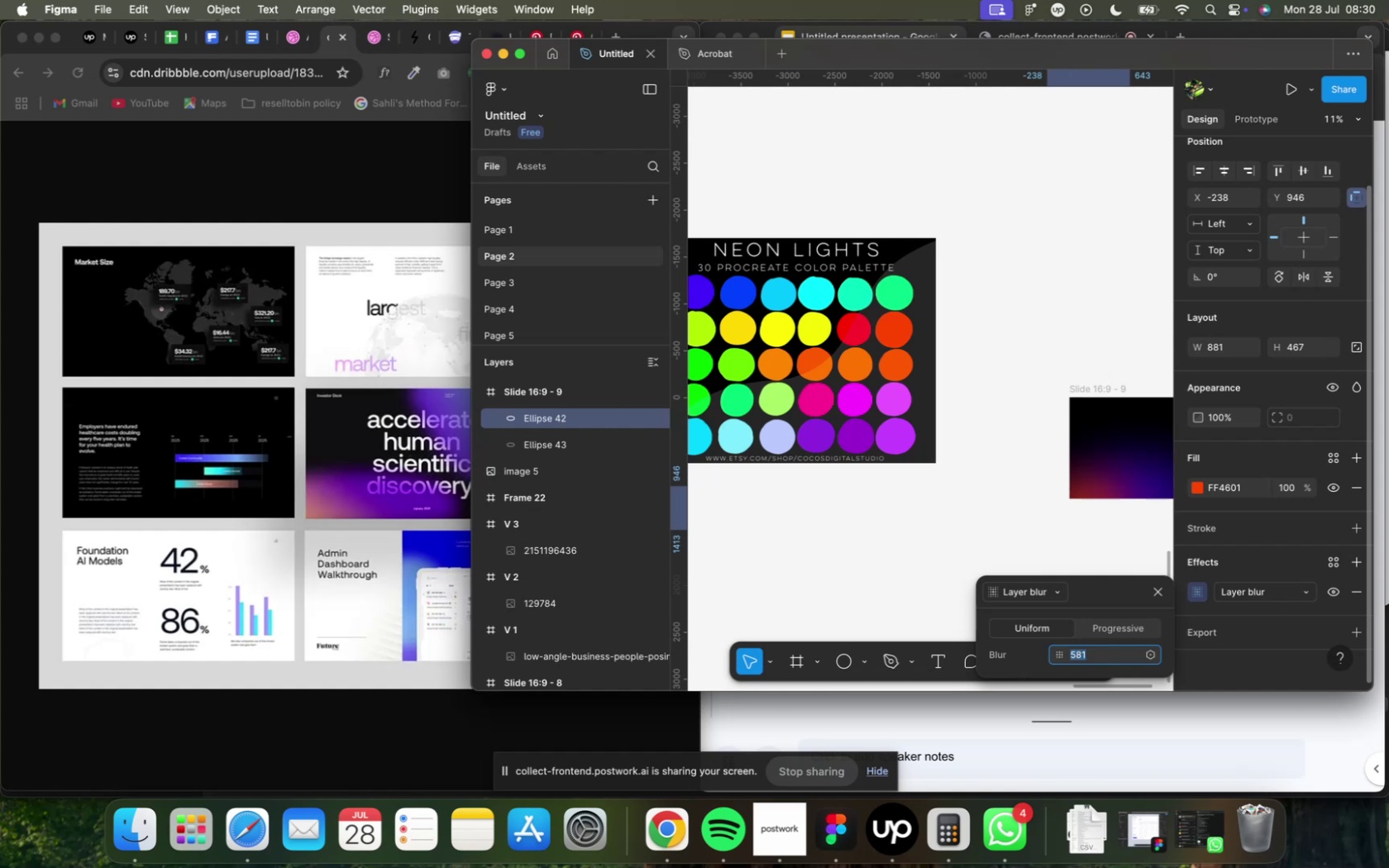 
hold_key(key=ArrowUp, duration=0.81)
 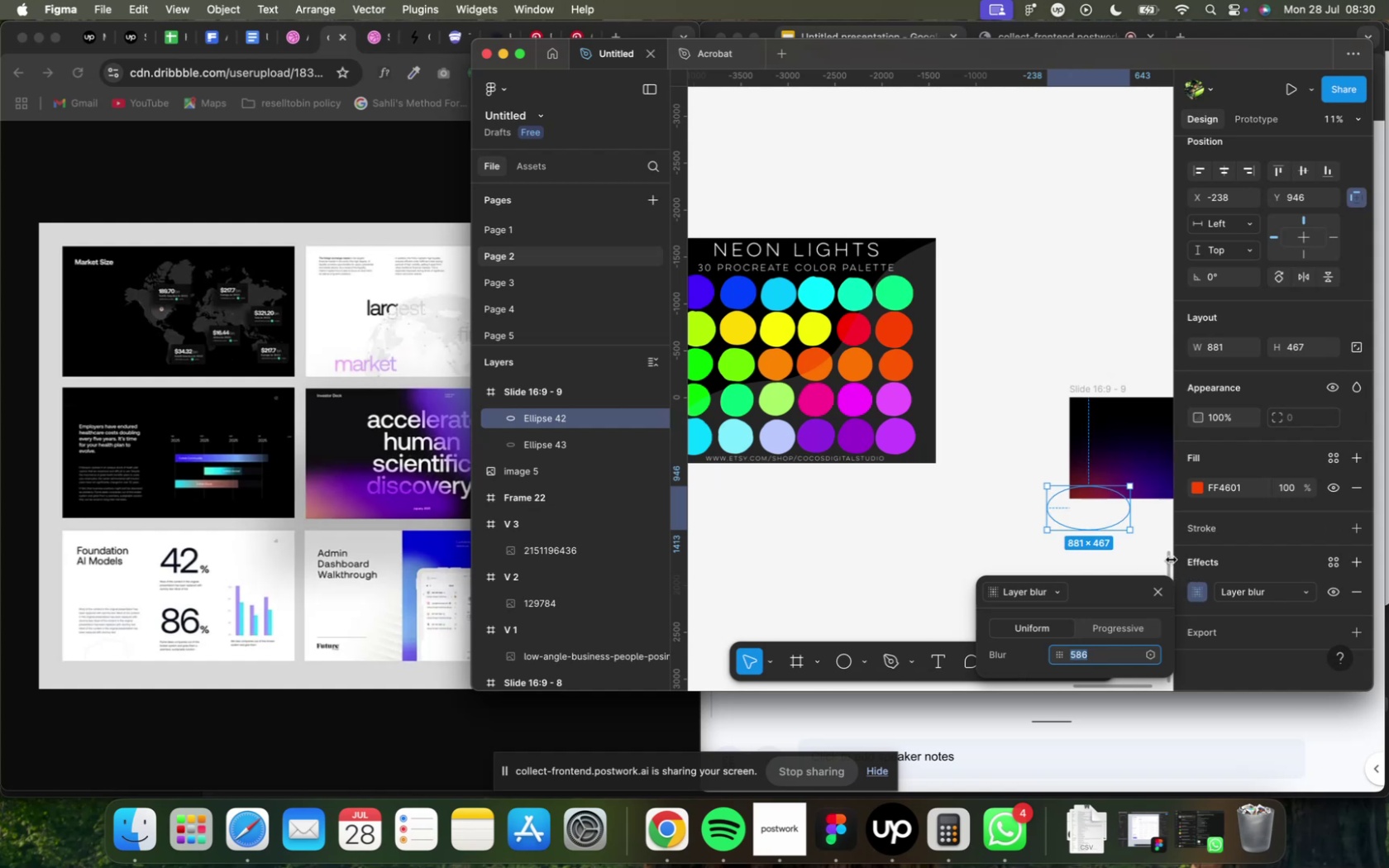 
left_click([1151, 537])
 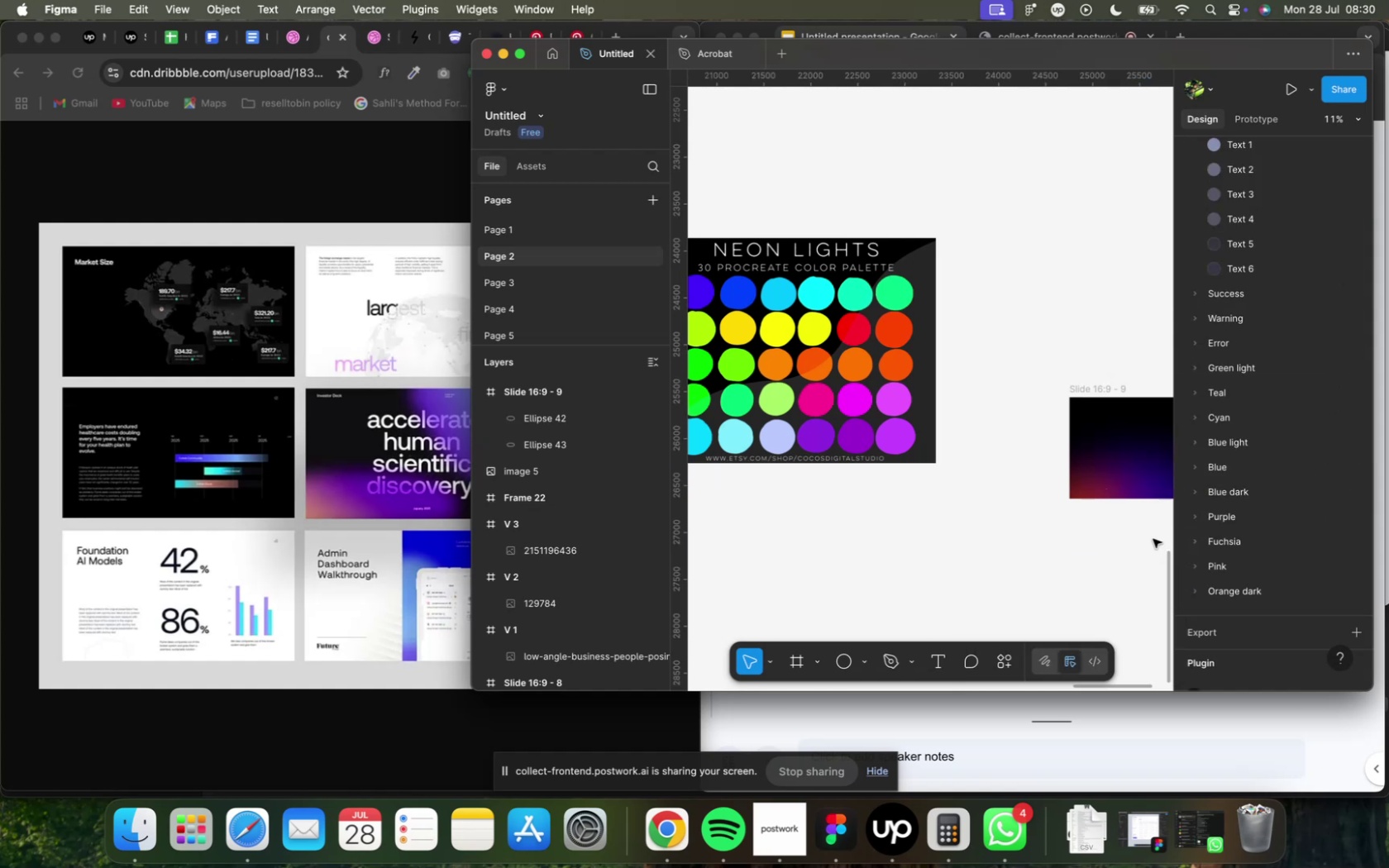 
hold_key(key=ShiftLeft, duration=3.16)
scroll: coordinate [1126, 530], scroll_direction: down, amount: 2.0
 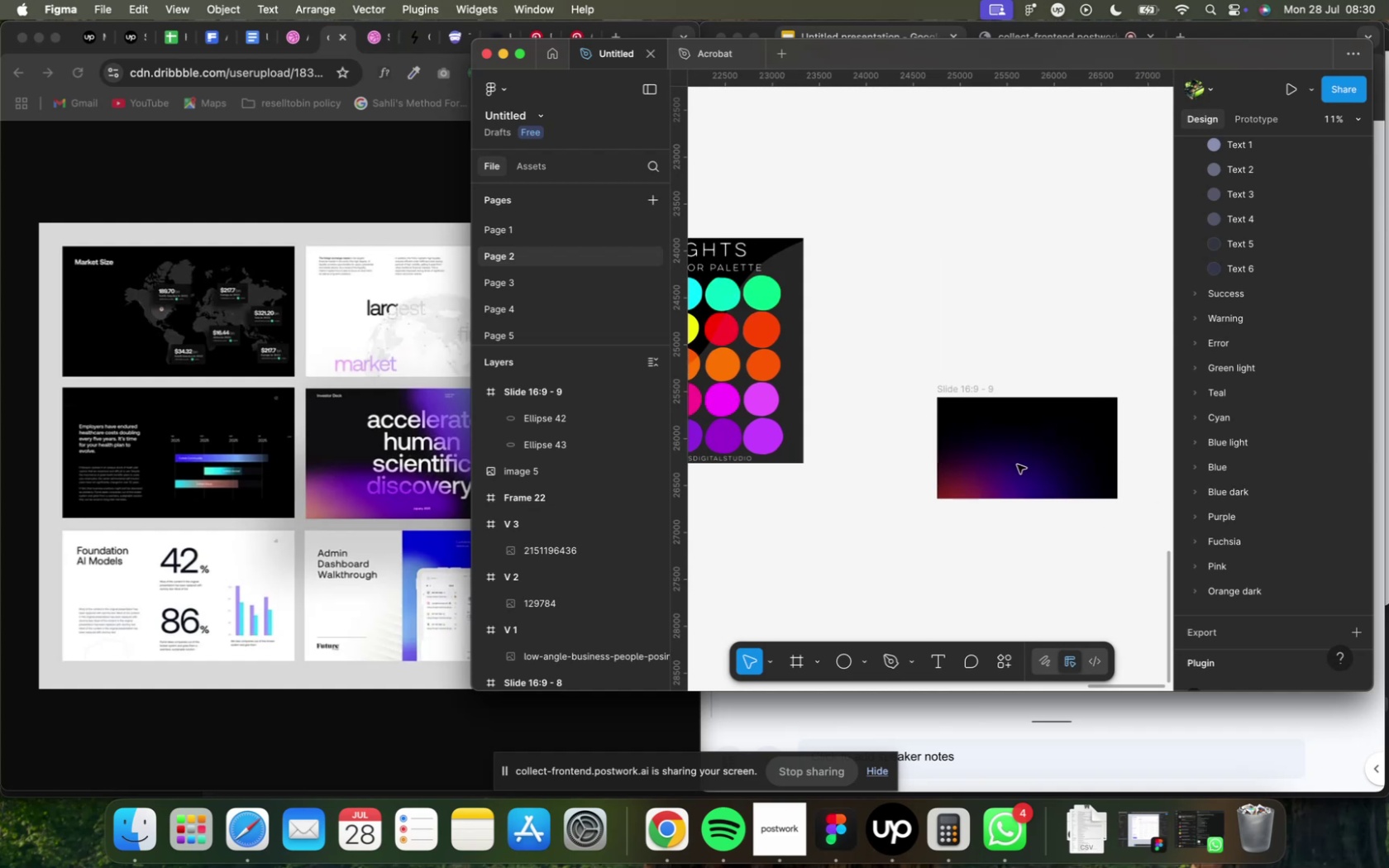 
hold_key(key=ShiftLeft, duration=2.24)
left_click([938, 498])
 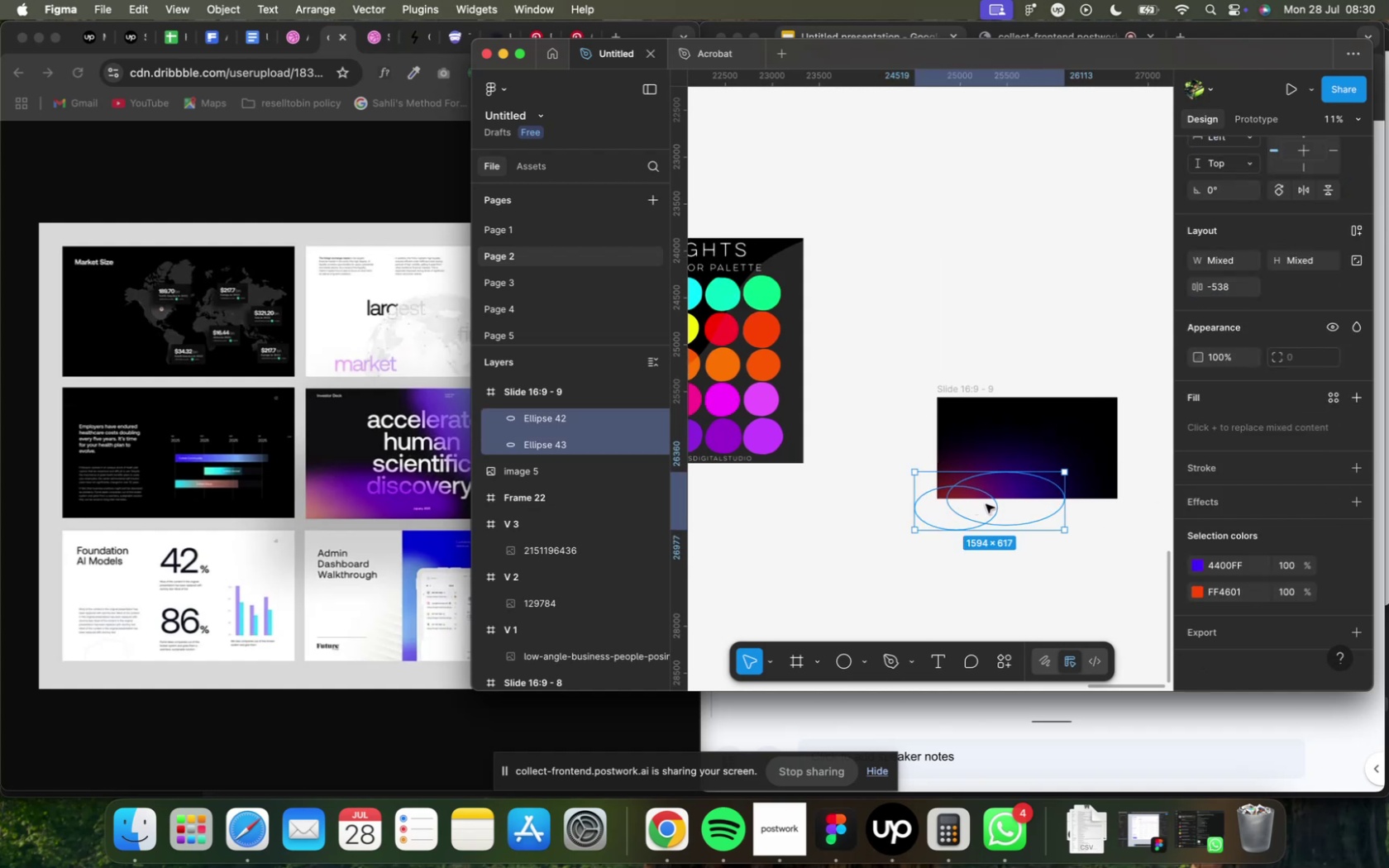 
hold_key(key=OptionLeft, duration=3.18)
left_click_drag(start_coordinate=[985, 504], to_coordinate=[1084, 398])
 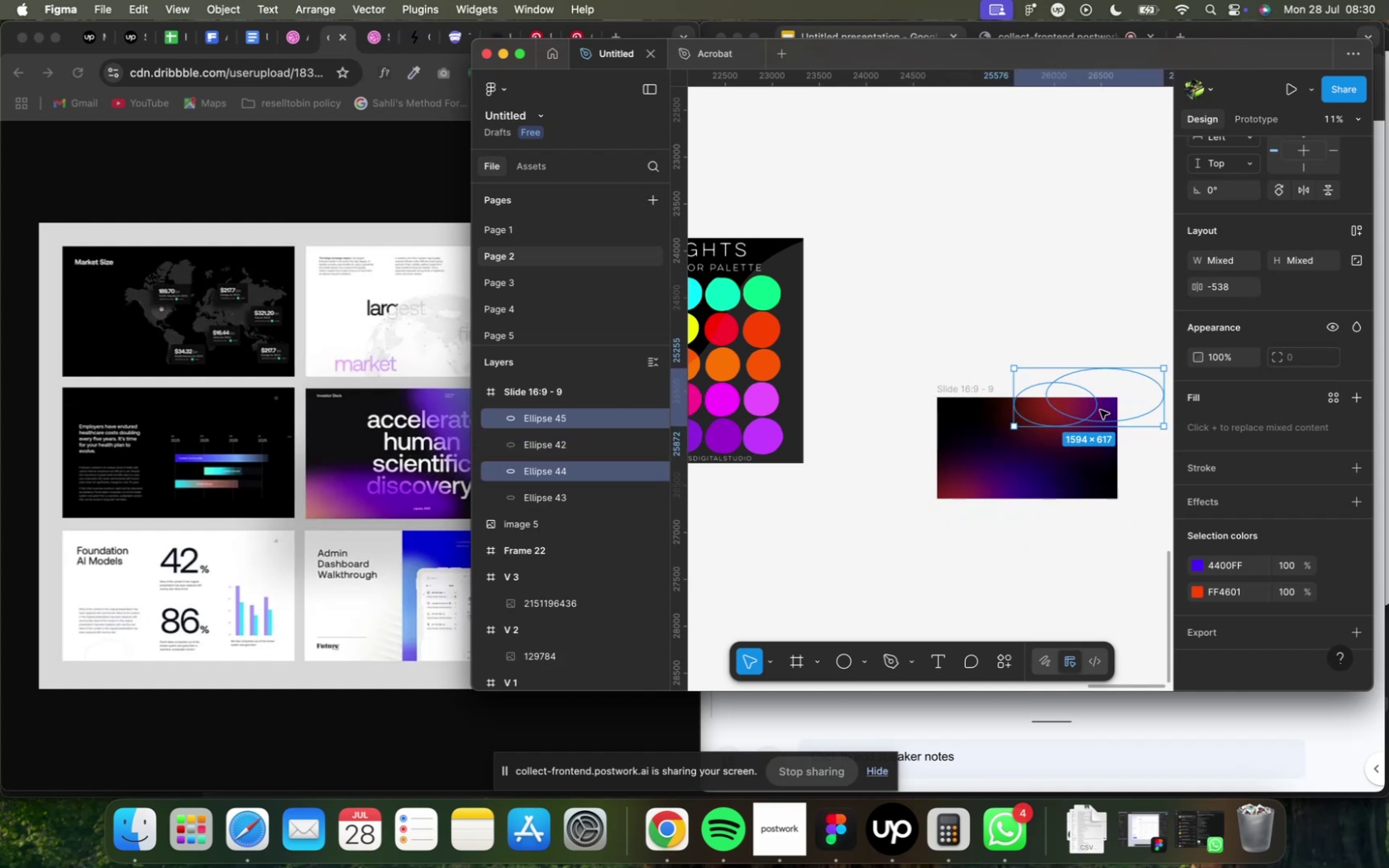 
key(Meta+G)
 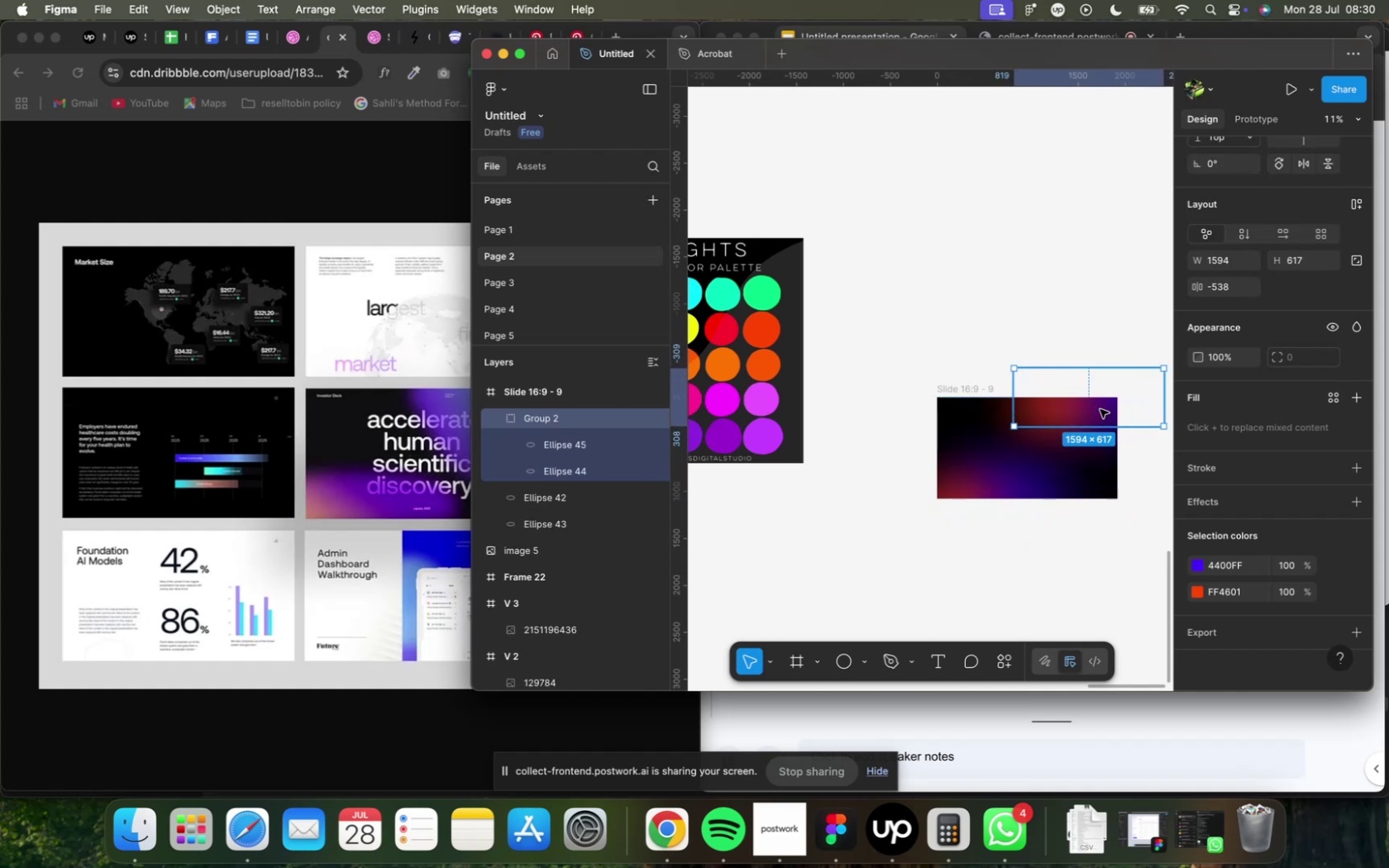 
key(Shift+H)
 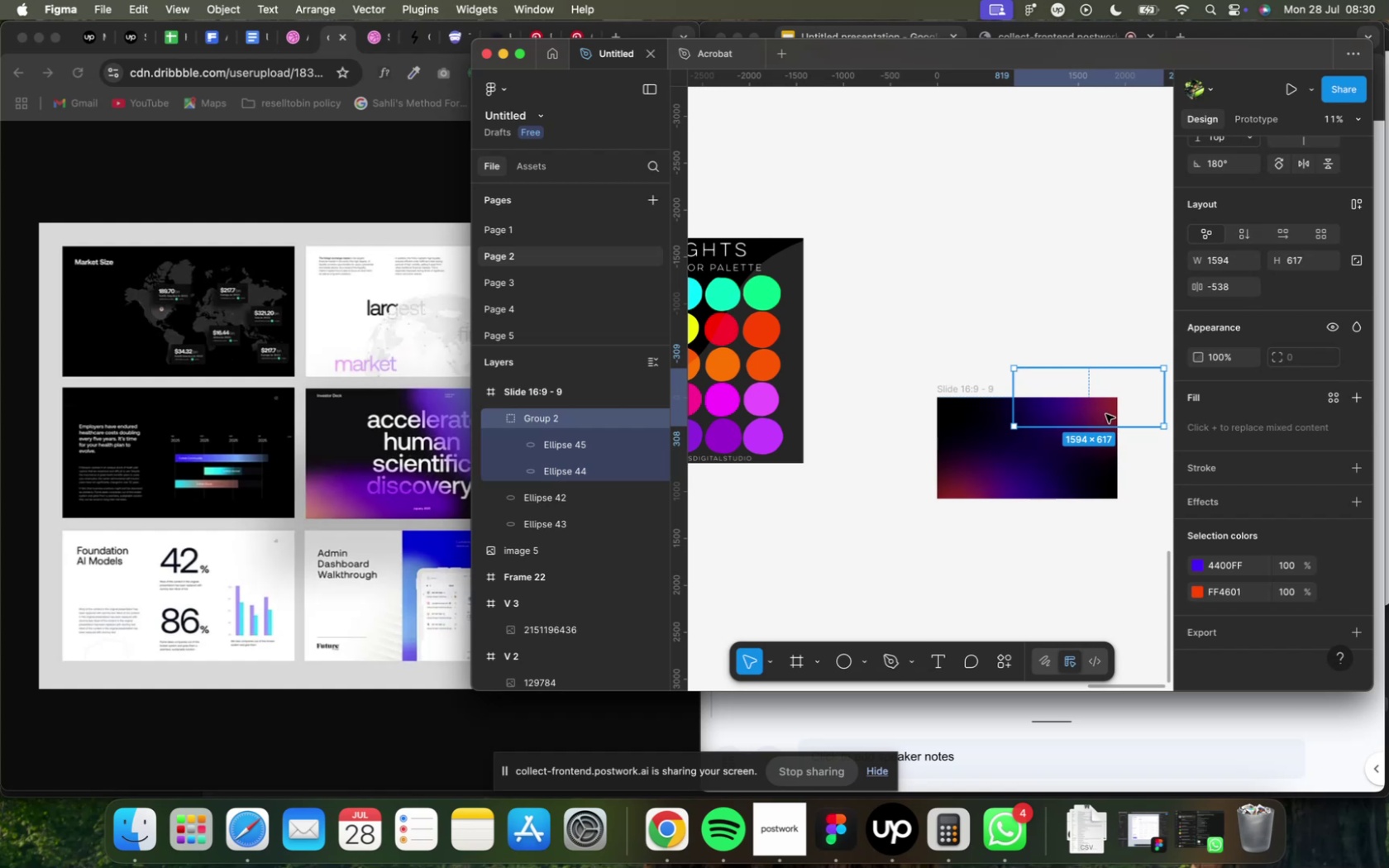 
wait(5.43)
 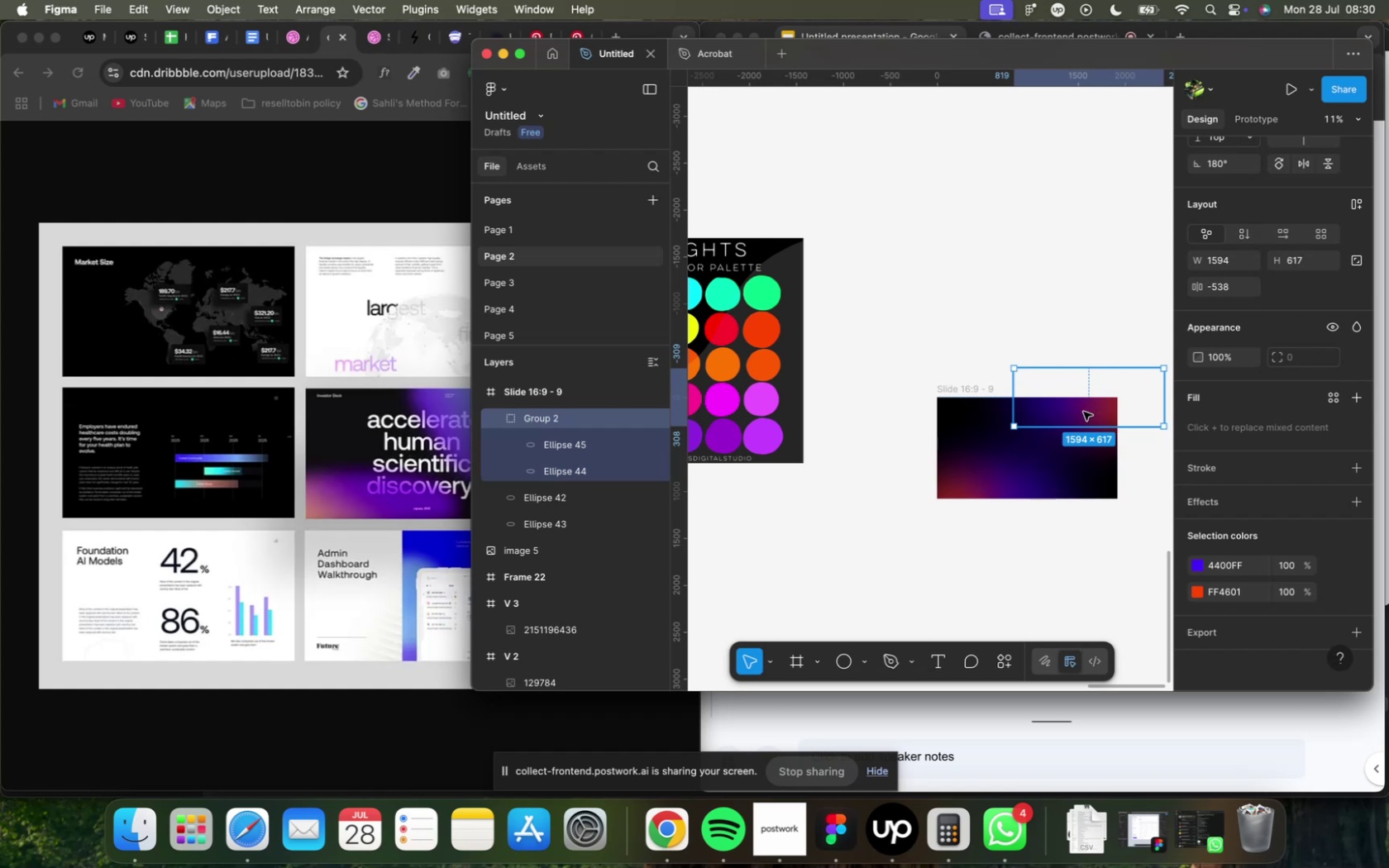 
mouse_move([1177, 585])
 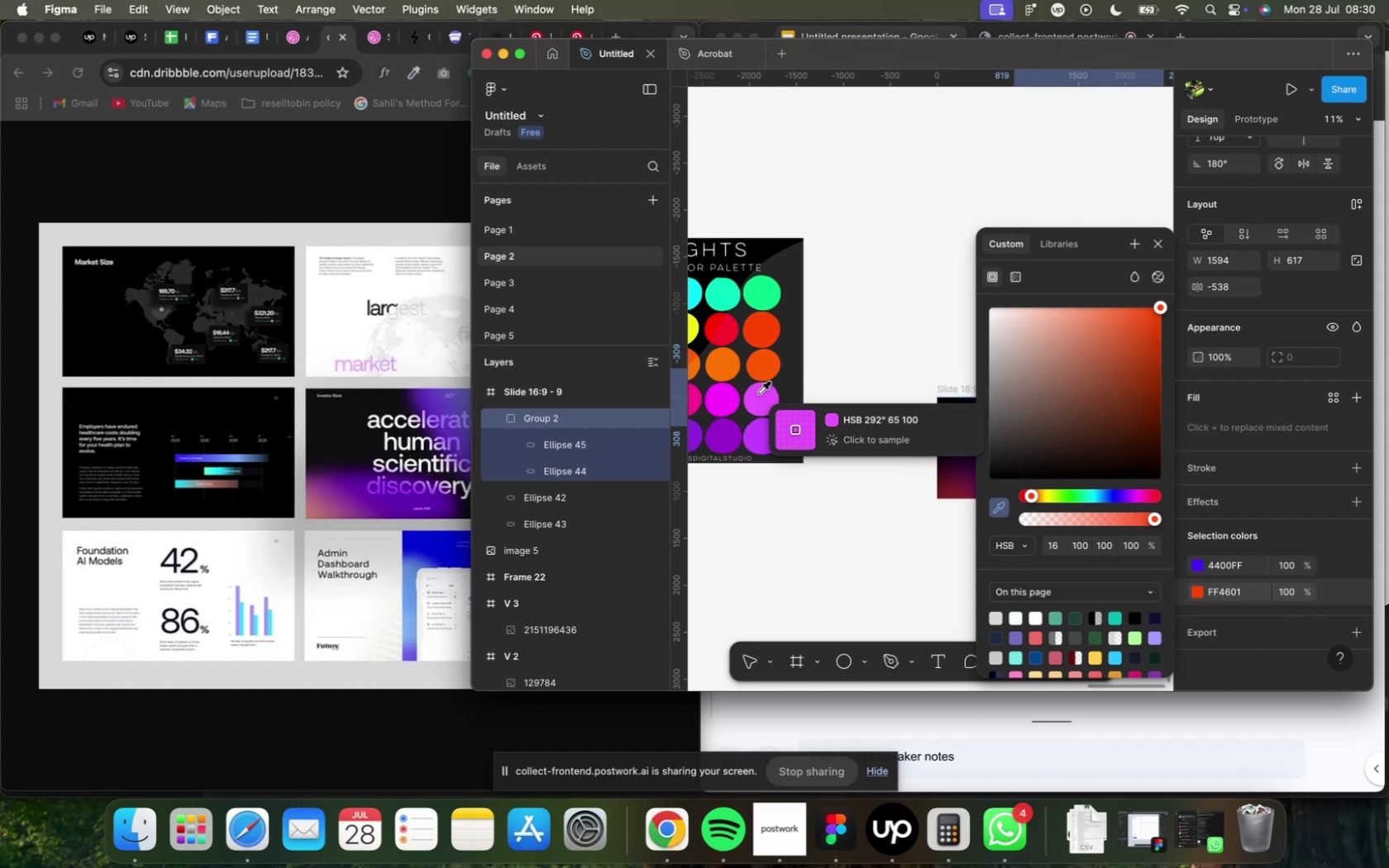 
wait(5.4)
 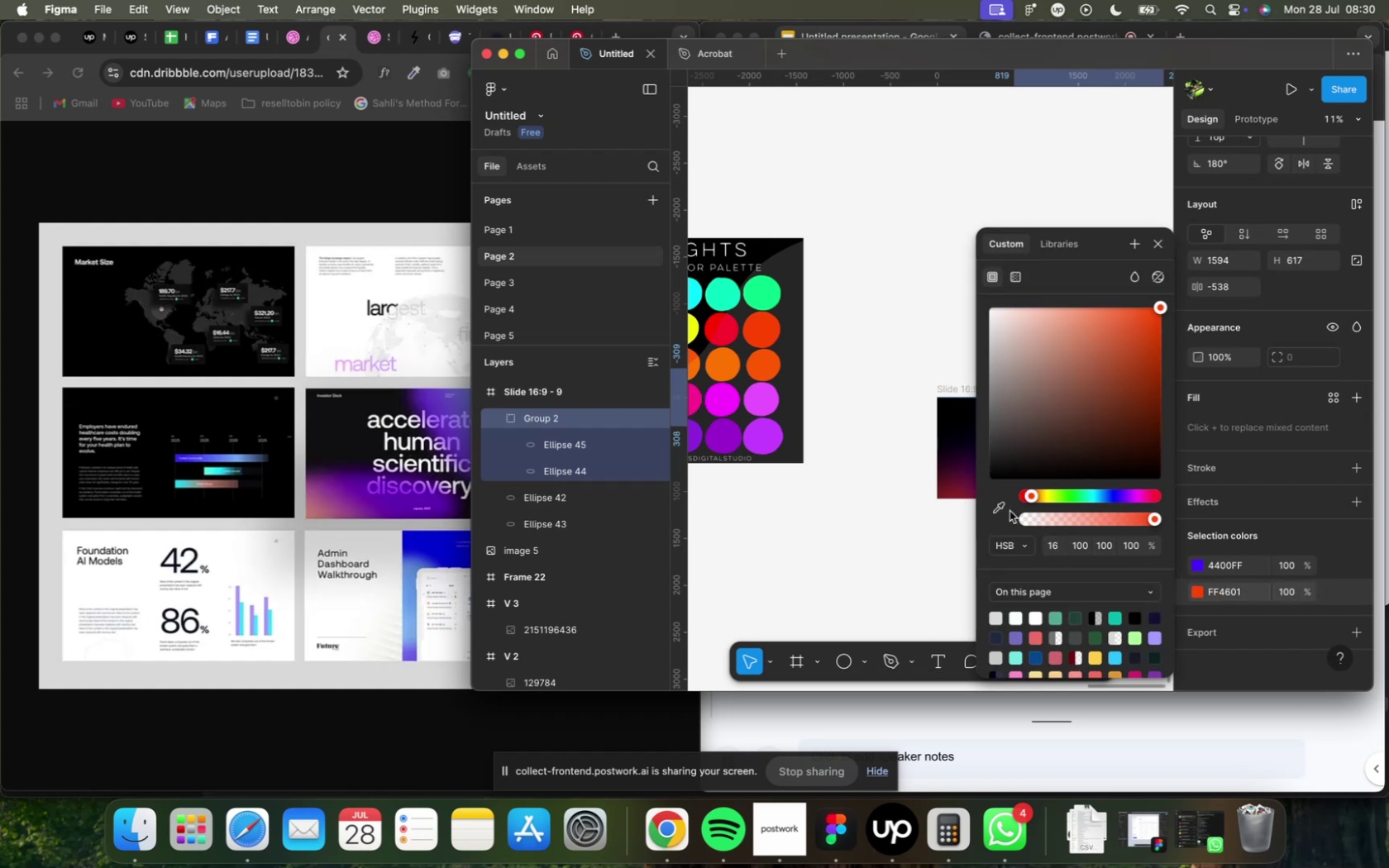 
left_click([760, 396])
 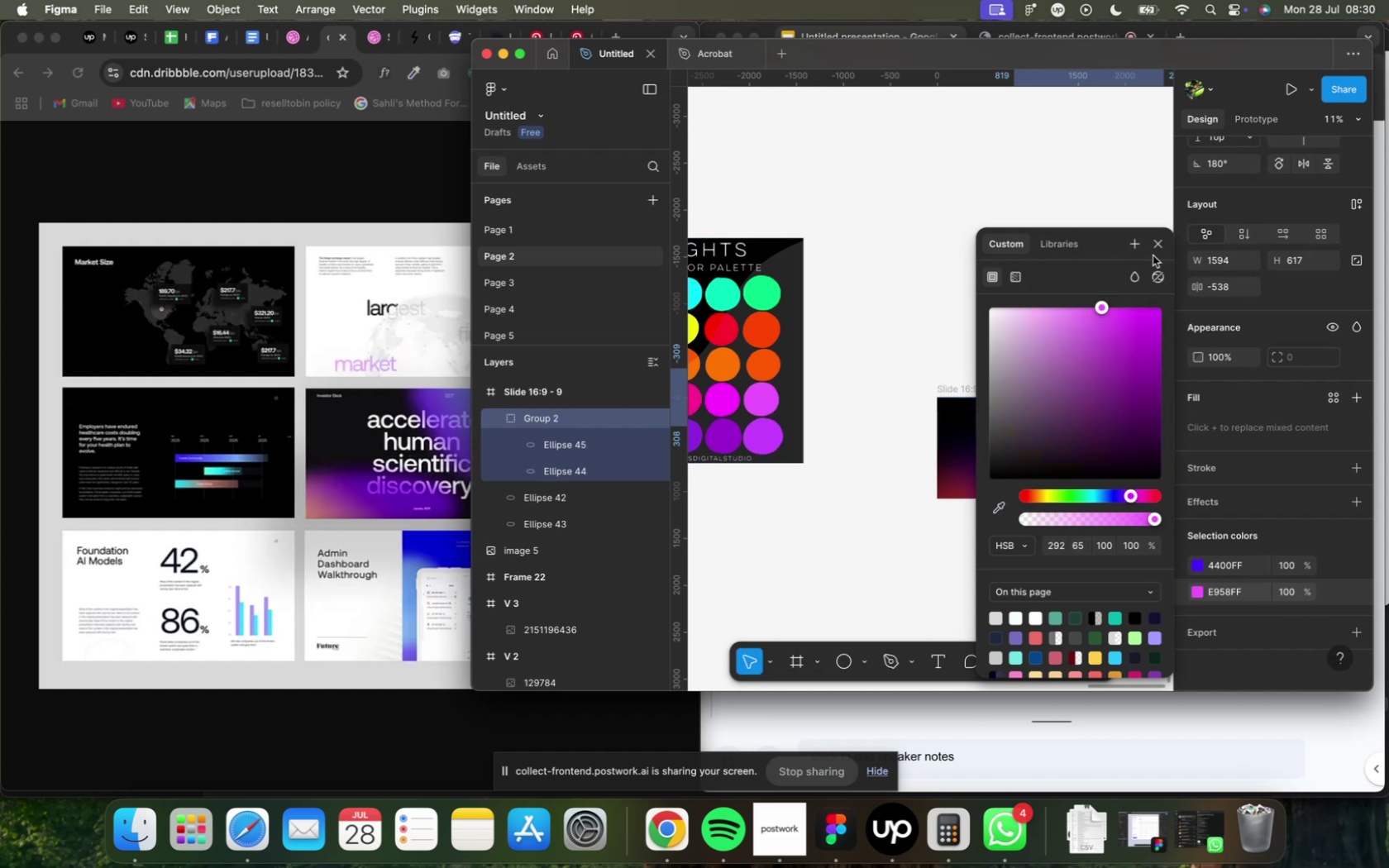 
left_click([1155, 250])
 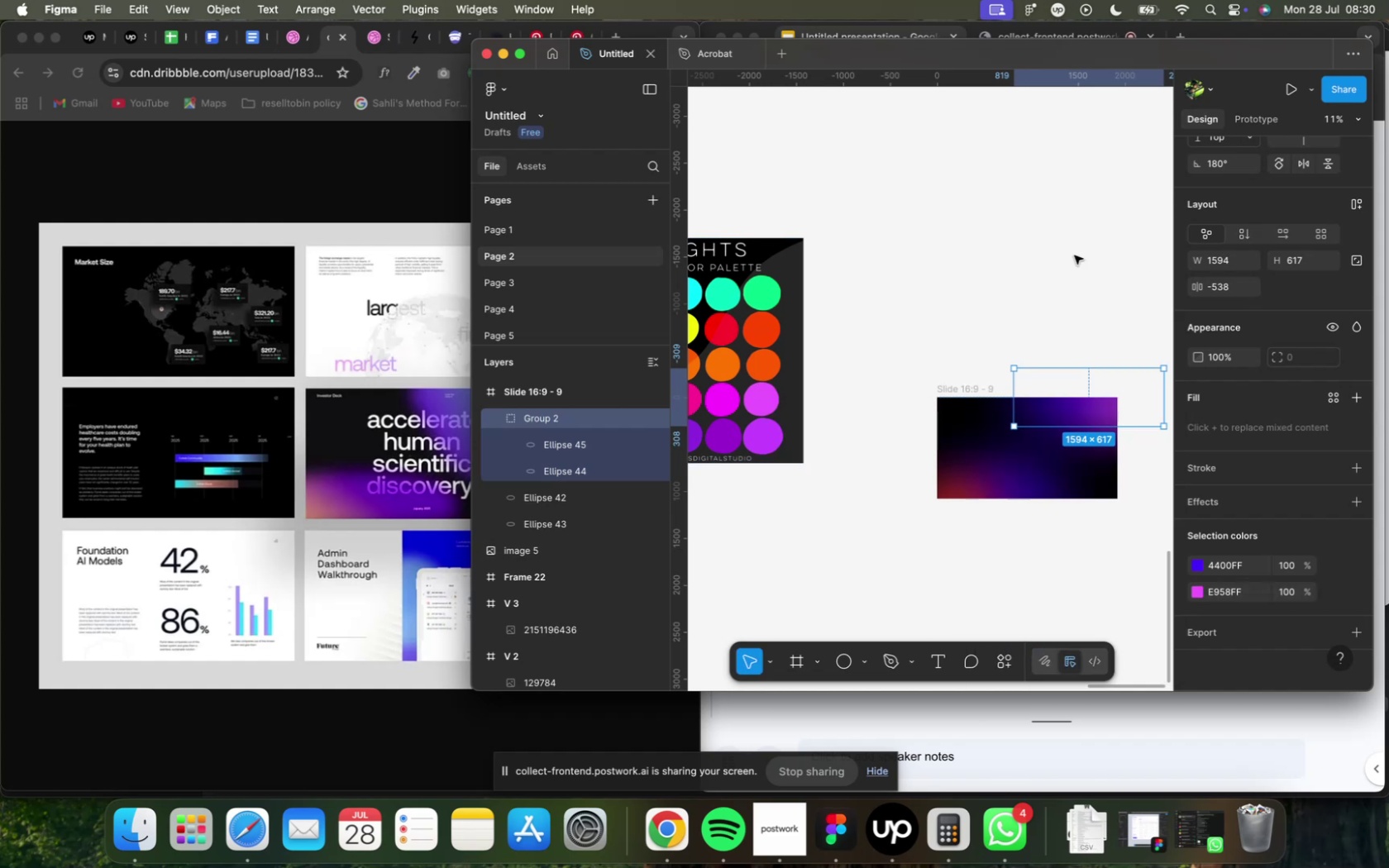 
left_click([1048, 243])
 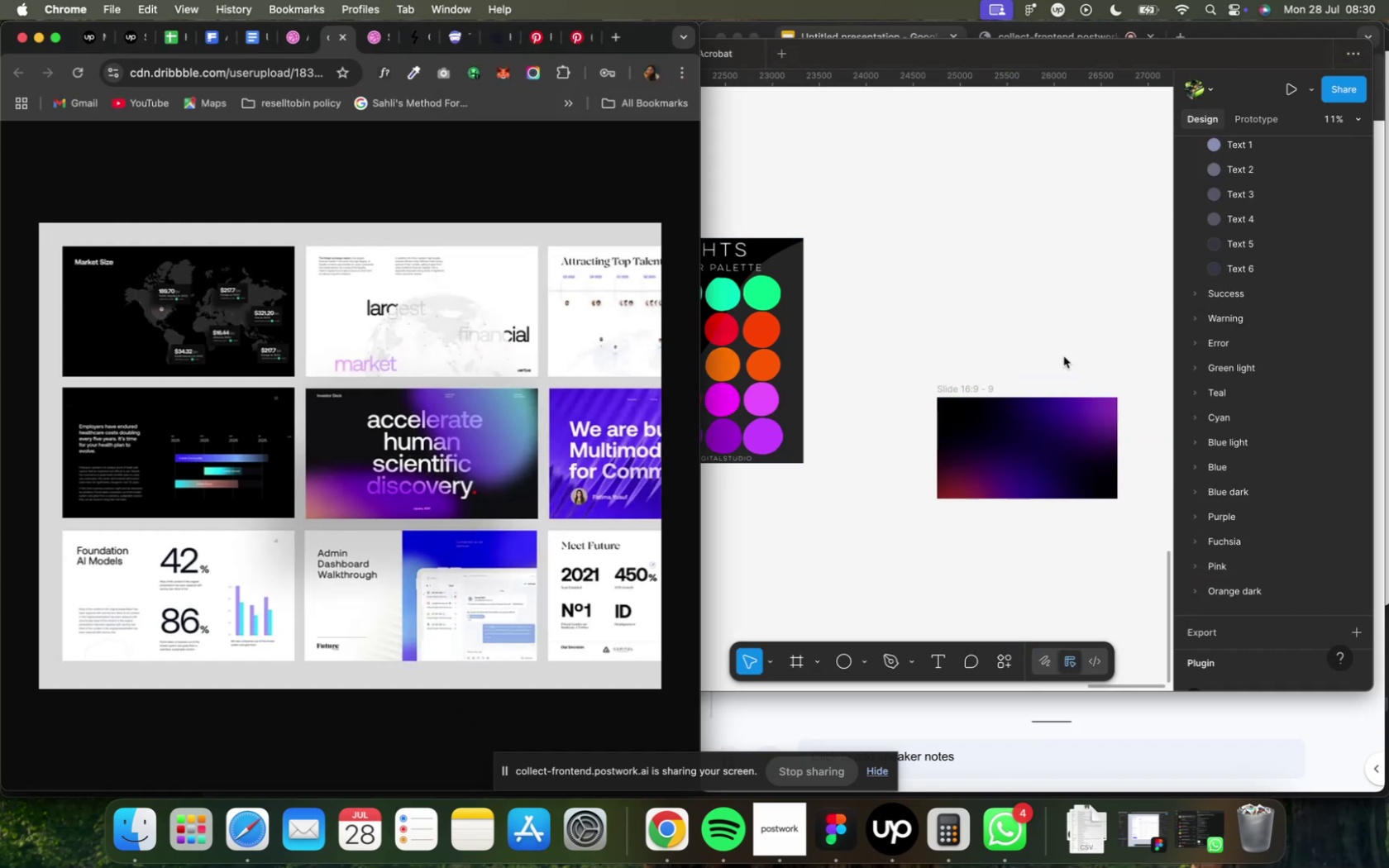 
left_click([1062, 356])
 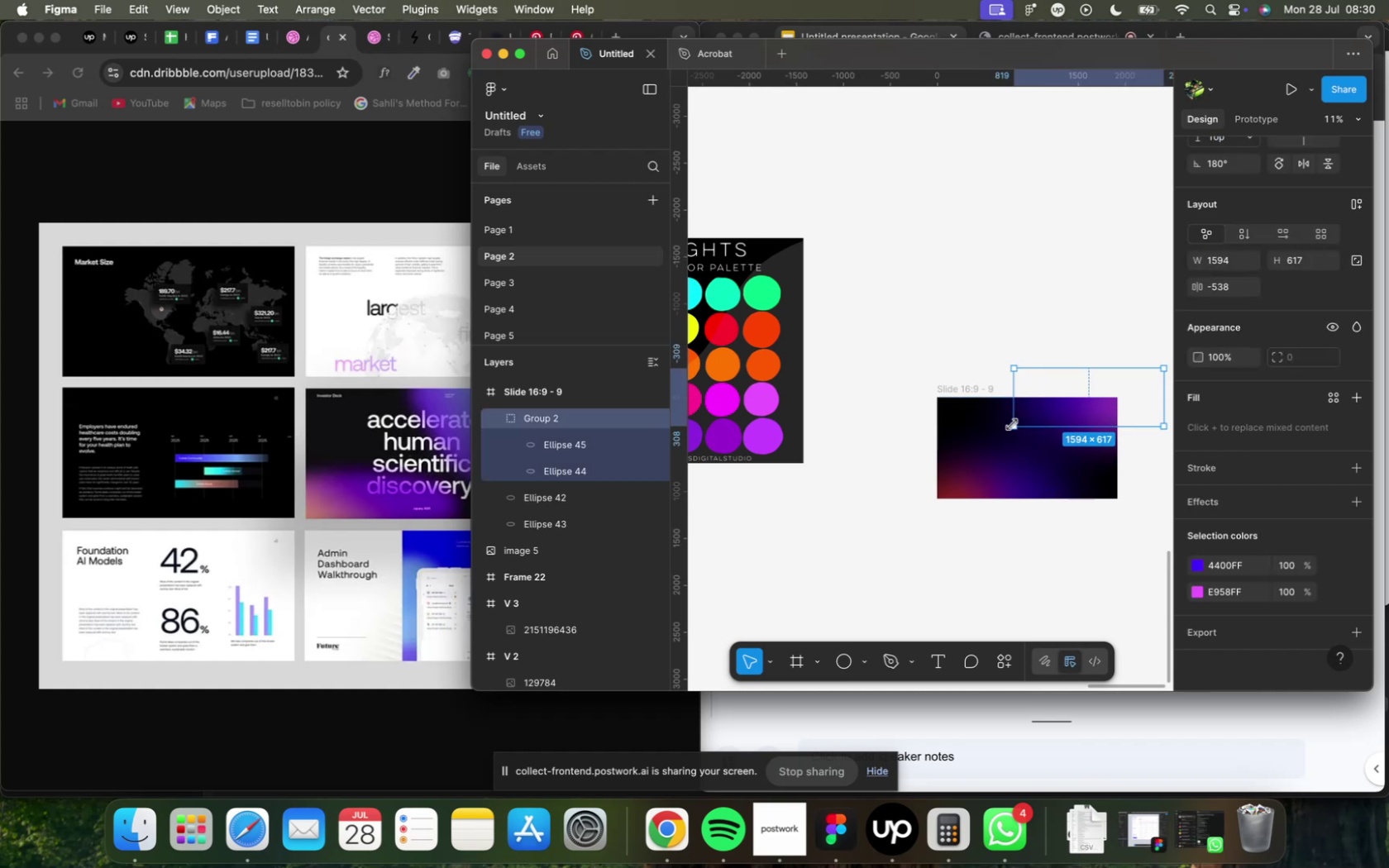 
wait(6.81)
 